 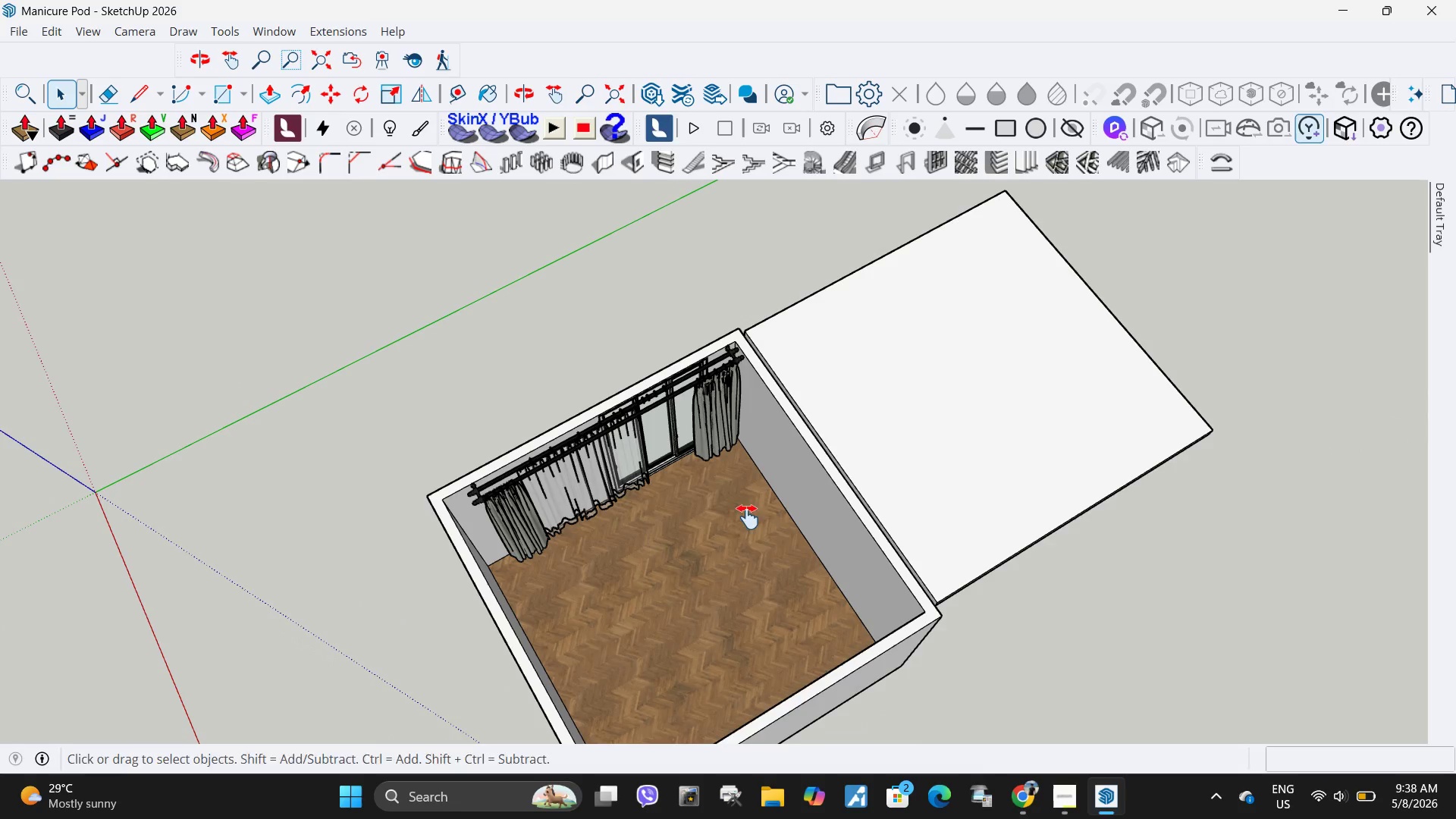 
key(H)
 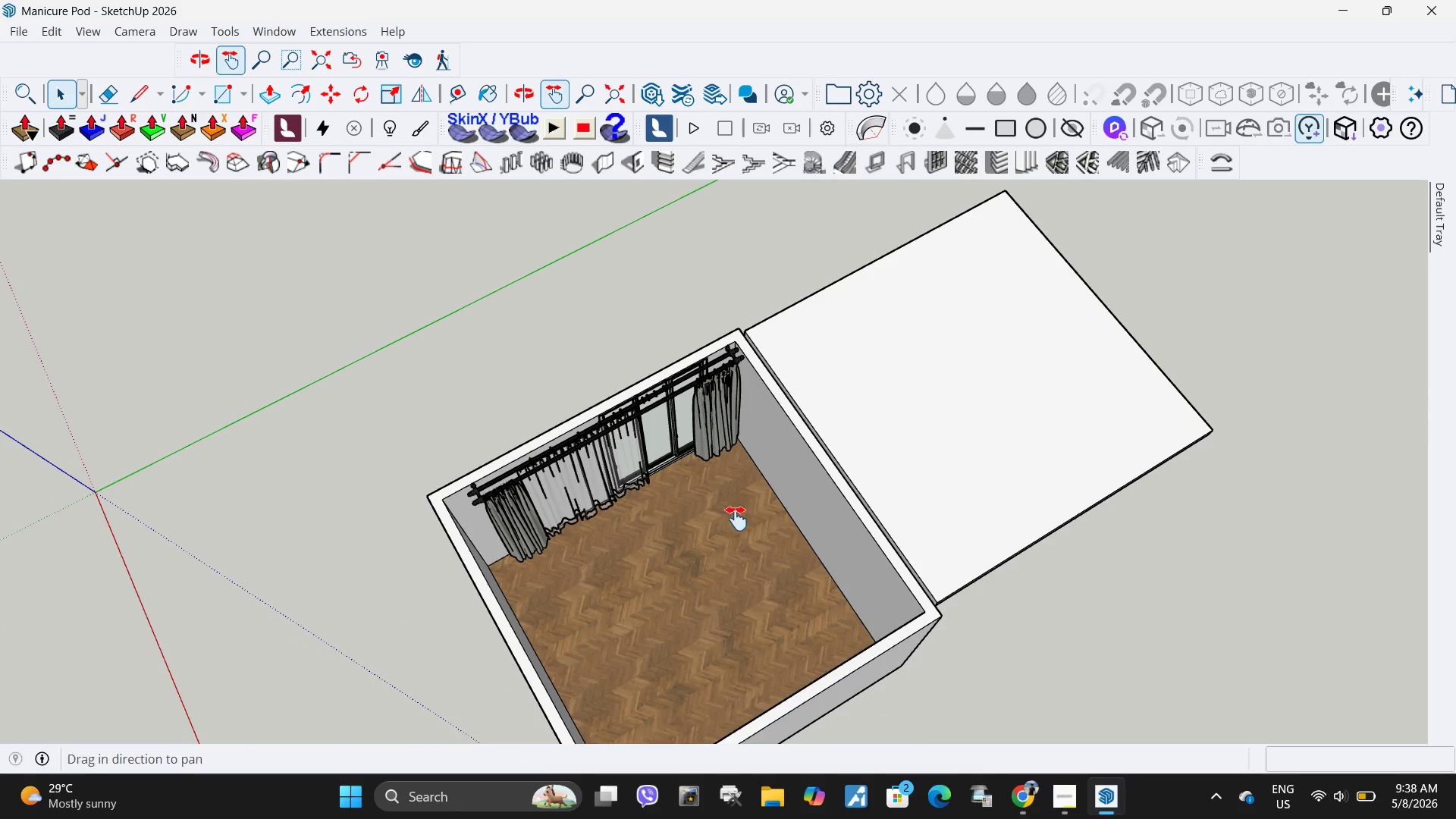 
left_click_drag(start_coordinate=[735, 519], to_coordinate=[689, 369])
 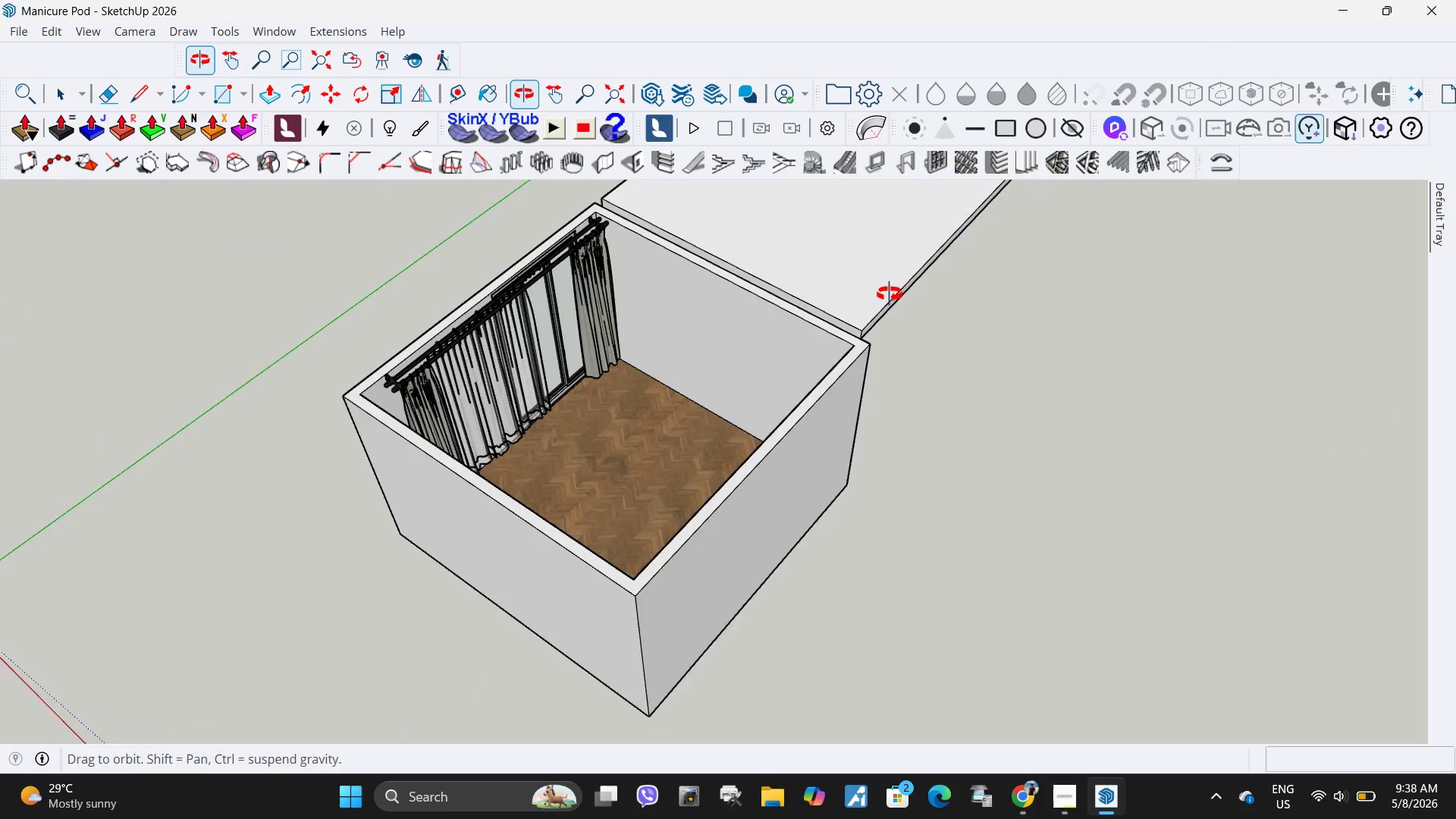 
scroll: coordinate [736, 381], scroll_direction: down, amount: 7.0
 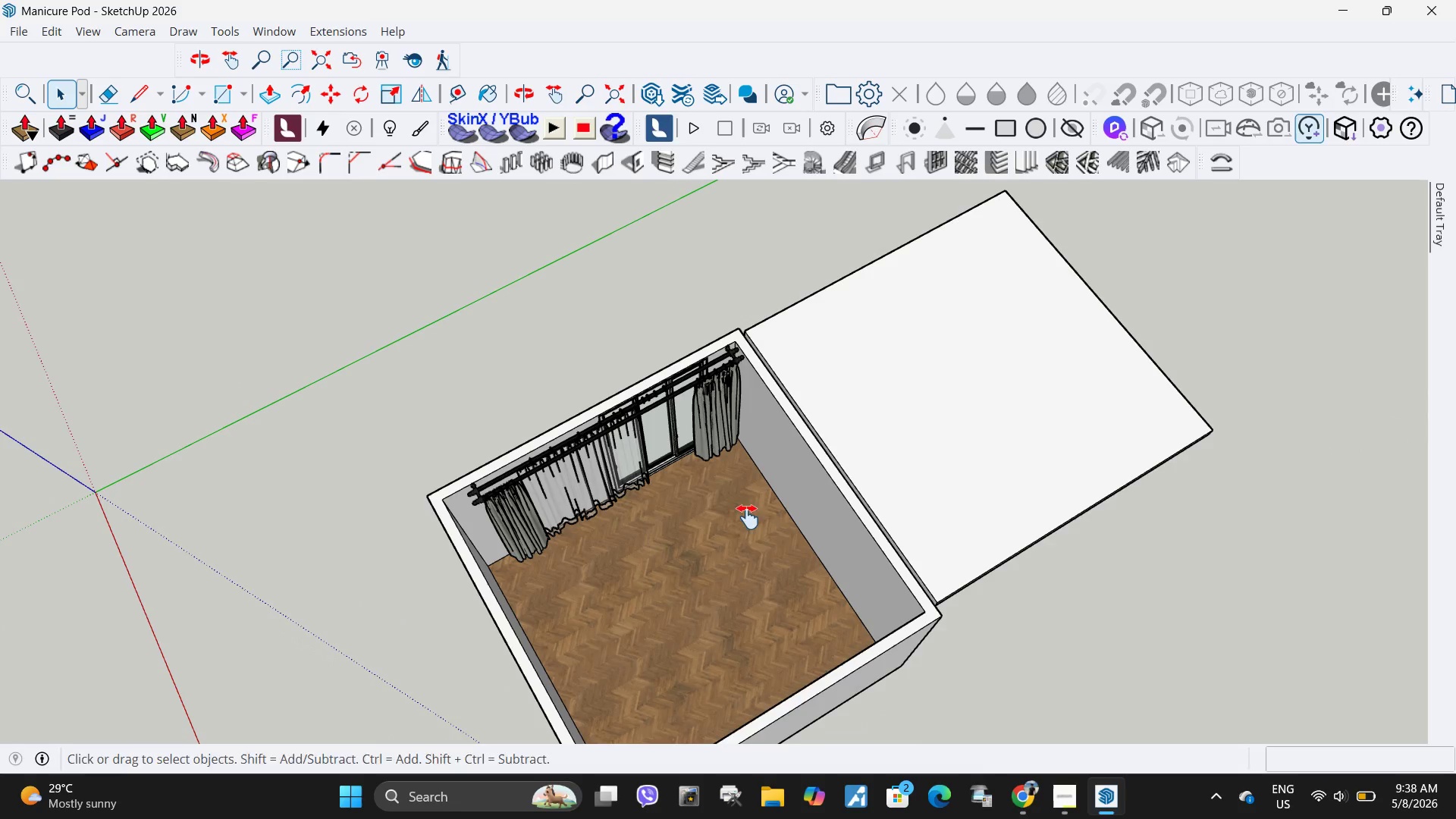 
key(Space)
 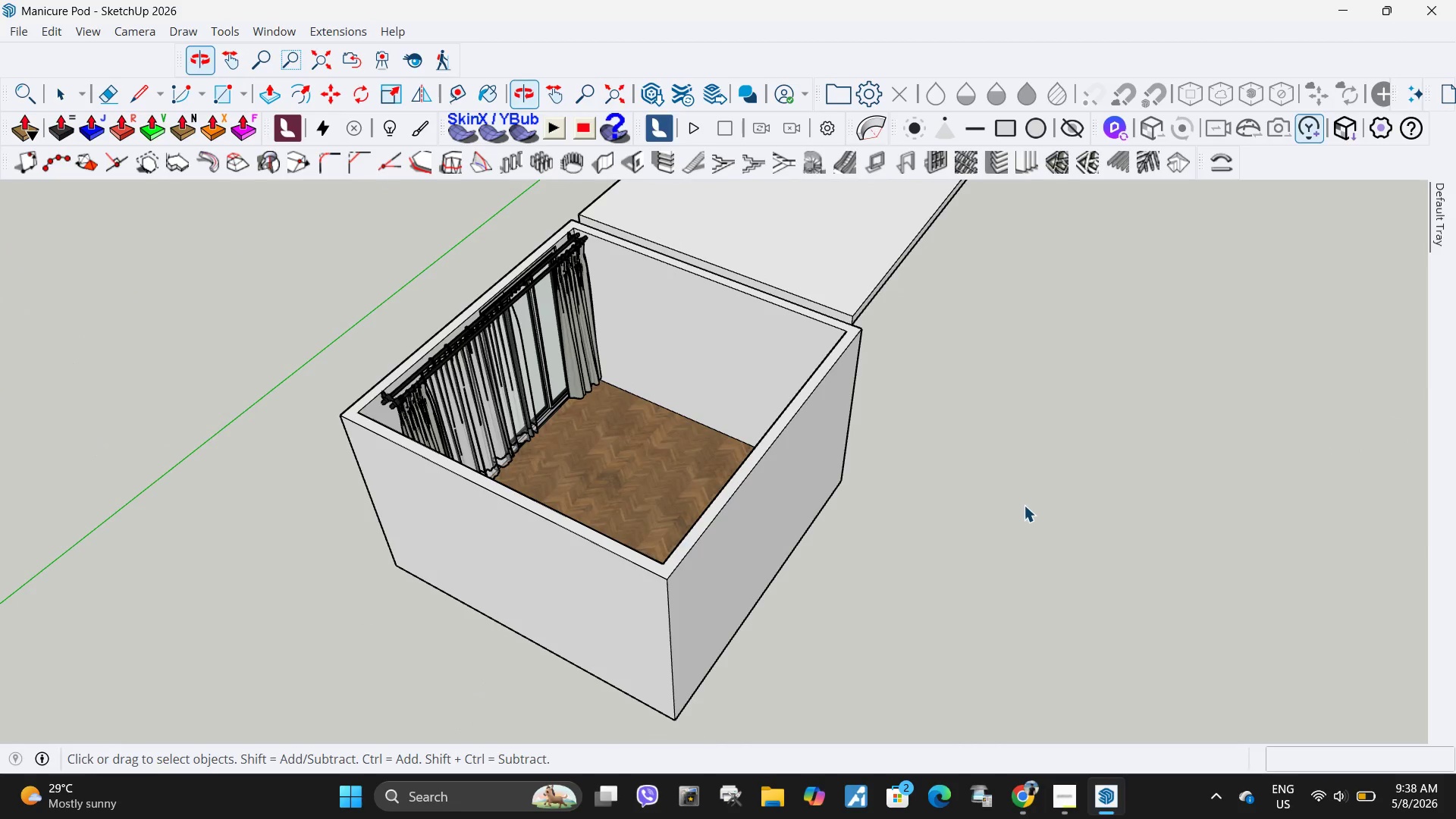 
left_click([1024, 505])
 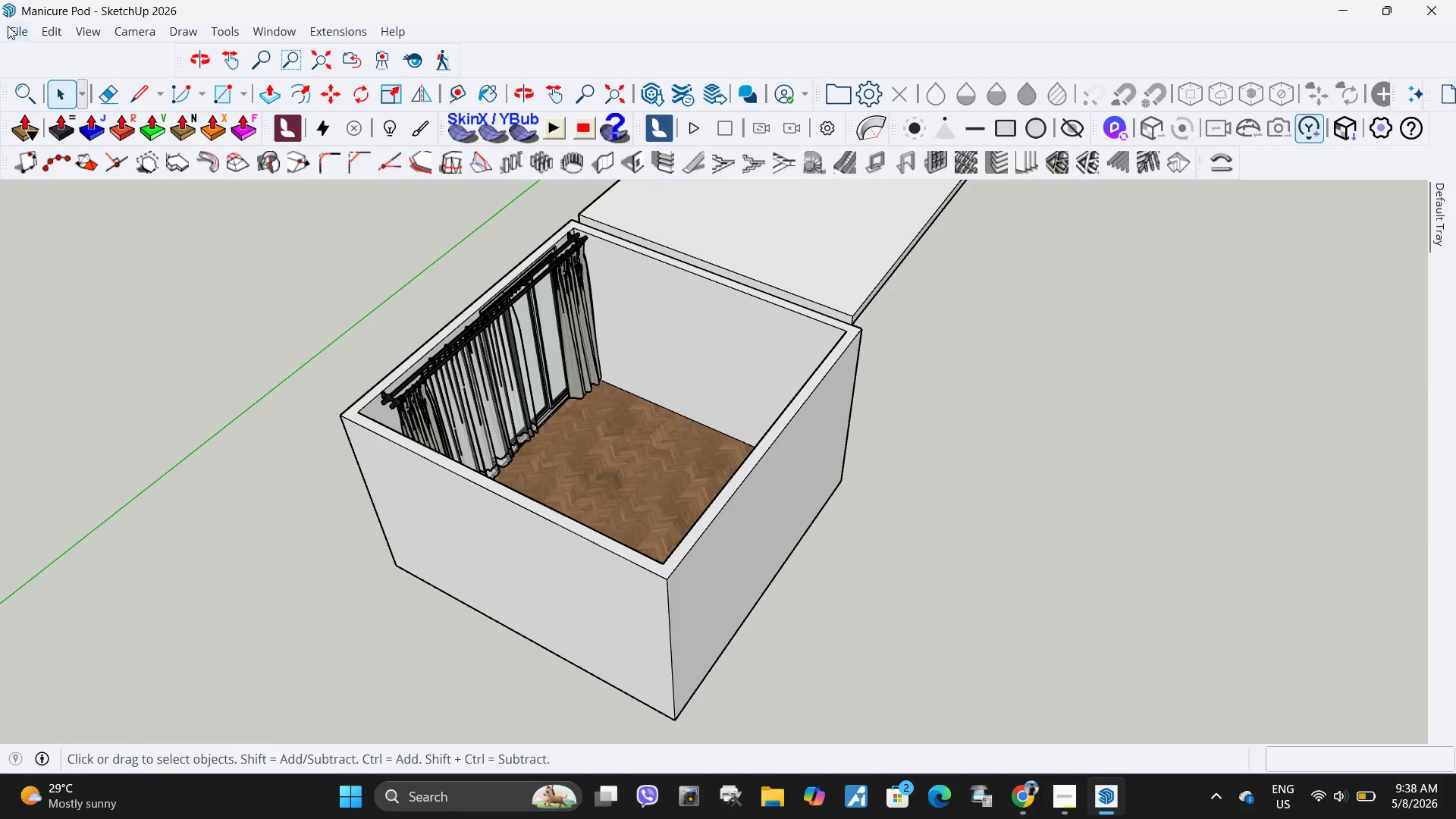 
left_click([17, 26])
 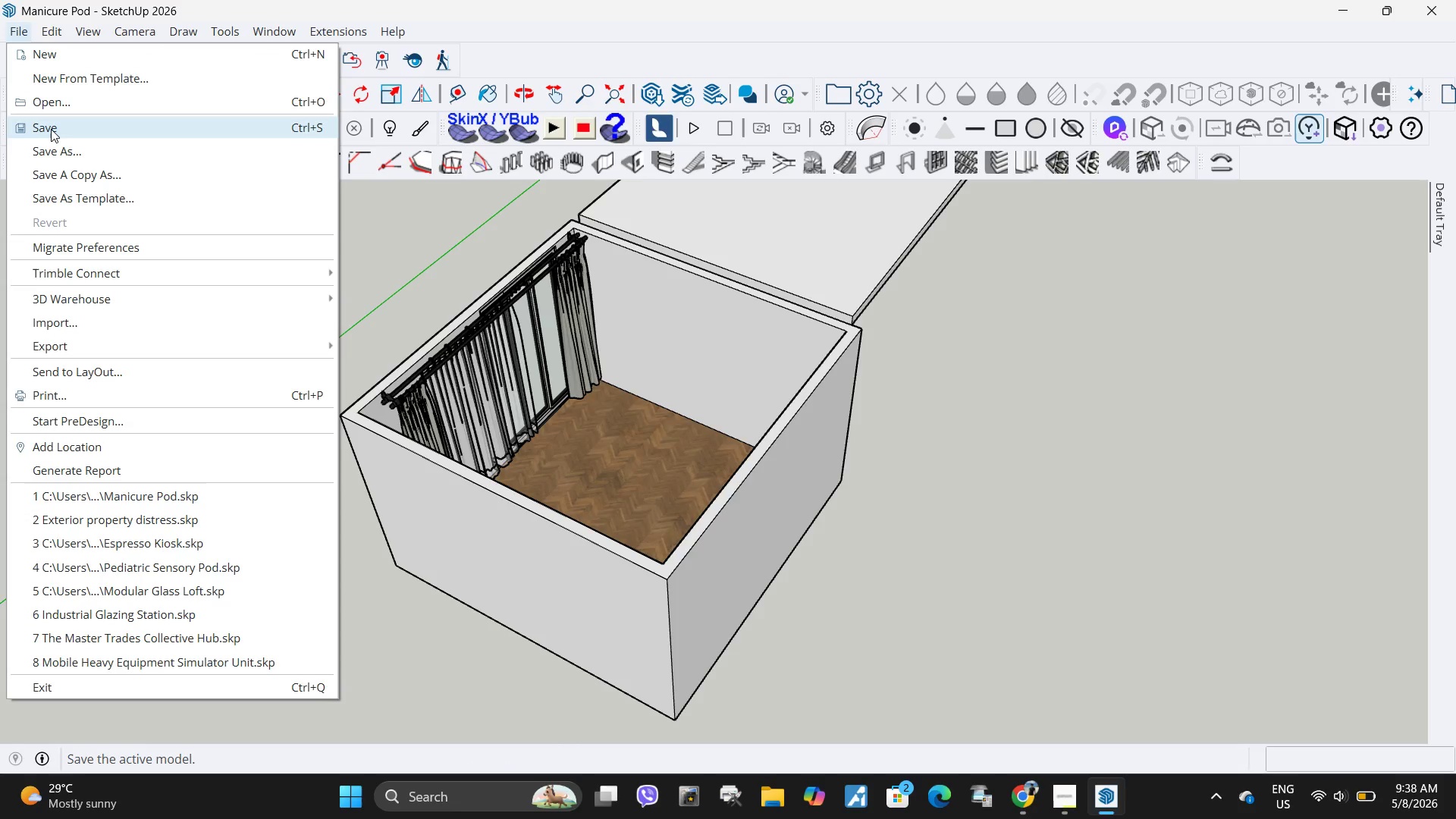 
left_click([51, 129])
 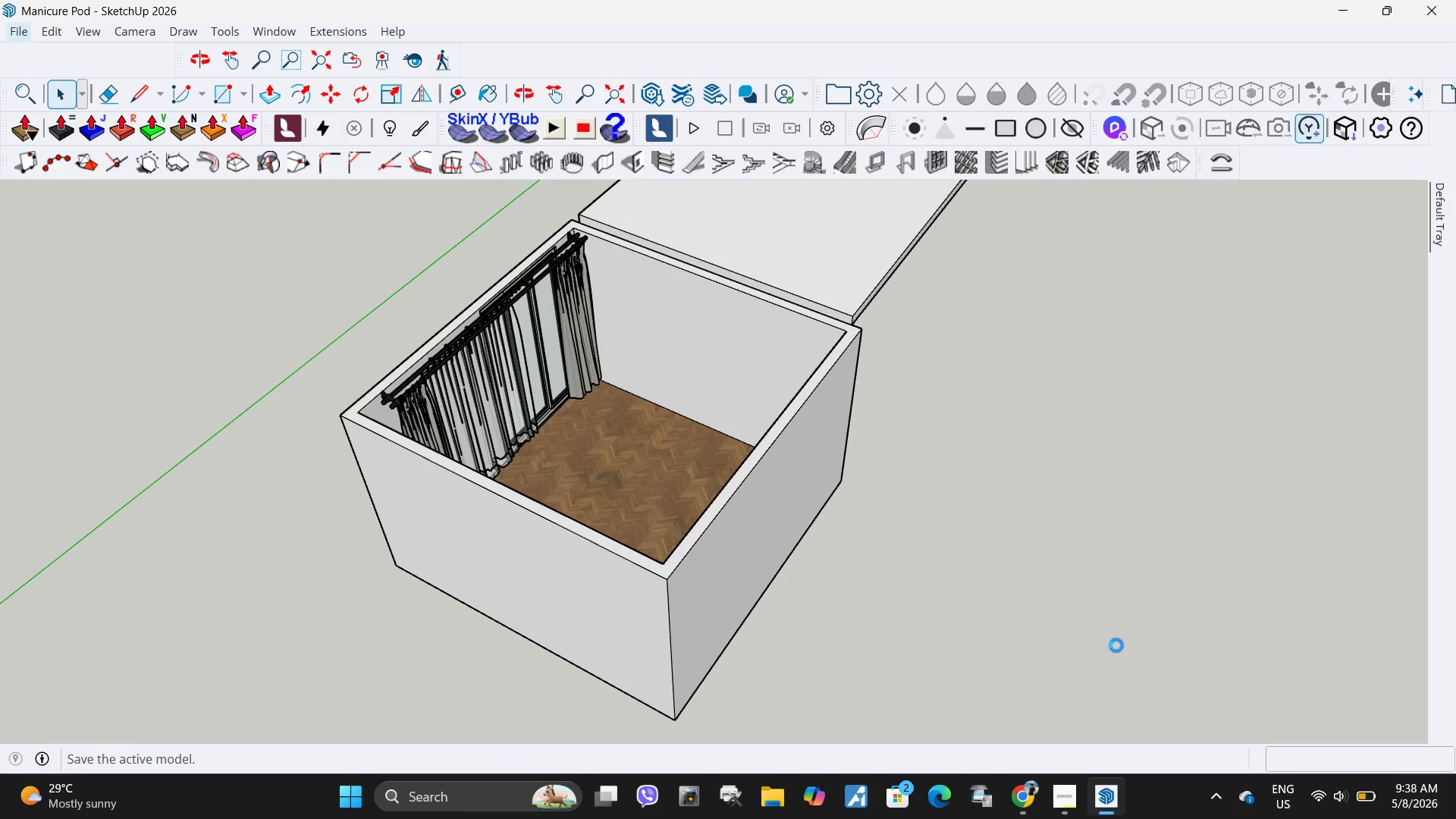 
left_click([1028, 789])
 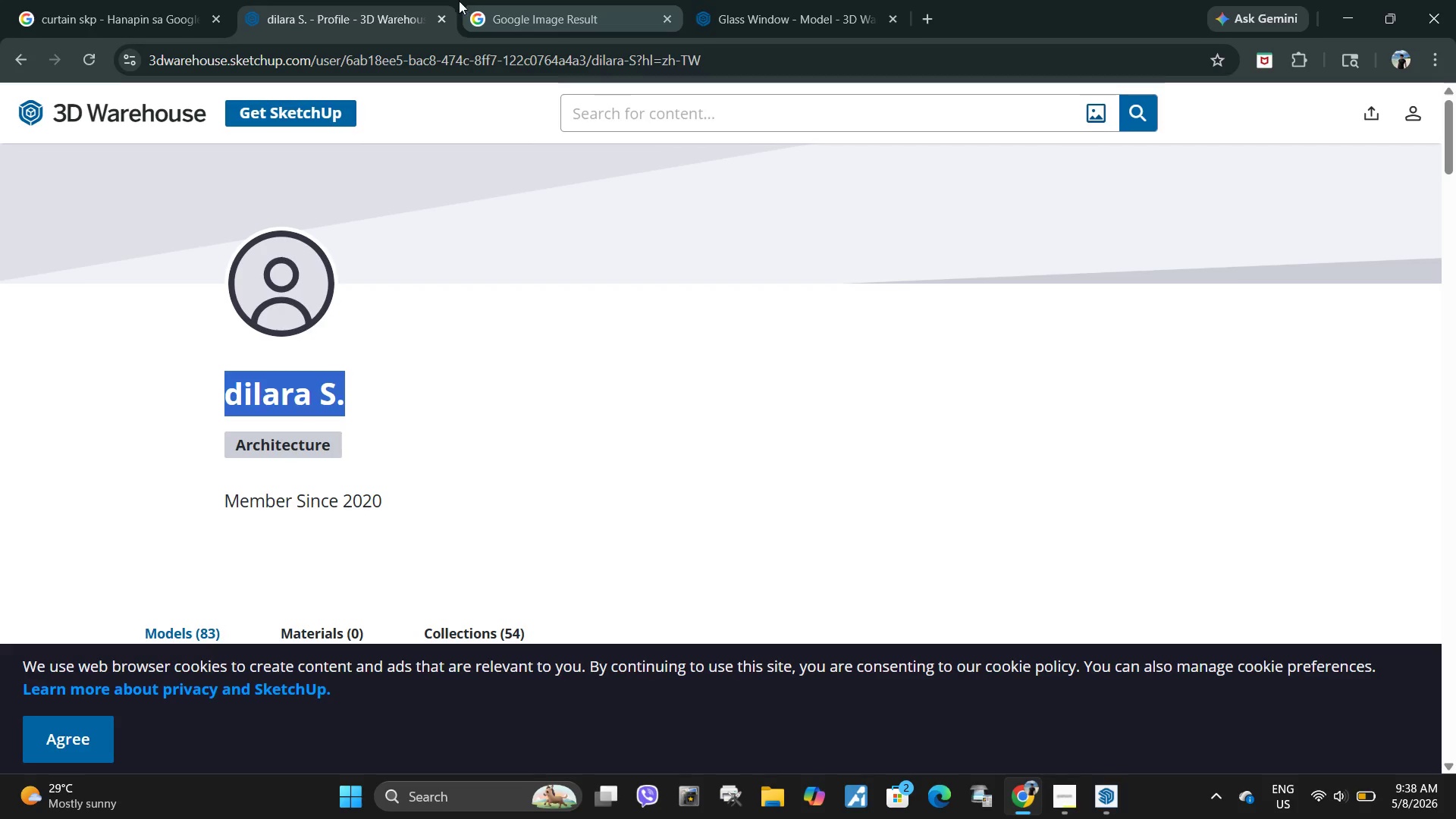 
left_click([438, 24])
 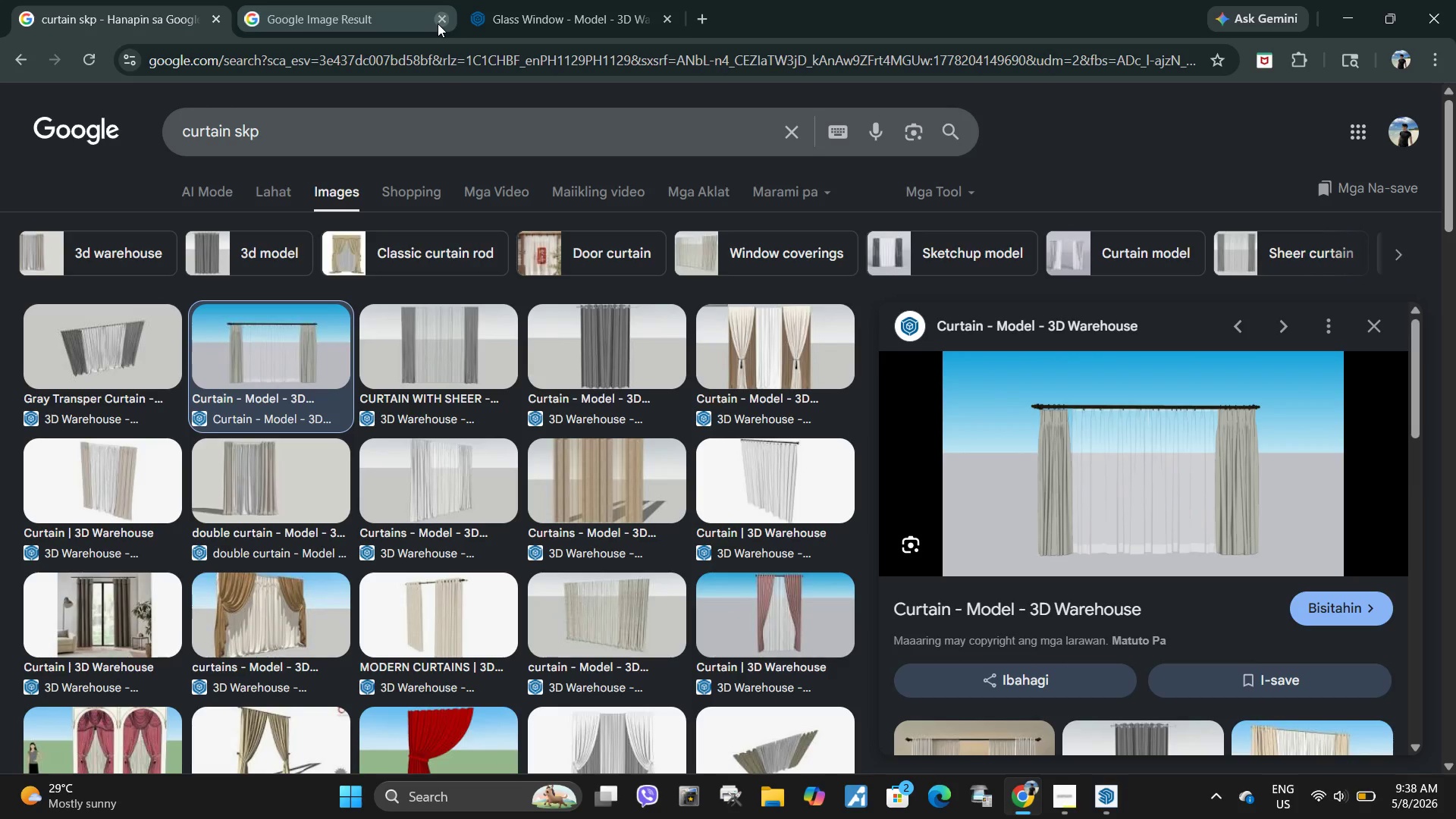 
left_click([438, 24])
 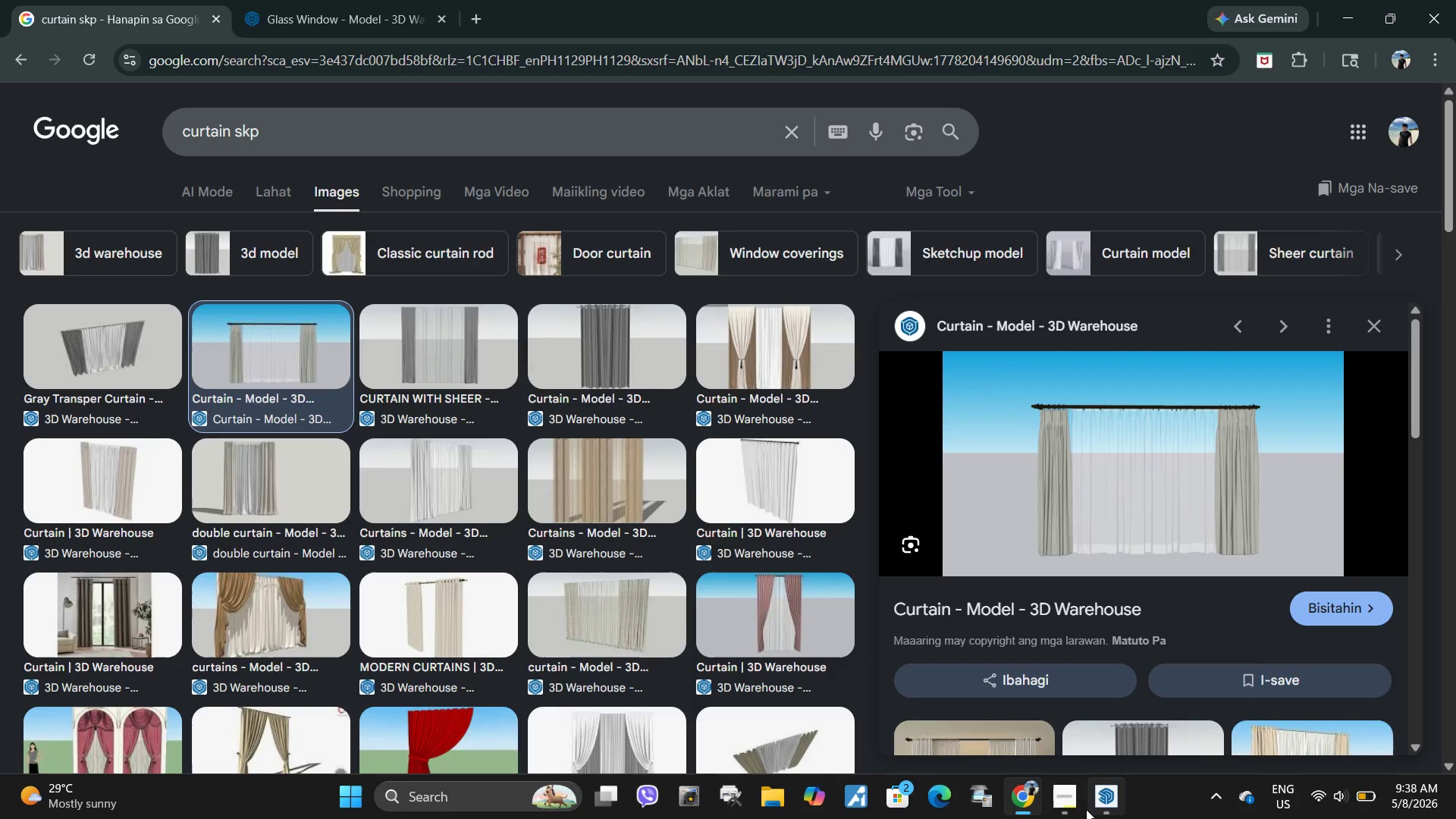 
left_click([1062, 800])
 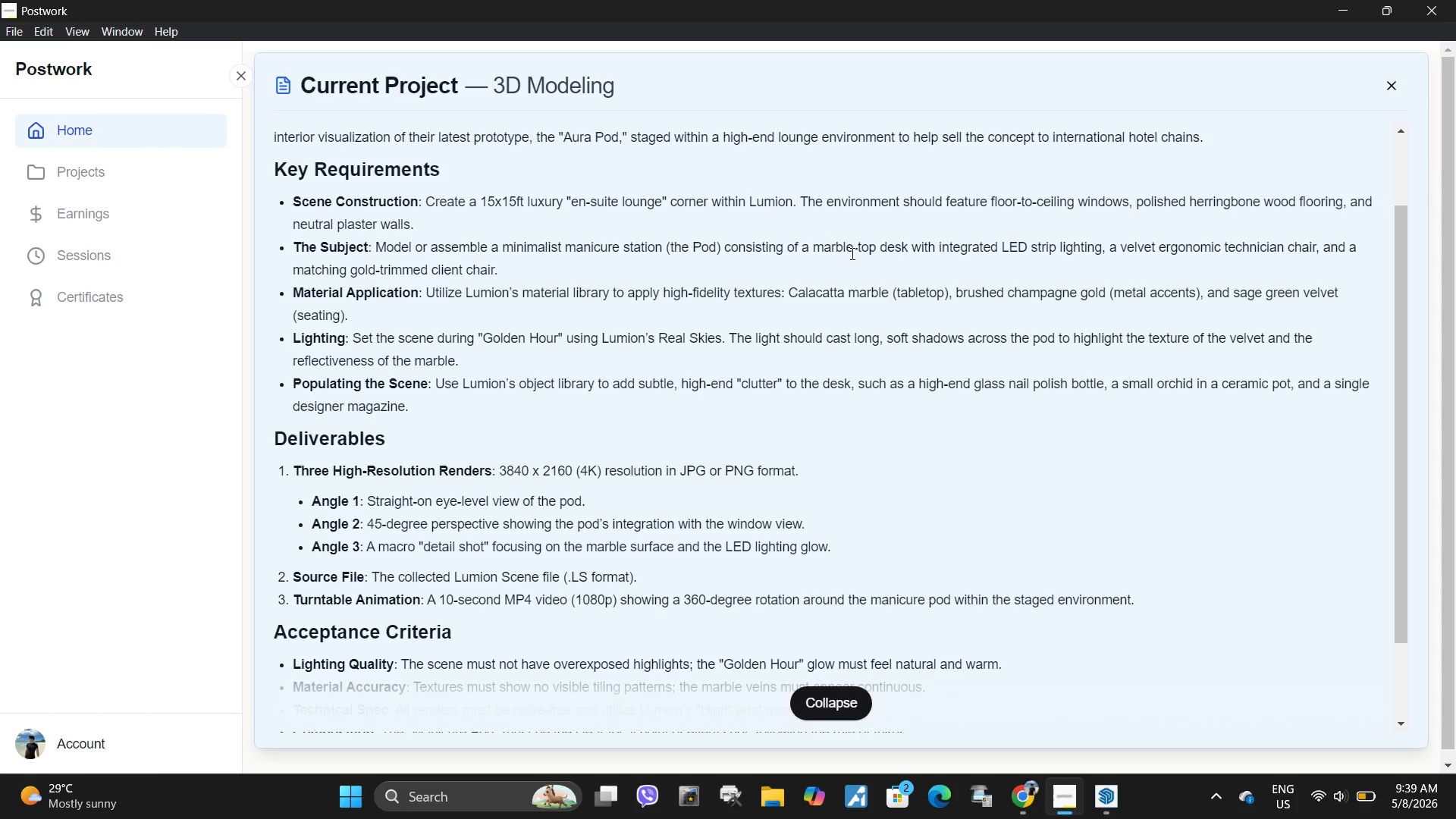 
wait(51.14)
 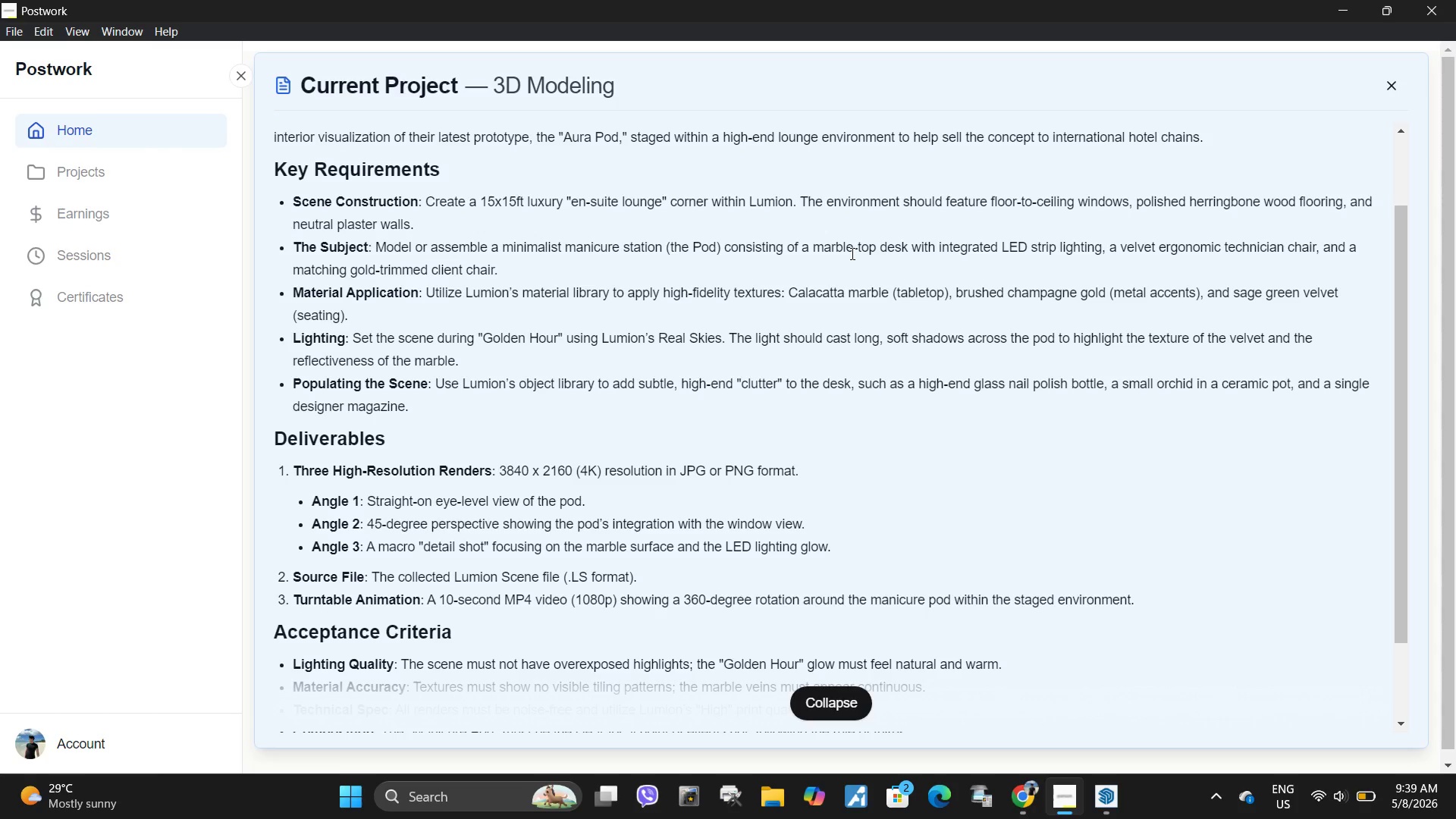 
left_click([1028, 799])
 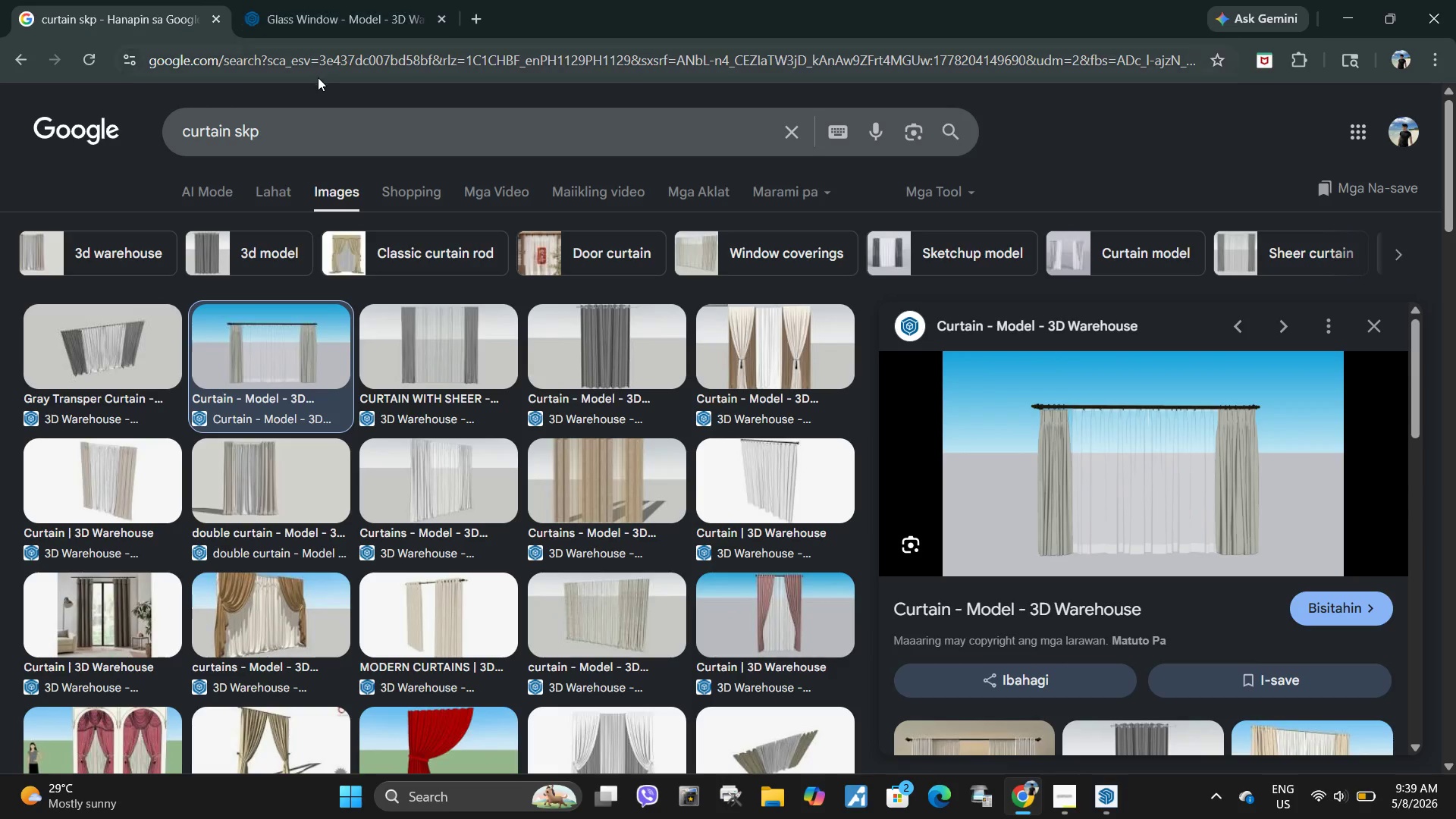 
left_click([334, 67])
 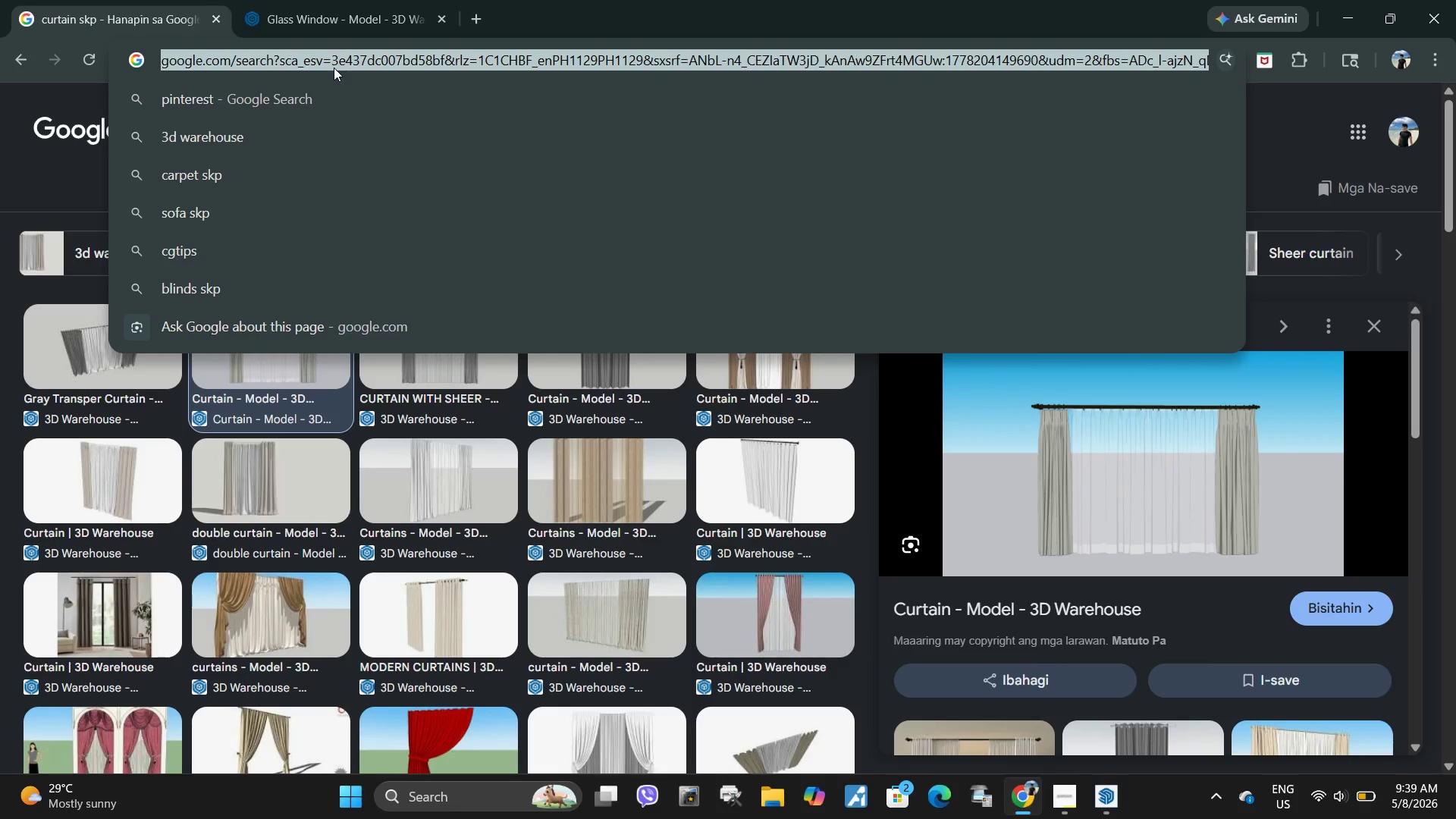 
type(marbler to)
key(Backspace)
key(Backspace)
type(top desk skp)
 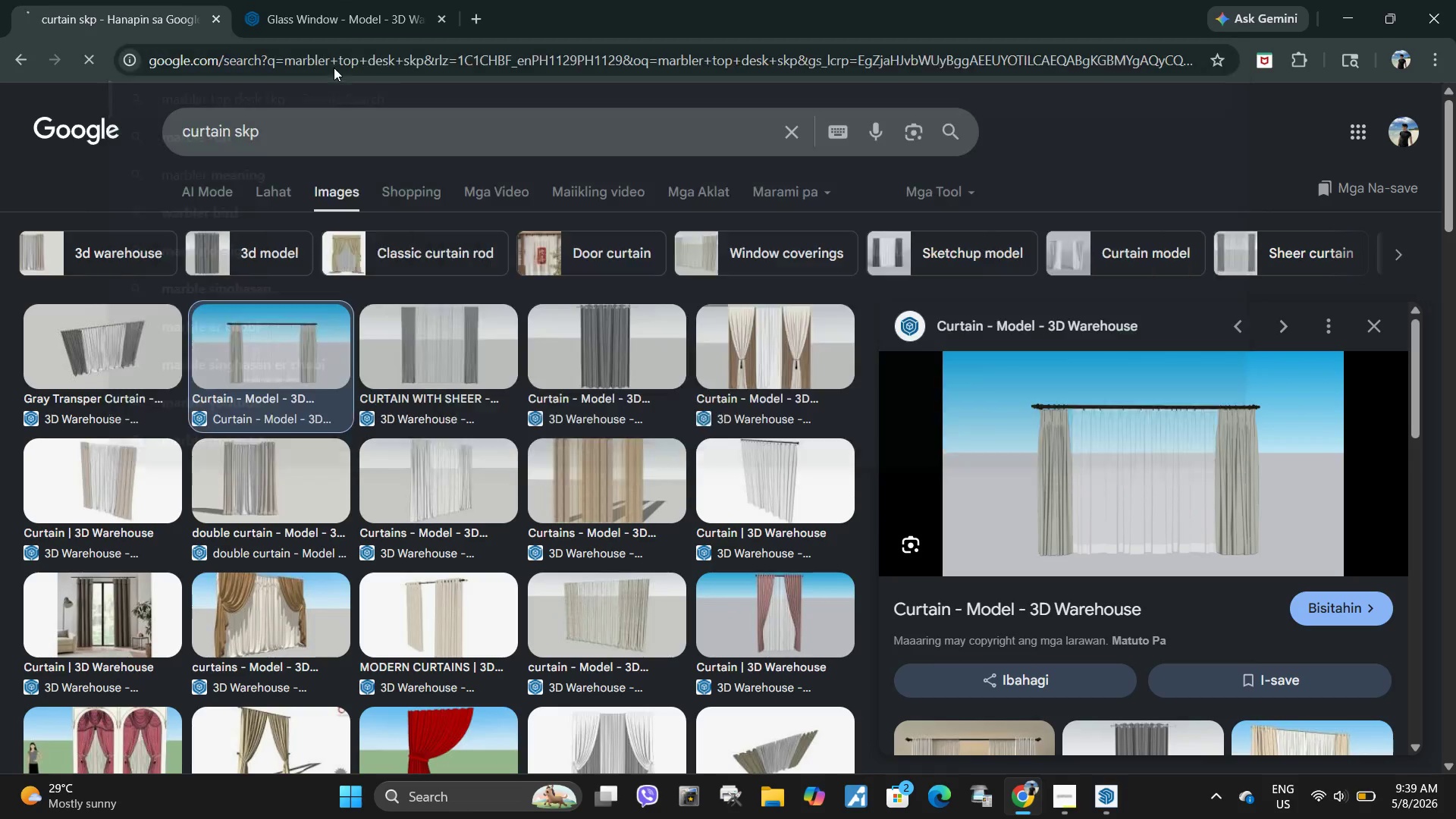 
key(Enter)
 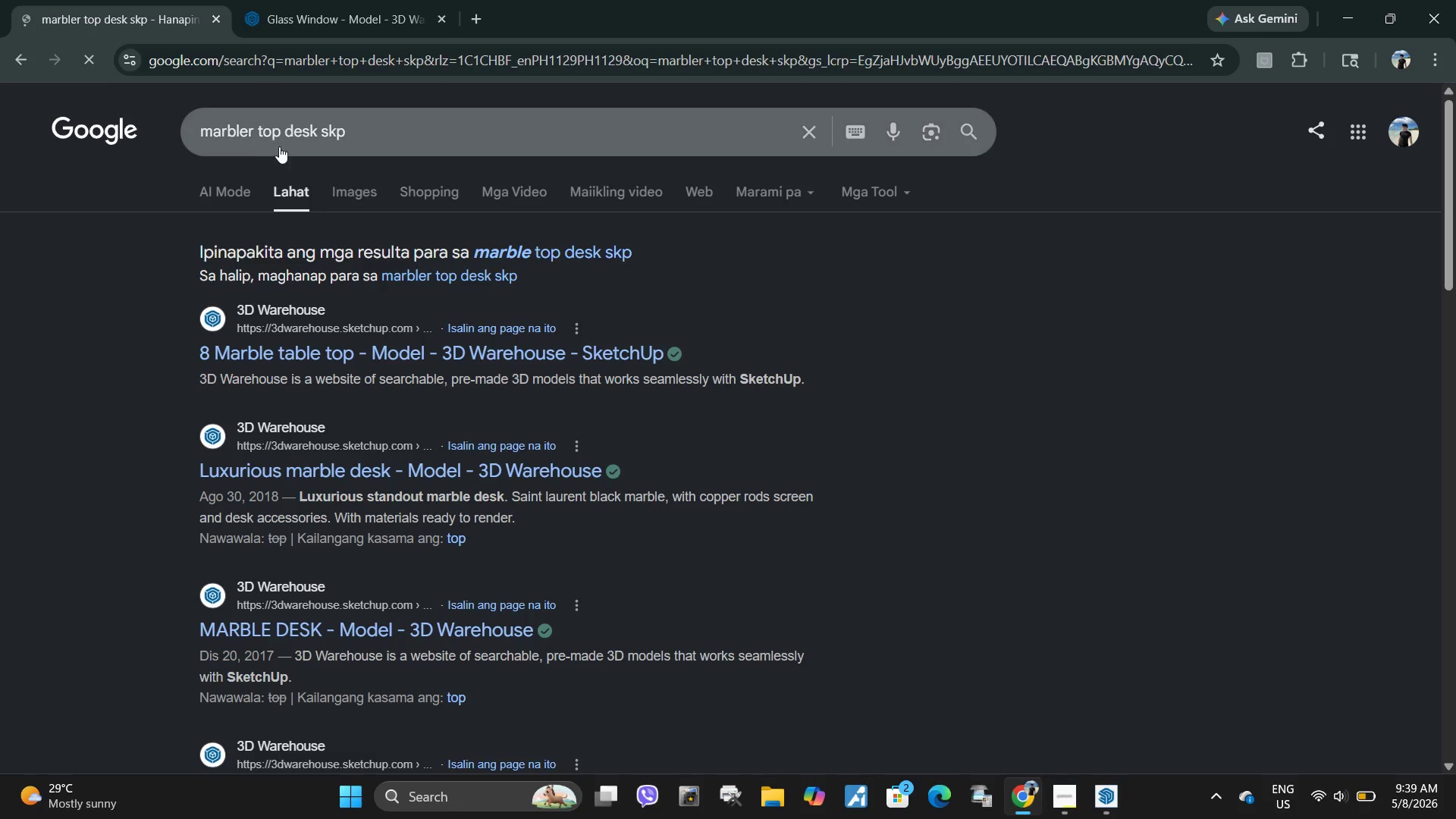 
left_click([251, 135])
 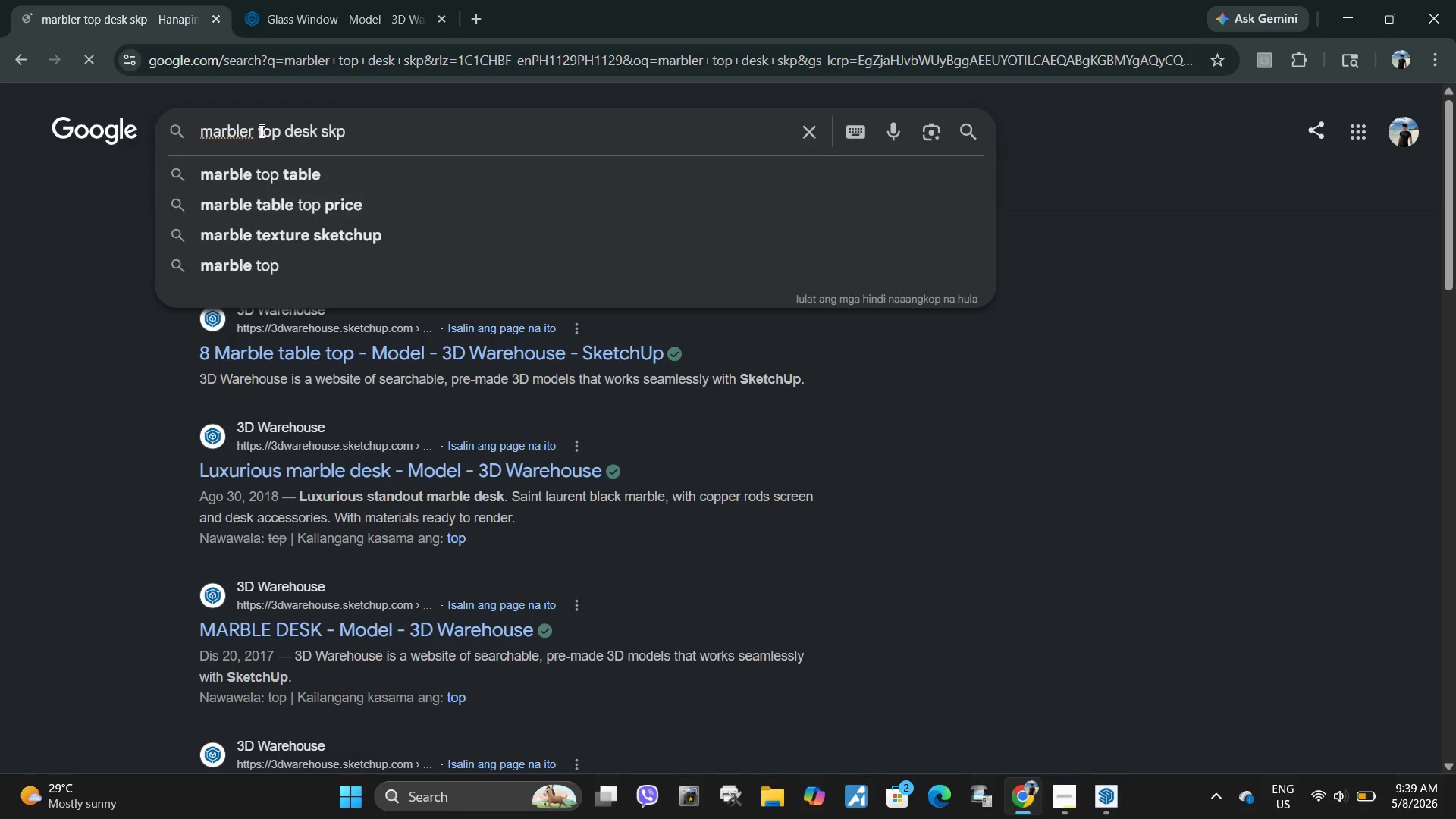 
key(Backspace)
 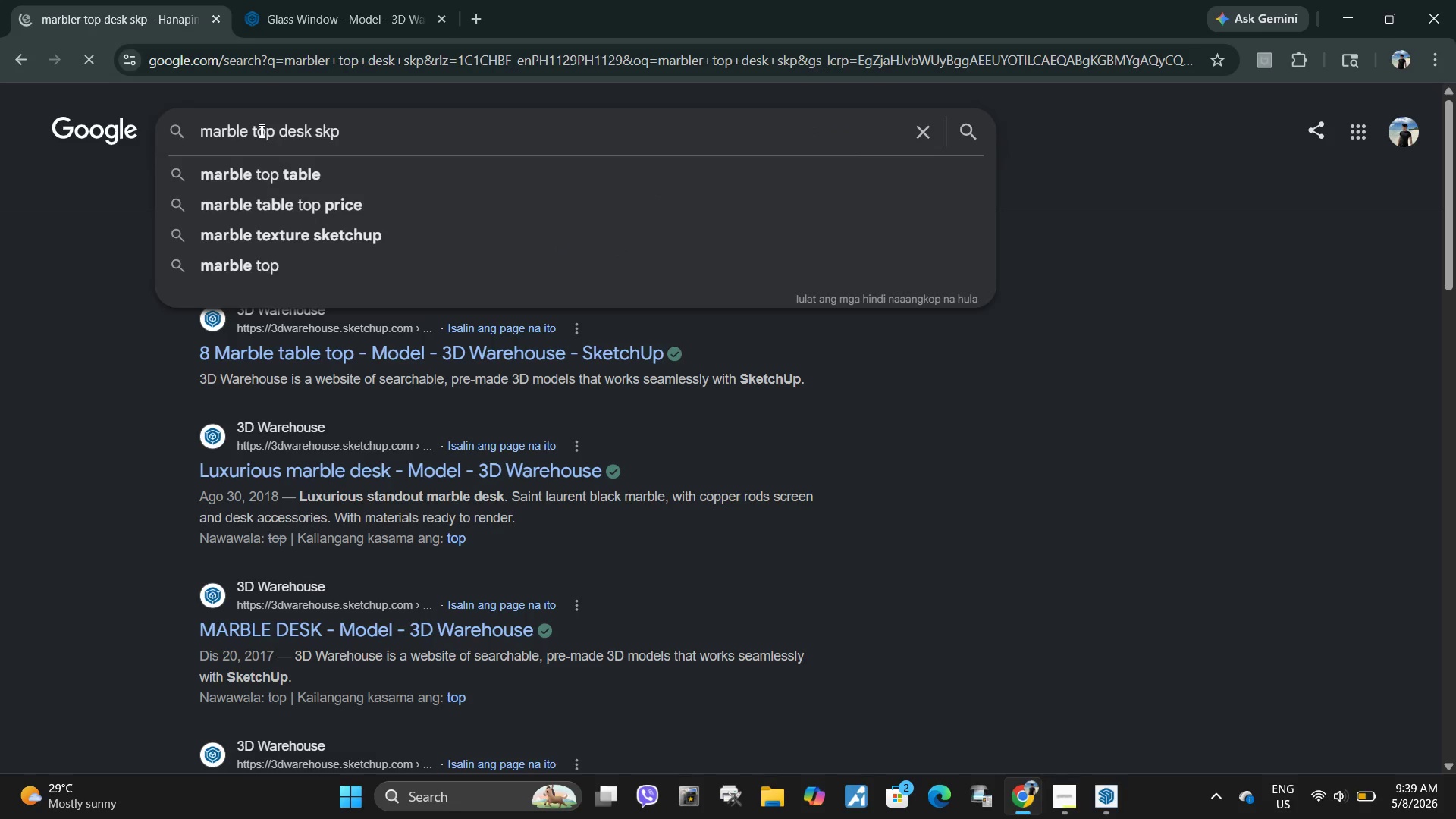 
key(Enter)
 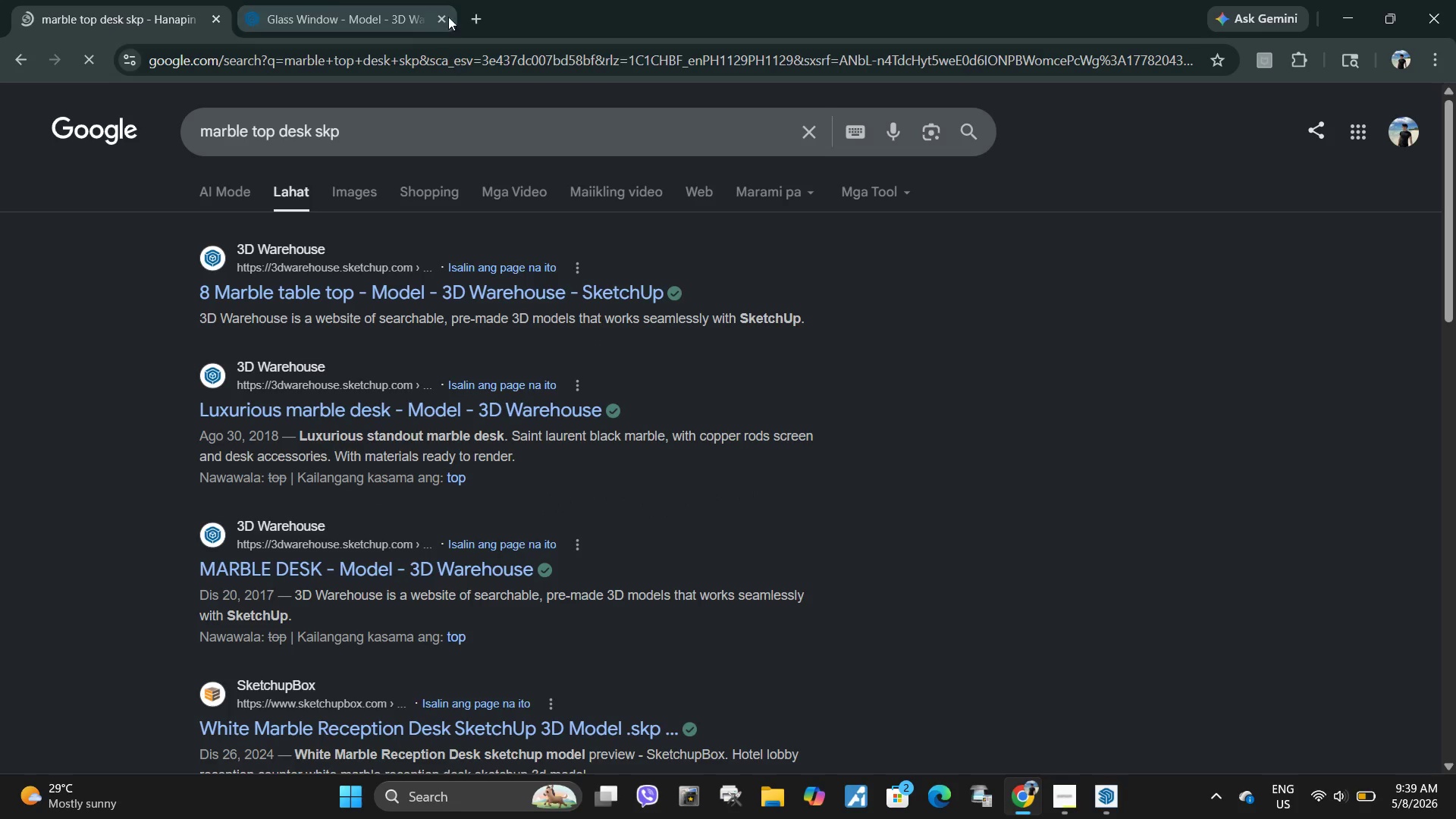 
left_click([479, 9])
 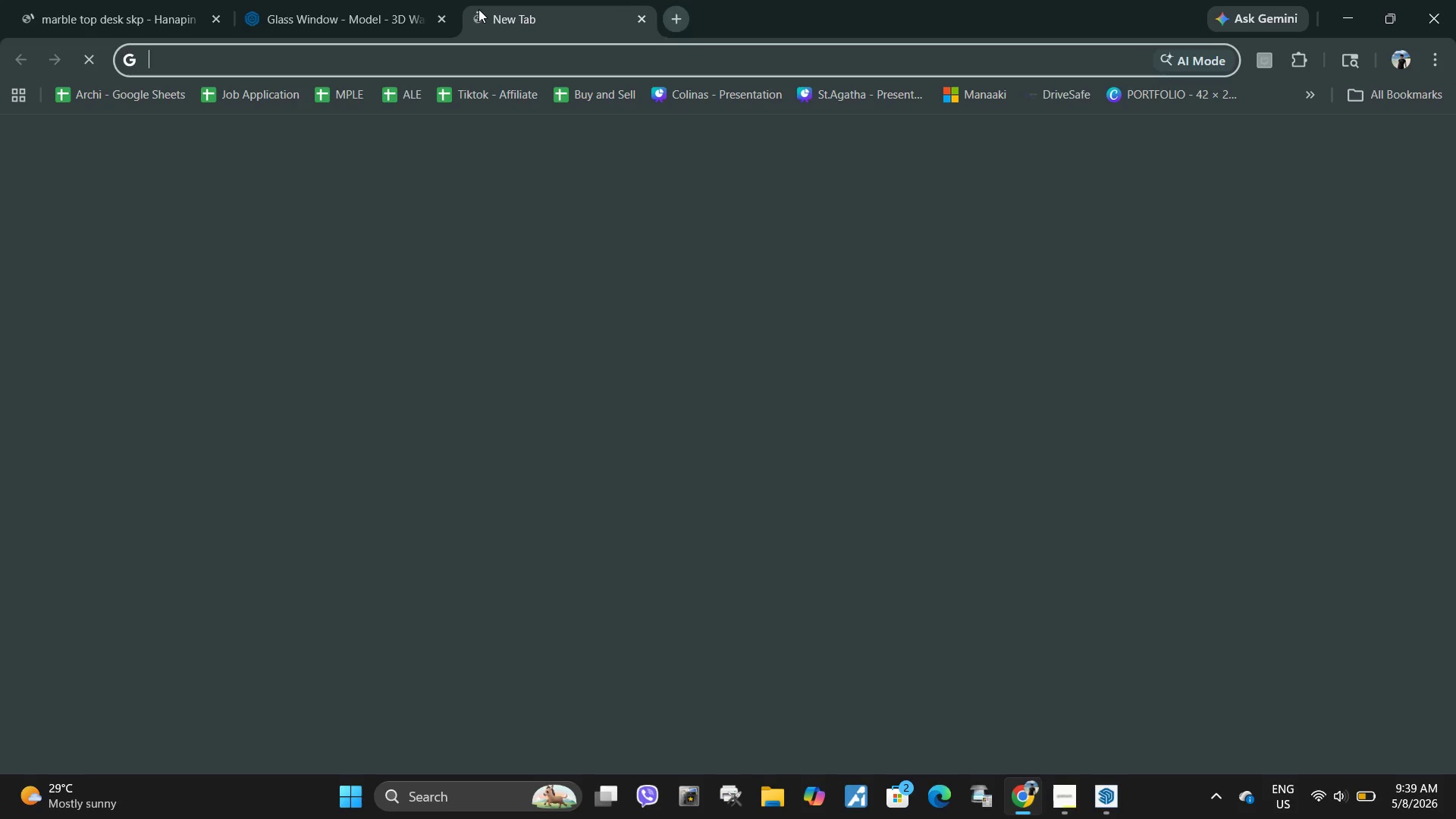 
type(gmail)
 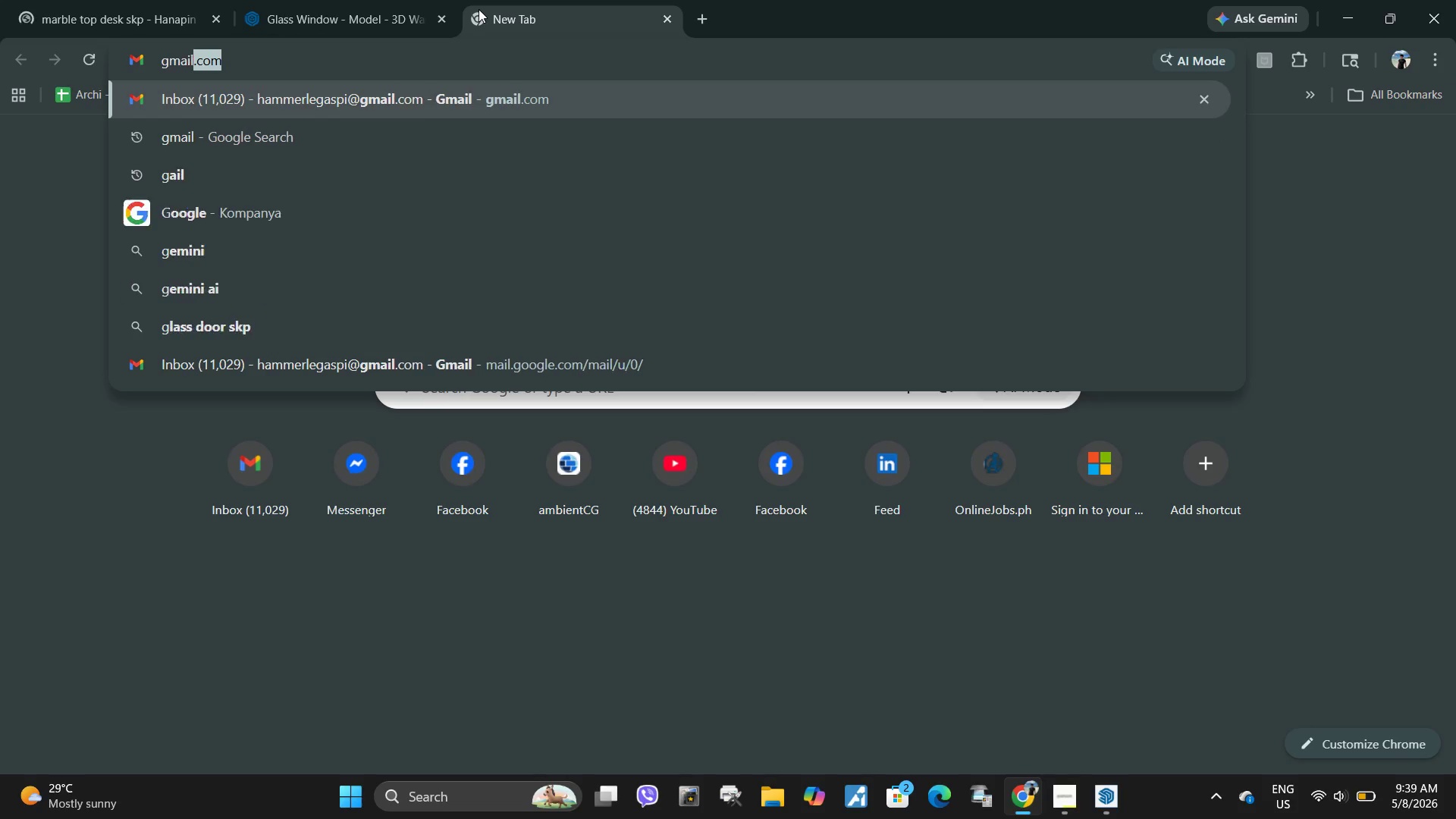 
key(Enter)
 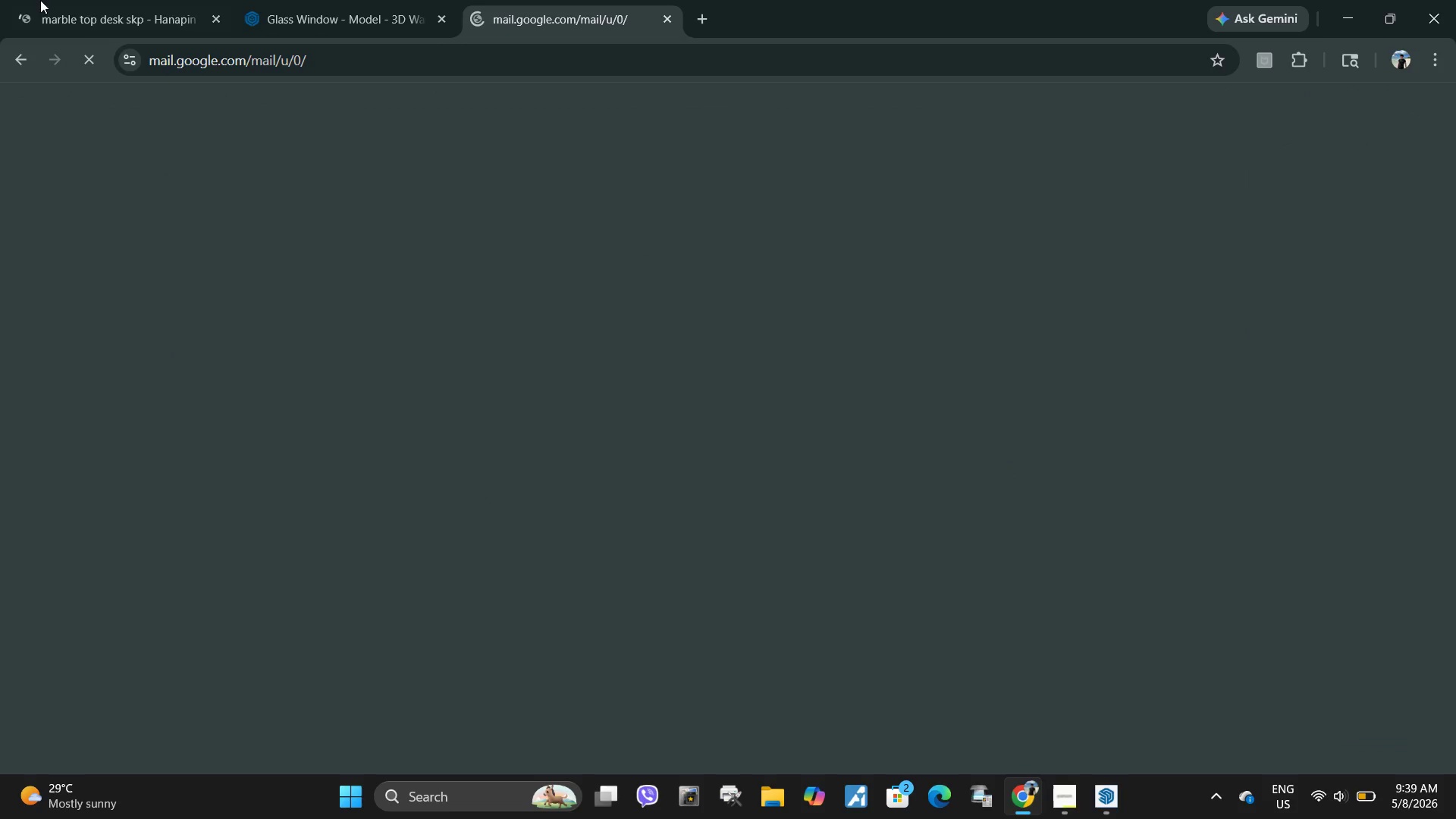 
left_click([109, 0])
 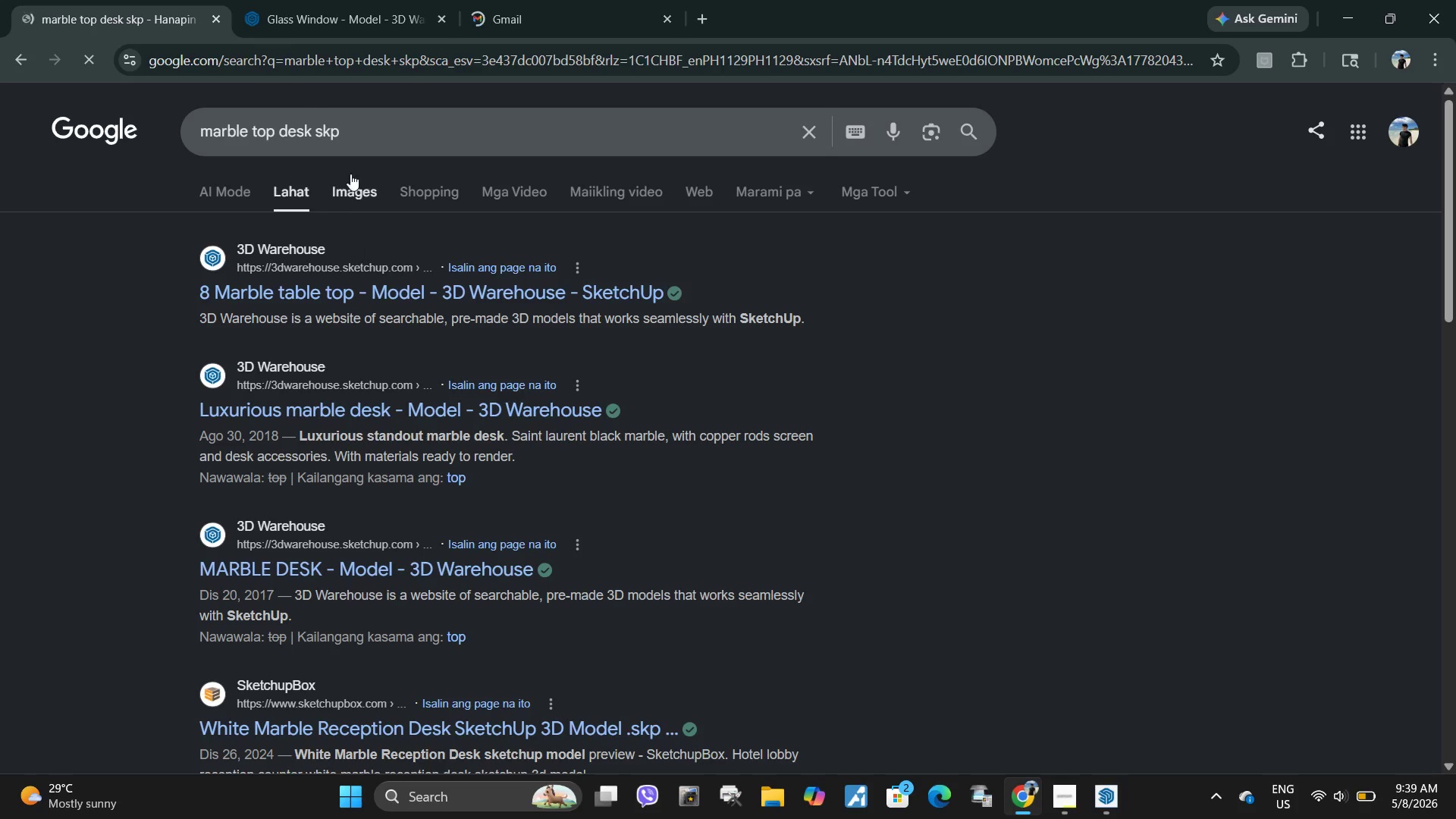 
left_click([366, 185])
 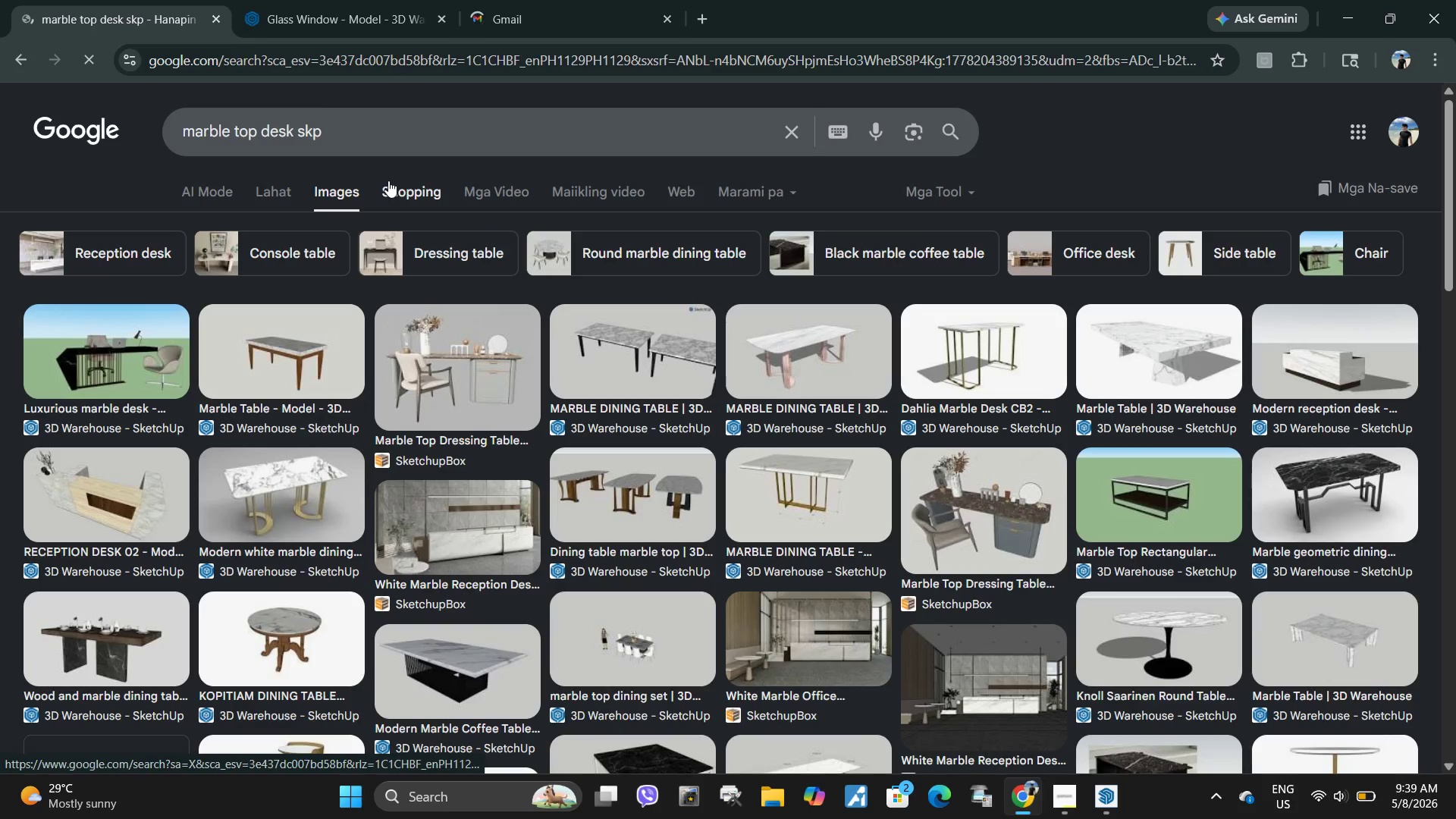 
left_click([634, 0])
 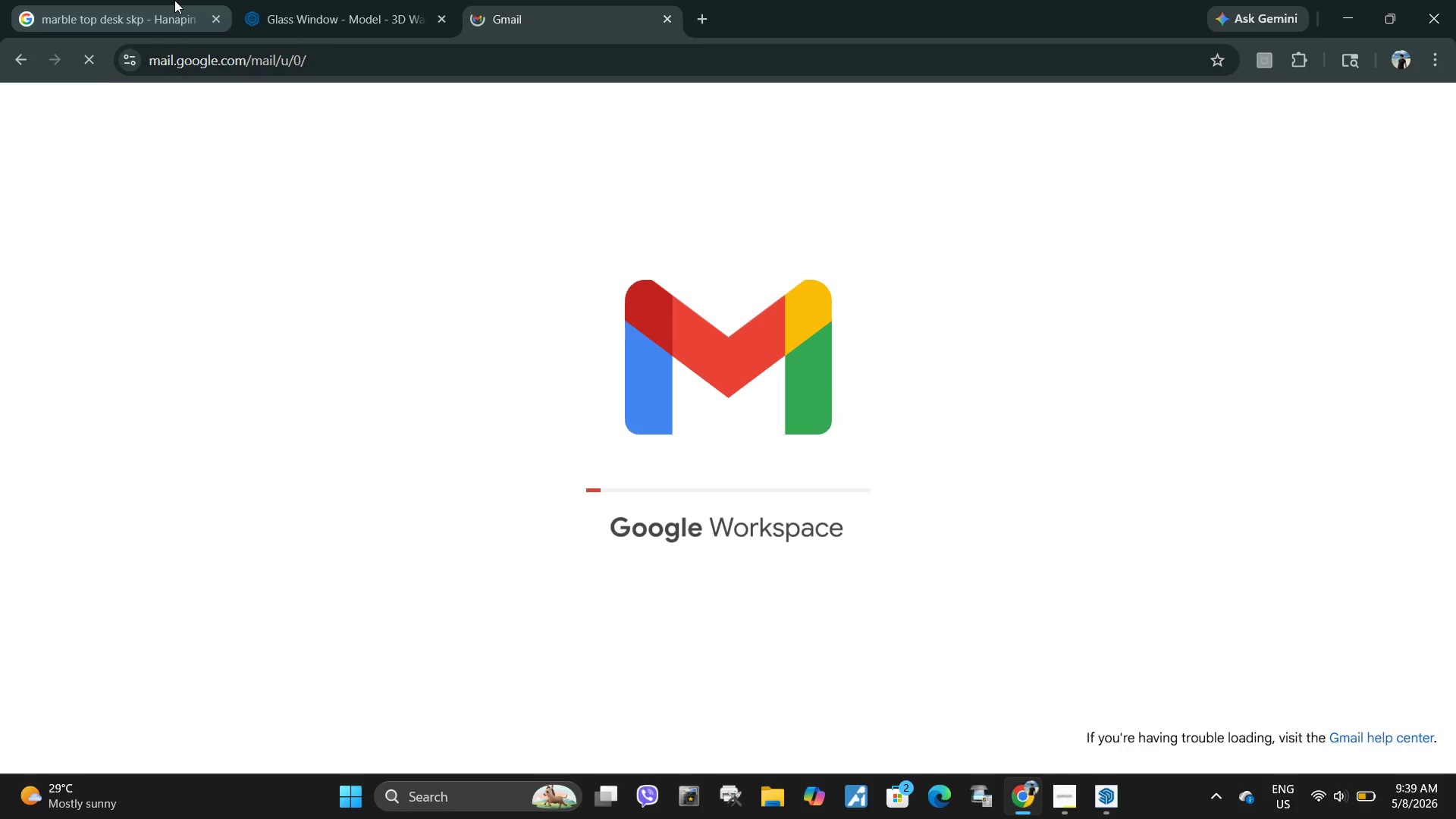 
left_click([174, 0])
 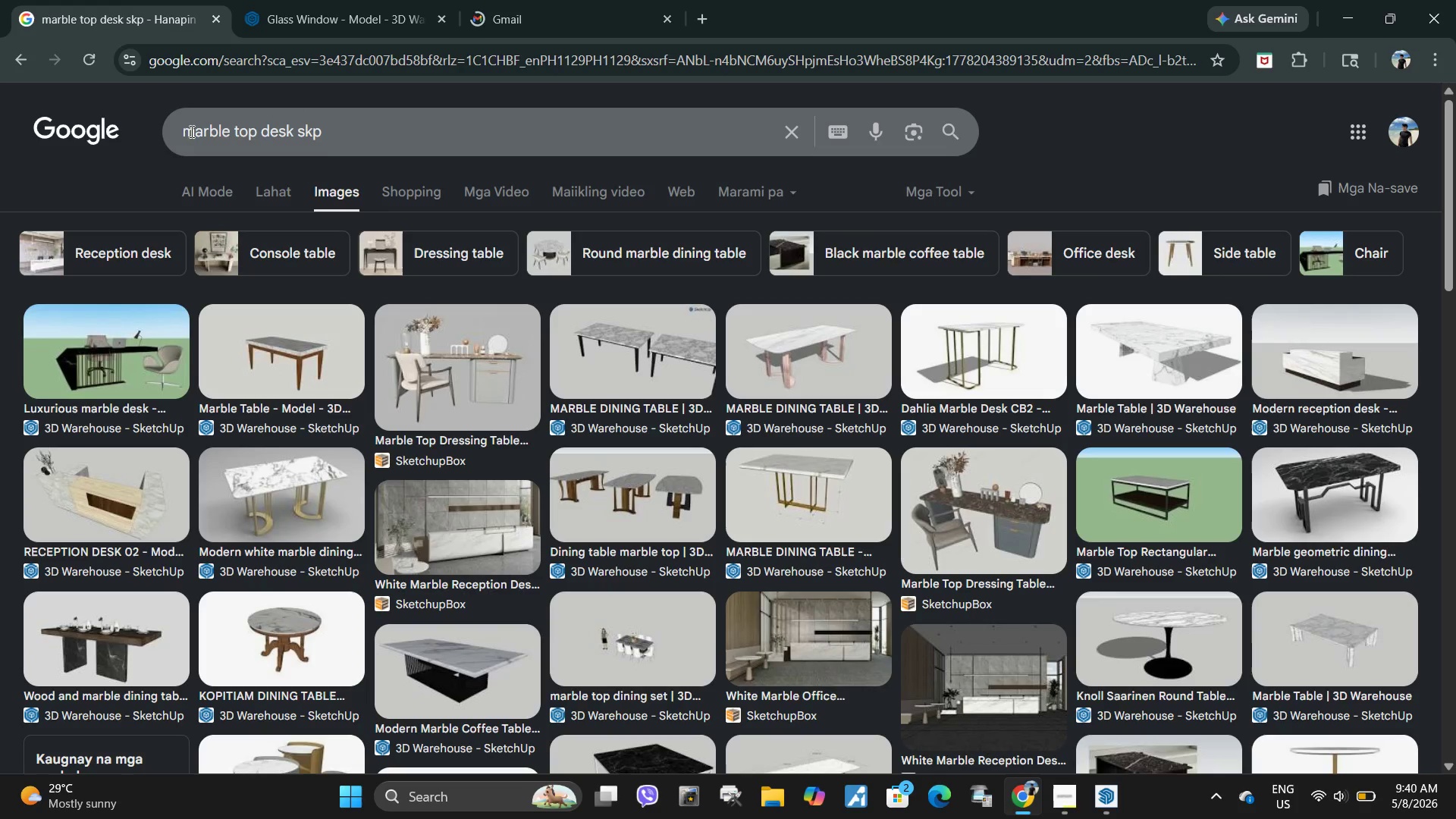 
left_click([181, 131])
 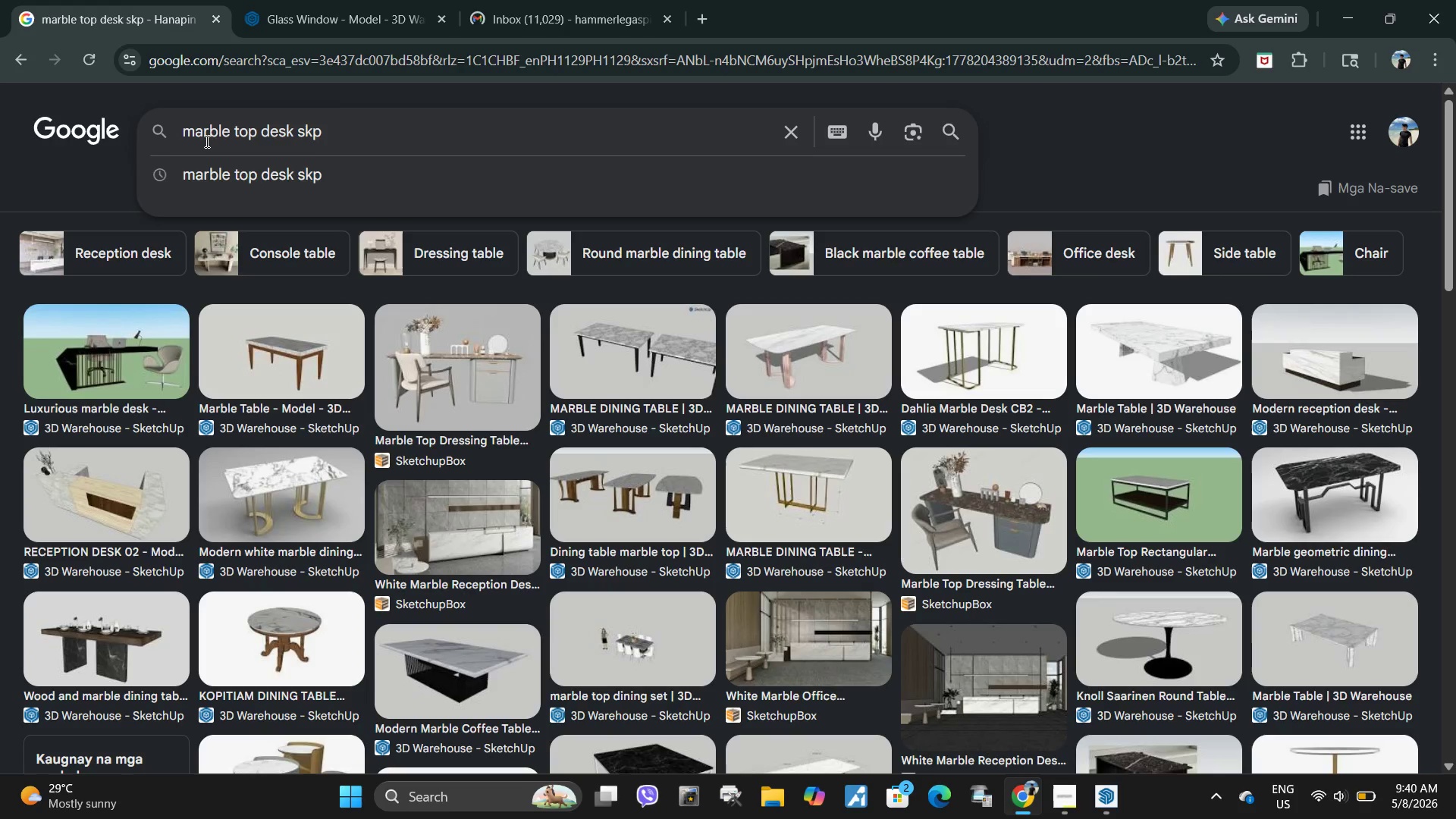 
type(modern )
 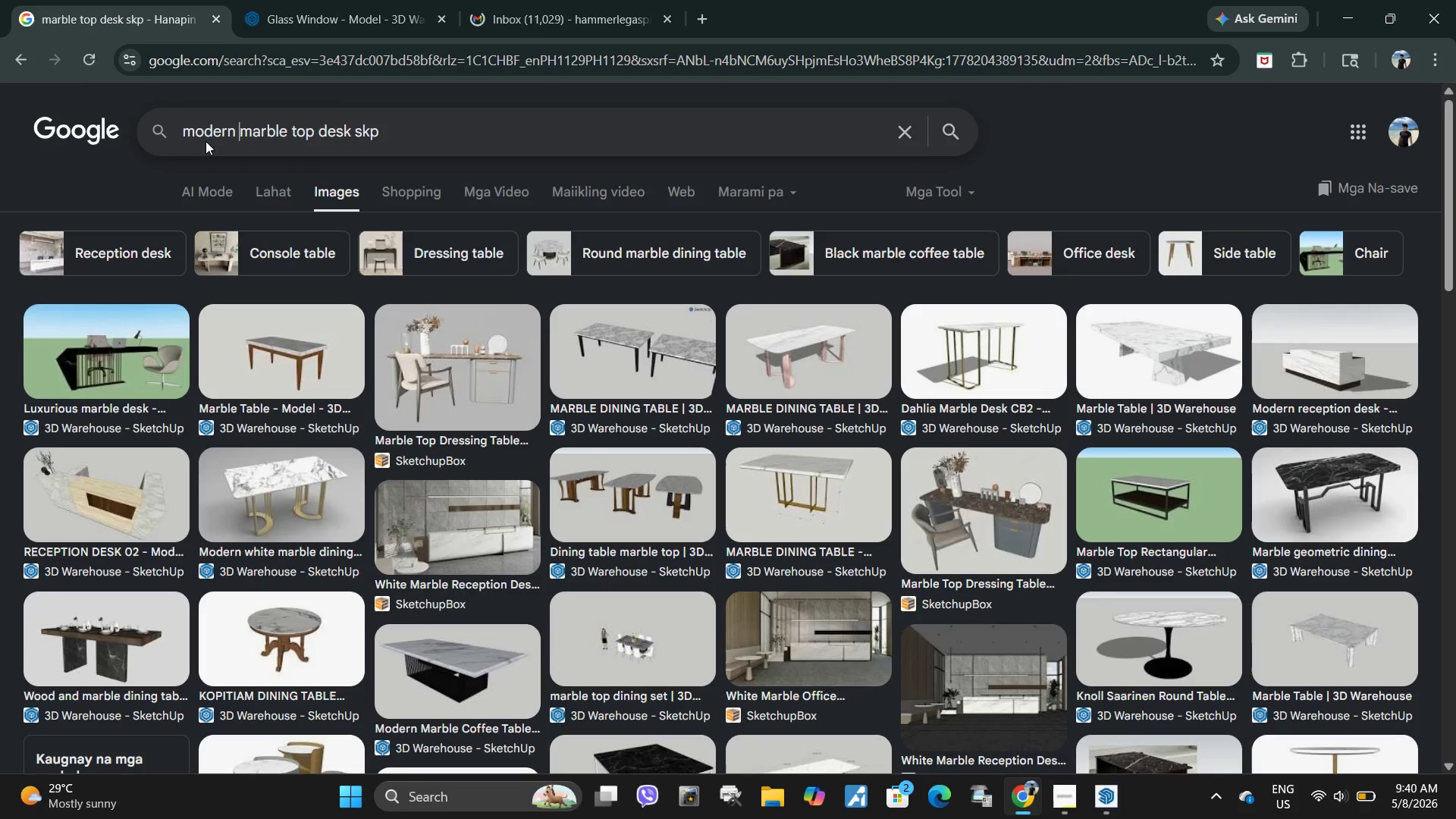 
key(Enter)
 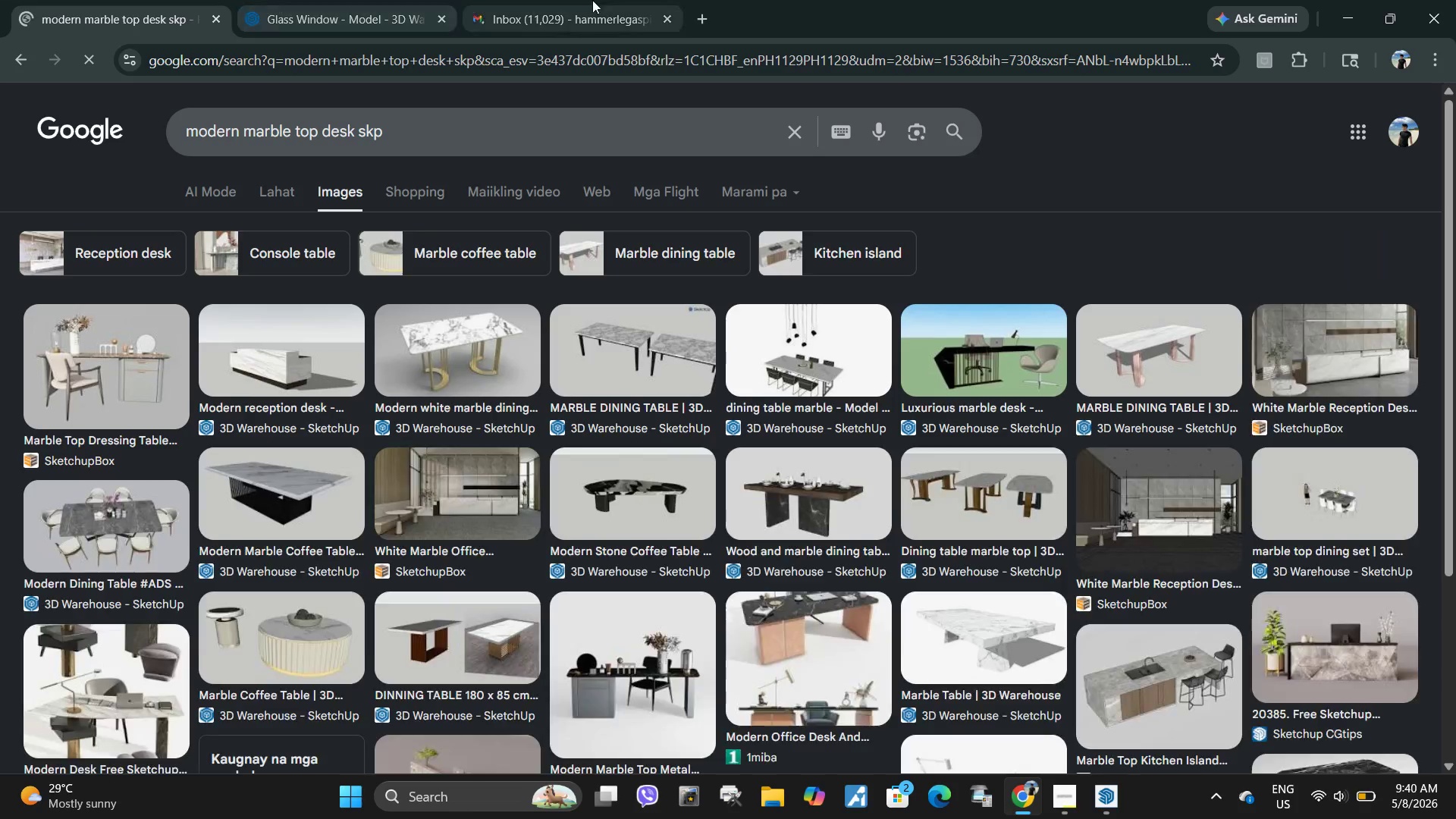 
left_click([600, 0])
 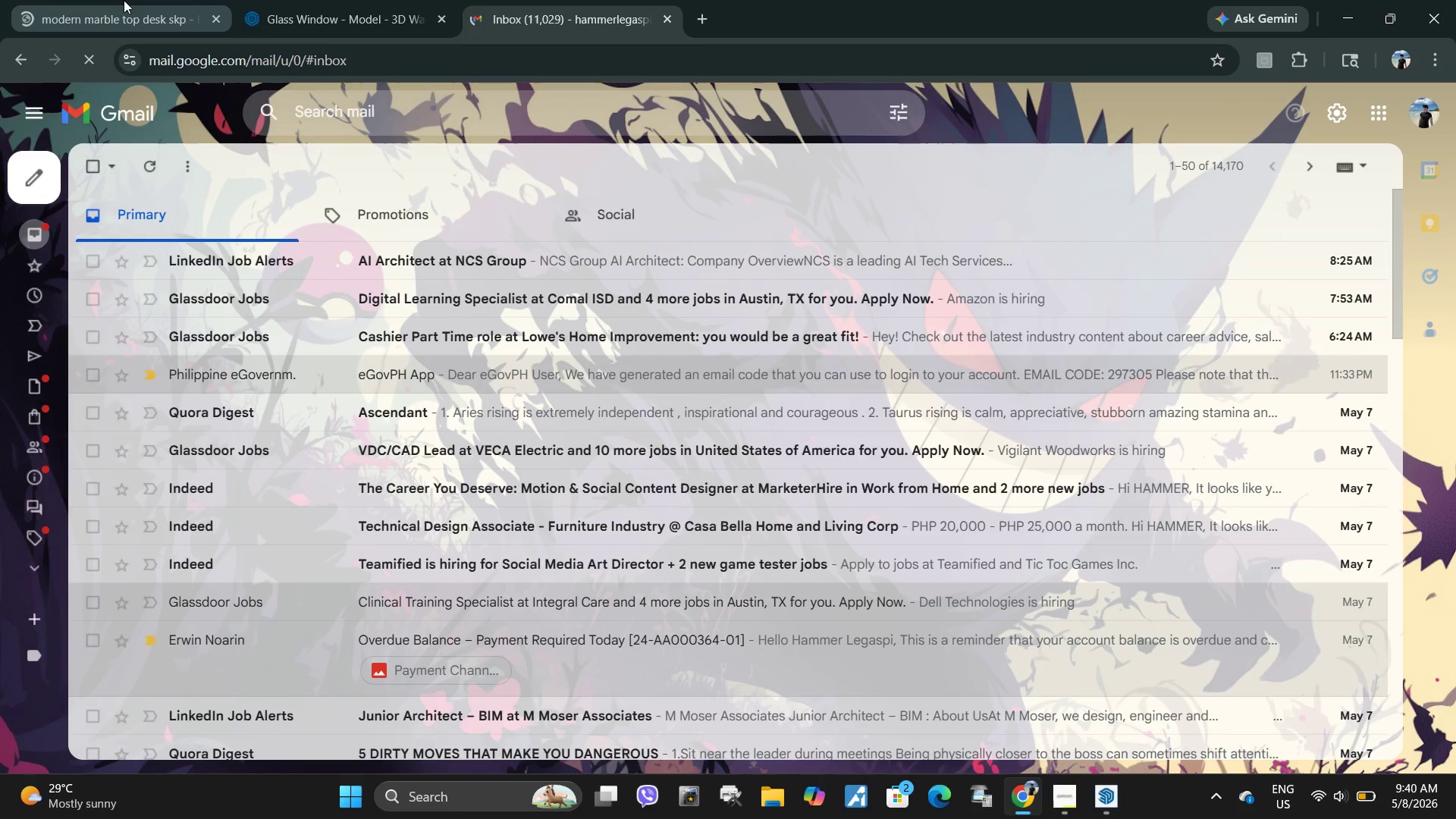 
left_click([124, 0])
 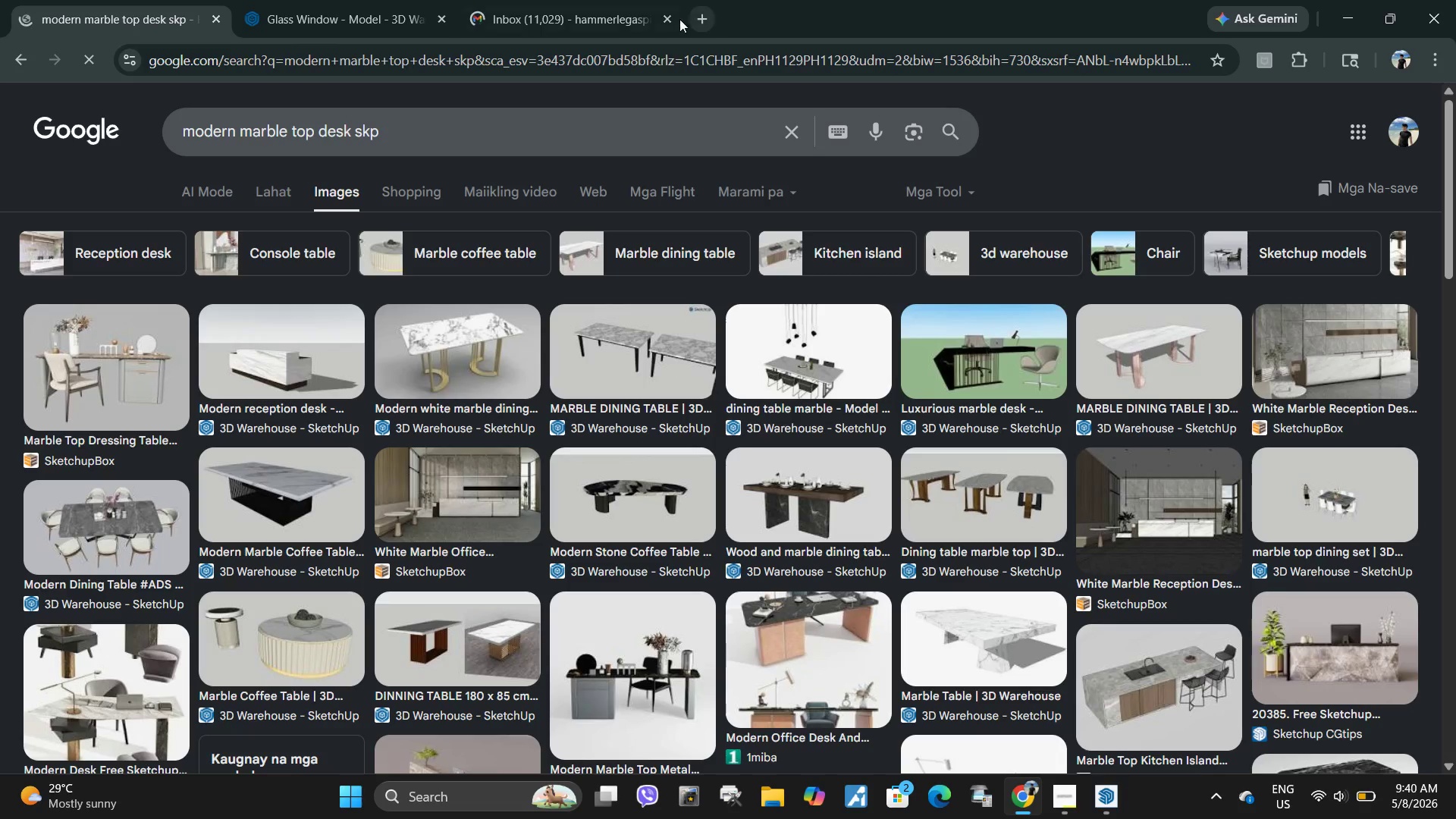 
left_click([667, 20])
 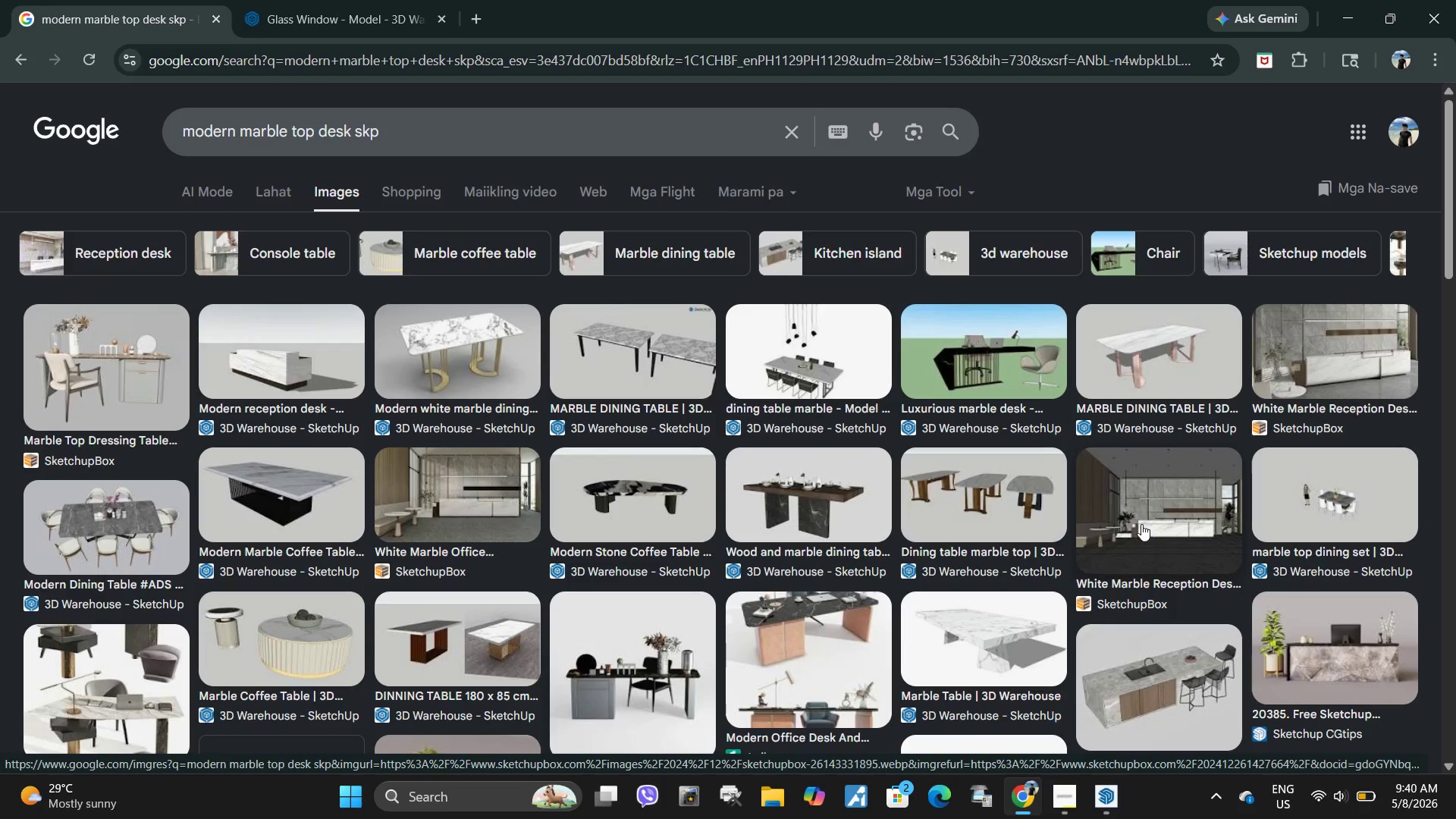 
wait(7.23)
 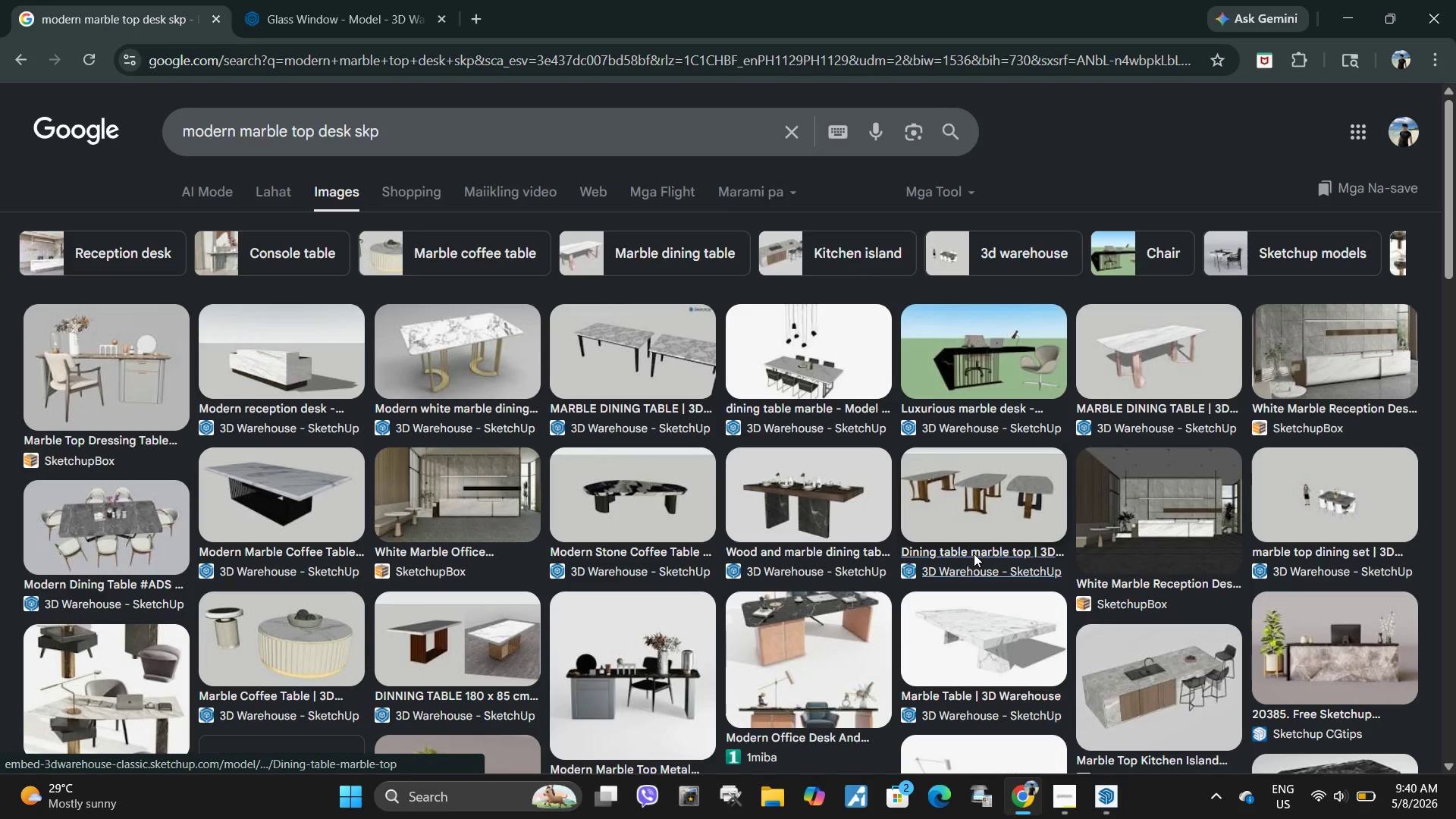 
left_click([487, 347])
 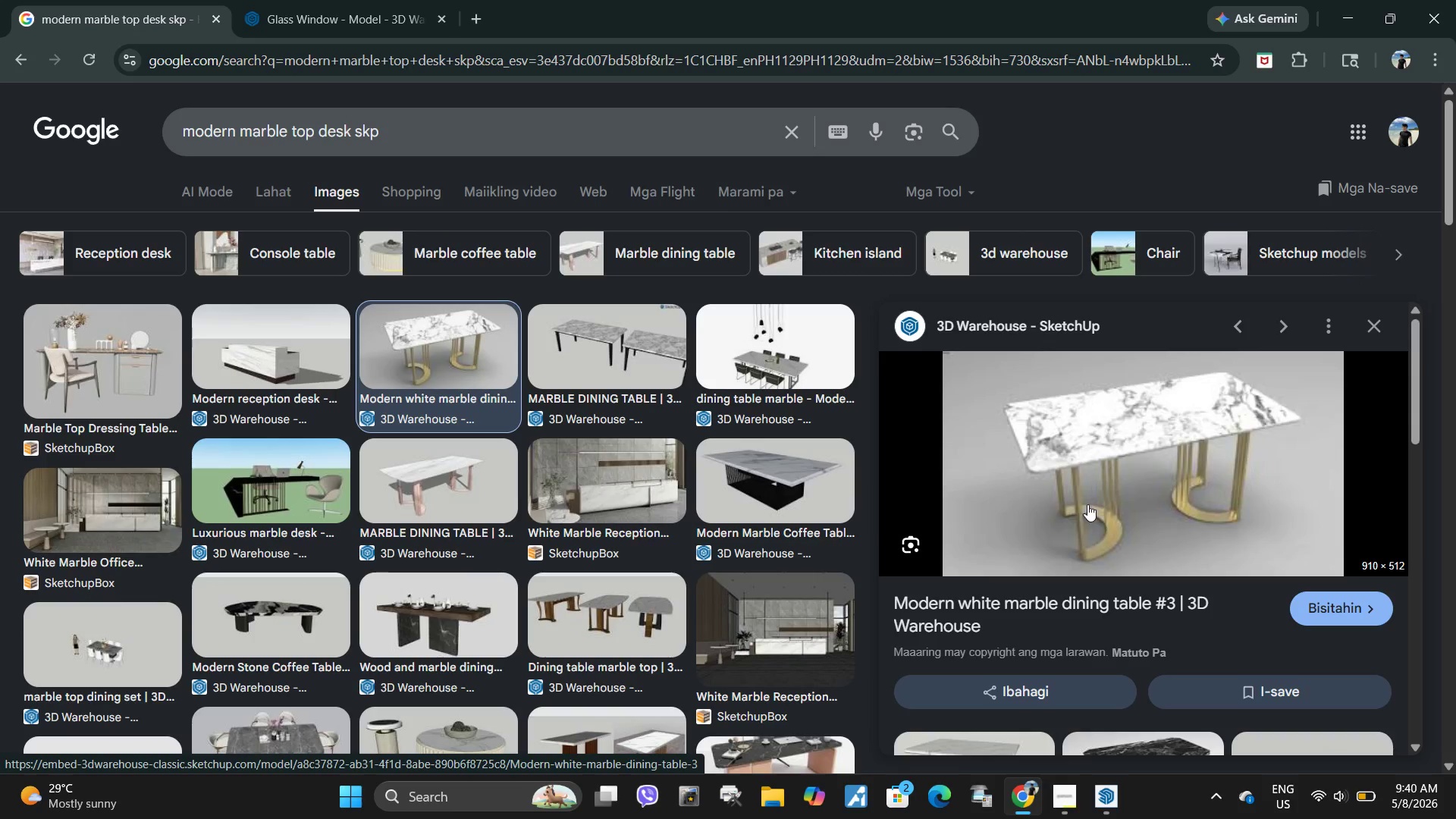 
scroll: coordinate [1079, 535], scroll_direction: down, amount: 3.0
 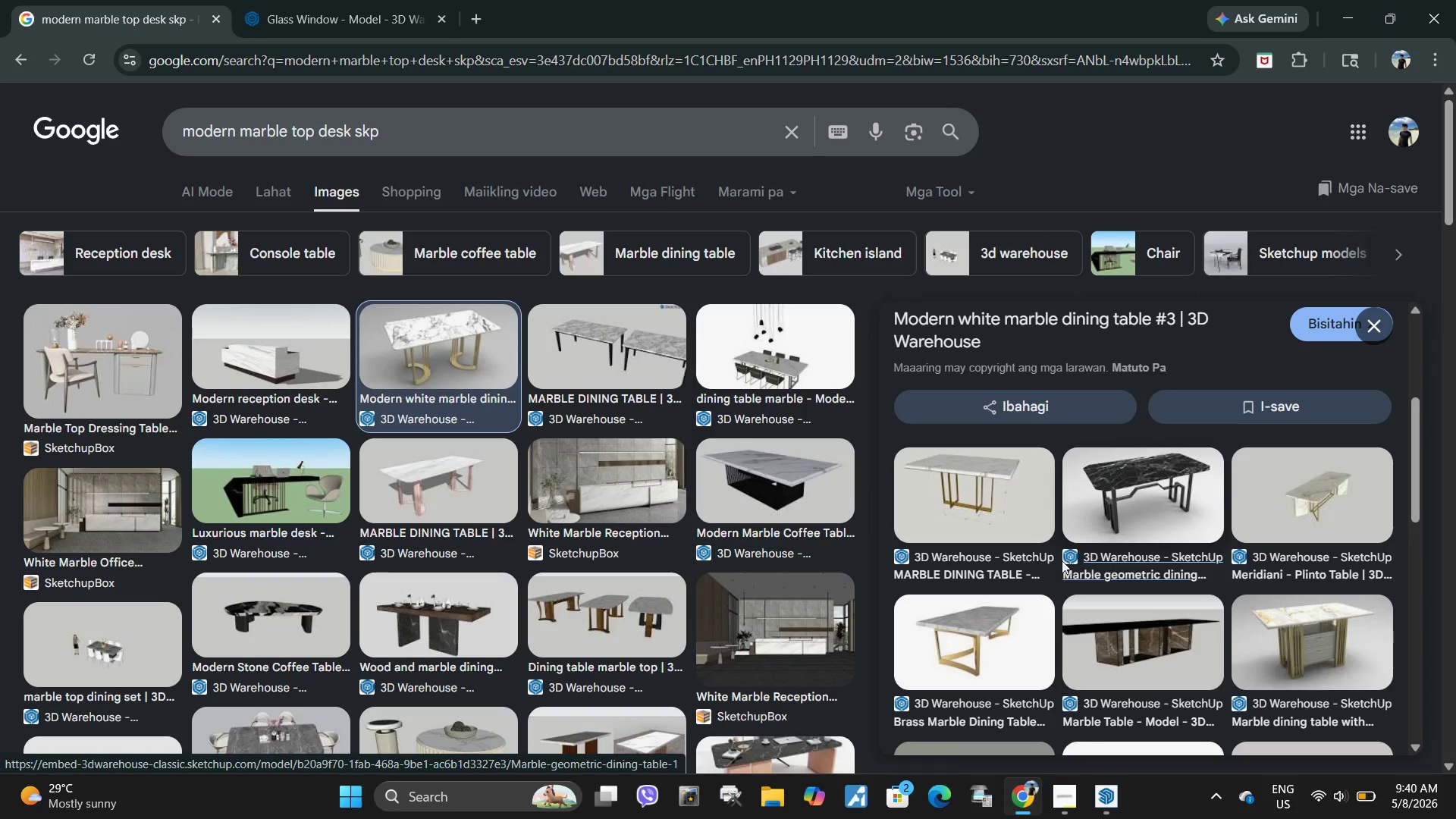 
scroll: coordinate [1060, 571], scroll_direction: up, amount: 2.0
 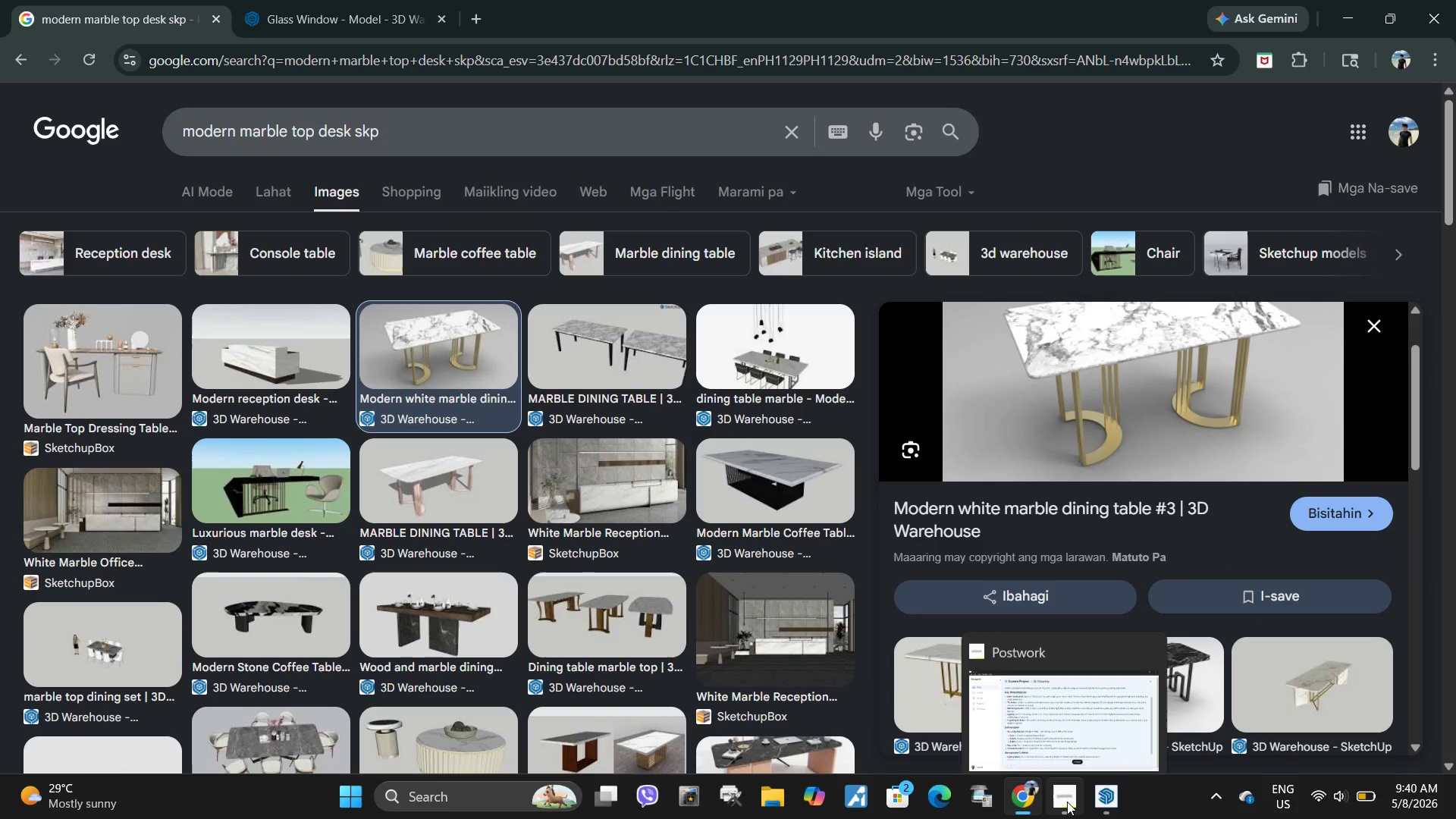 
mouse_move([1100, 713])
 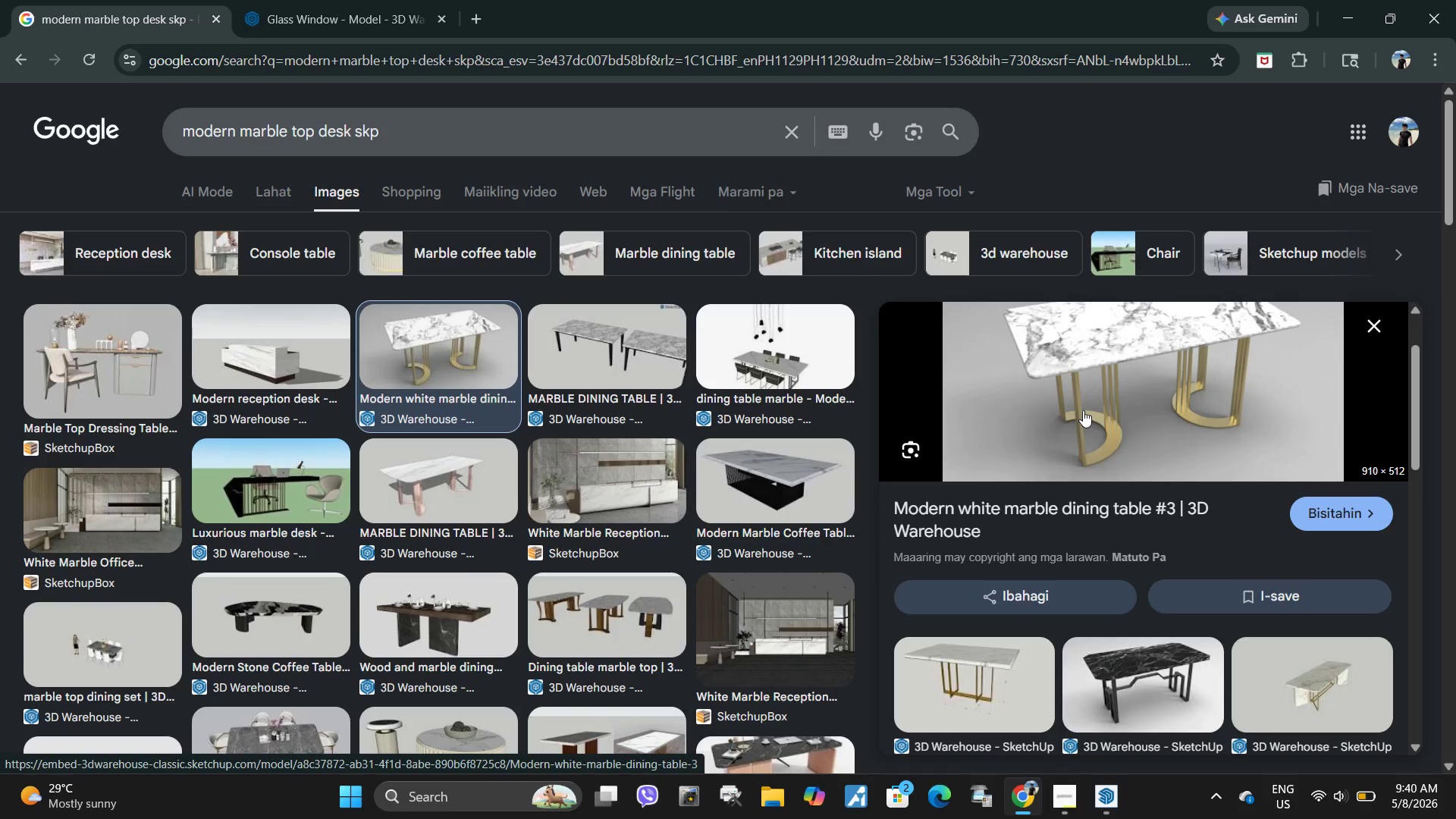 
wait(9.81)
 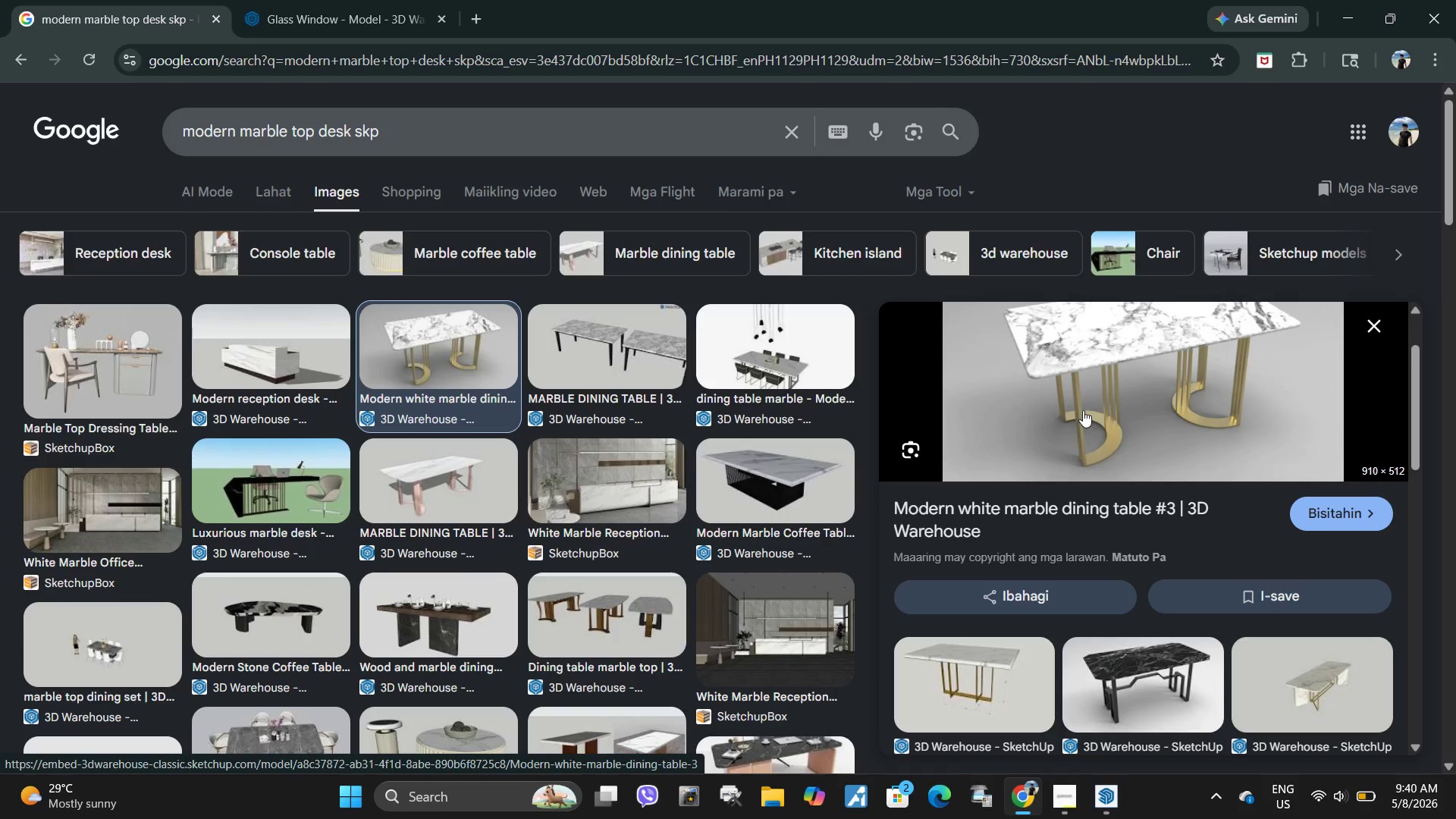 
left_click_drag(start_coordinate=[883, 495], to_coordinate=[1175, 488])
 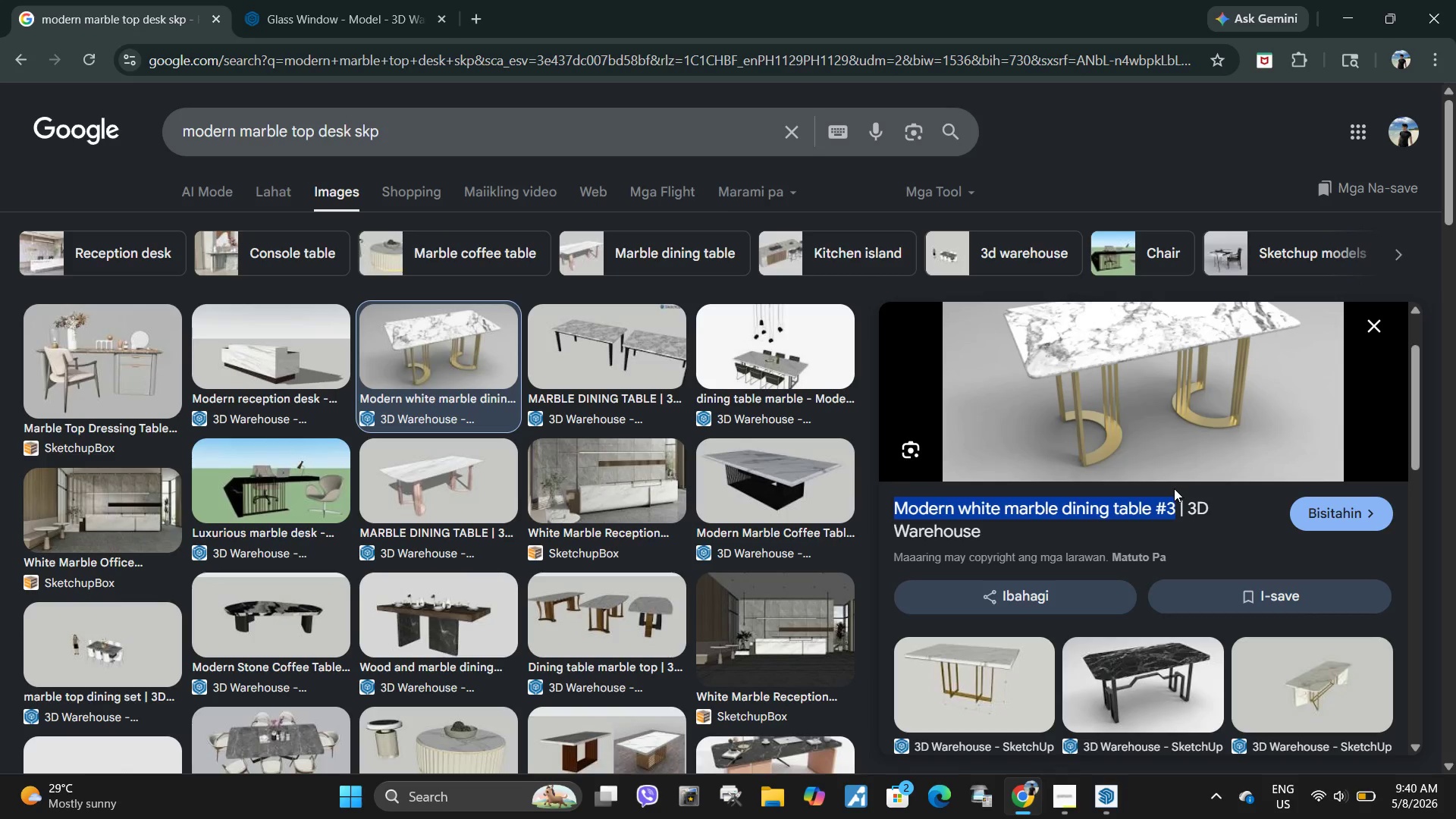 
key(Control+C)
 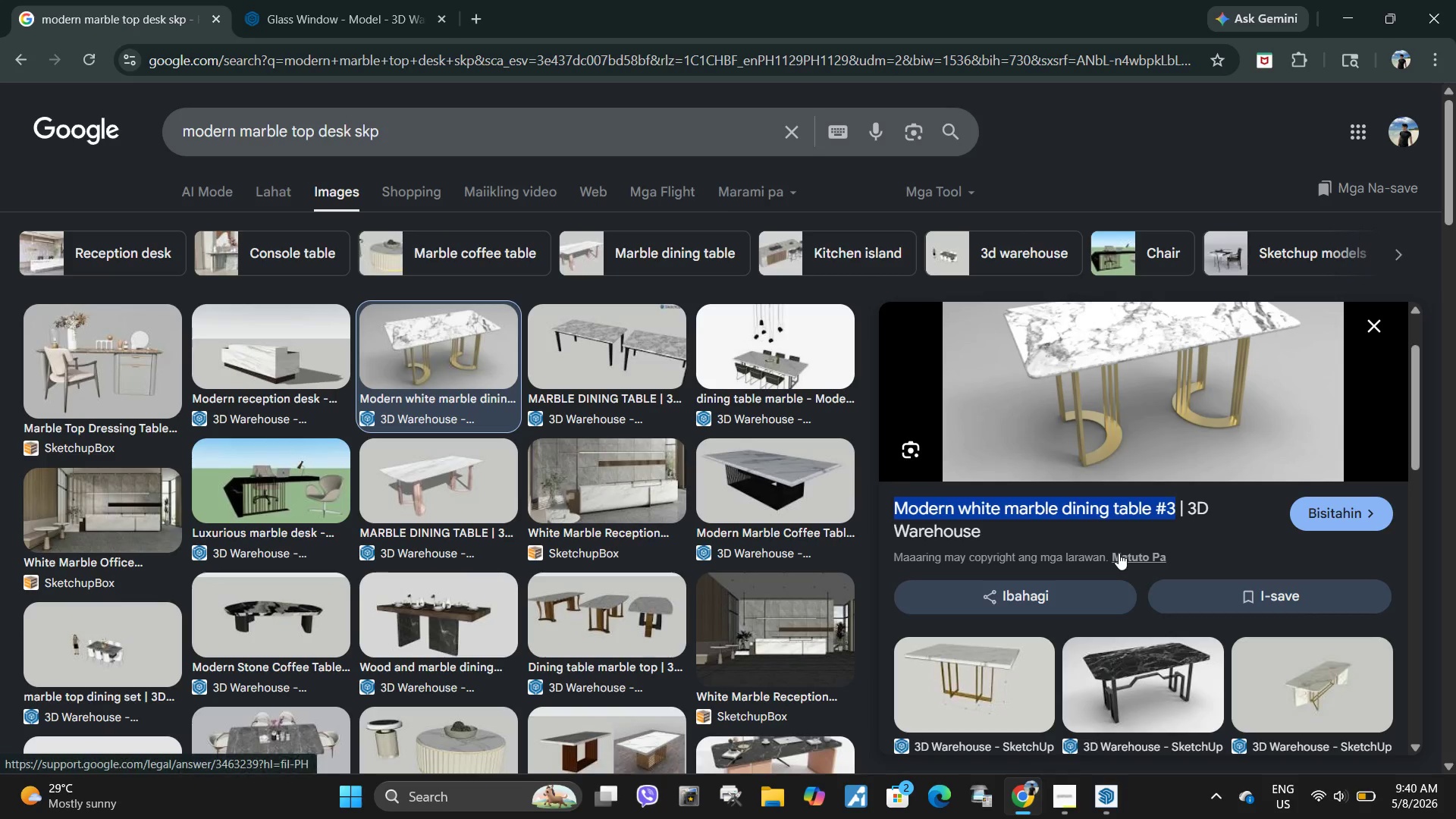 
scroll: coordinate [1119, 553], scroll_direction: down, amount: 3.0
 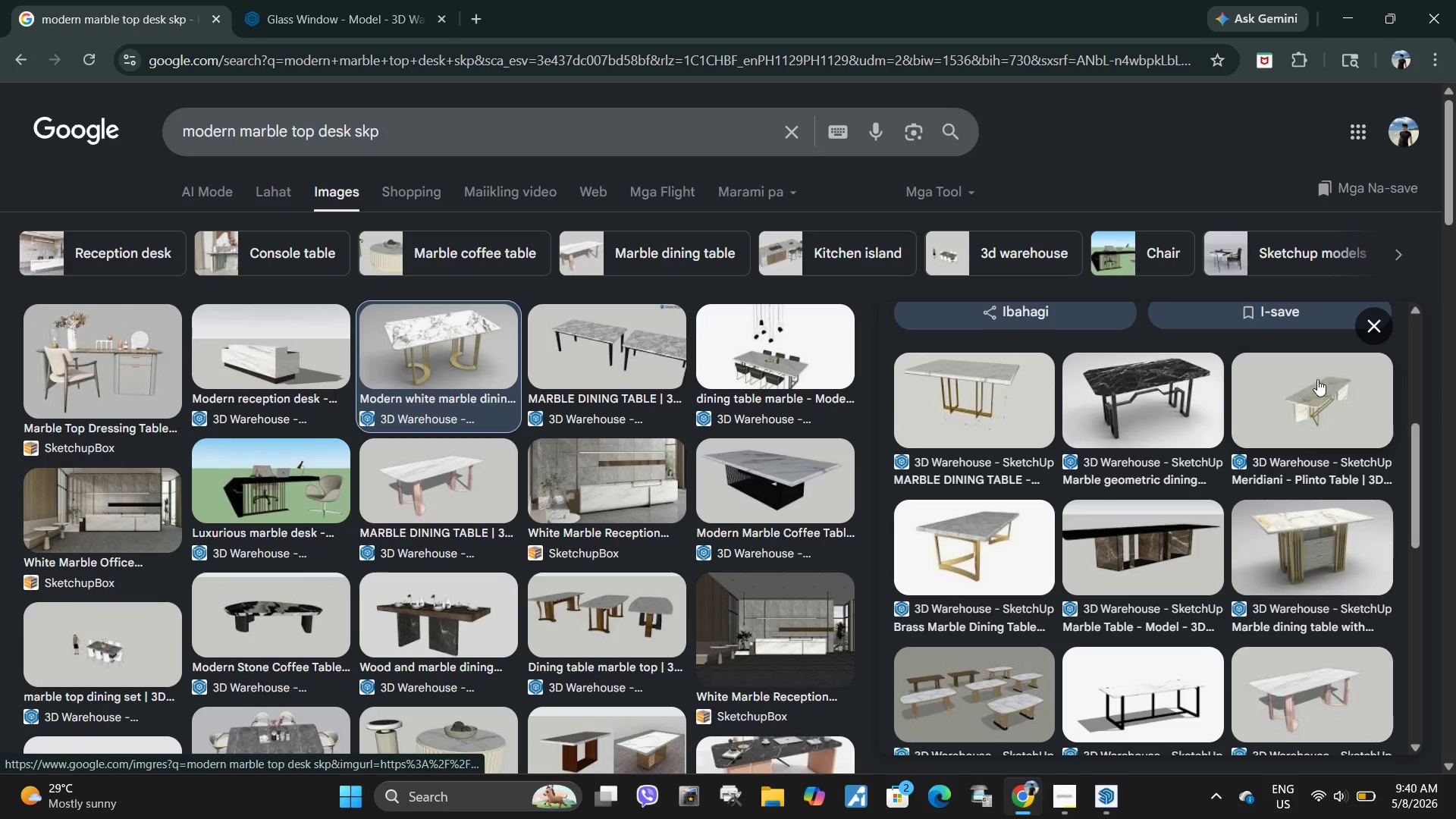 
left_click([1311, 389])
 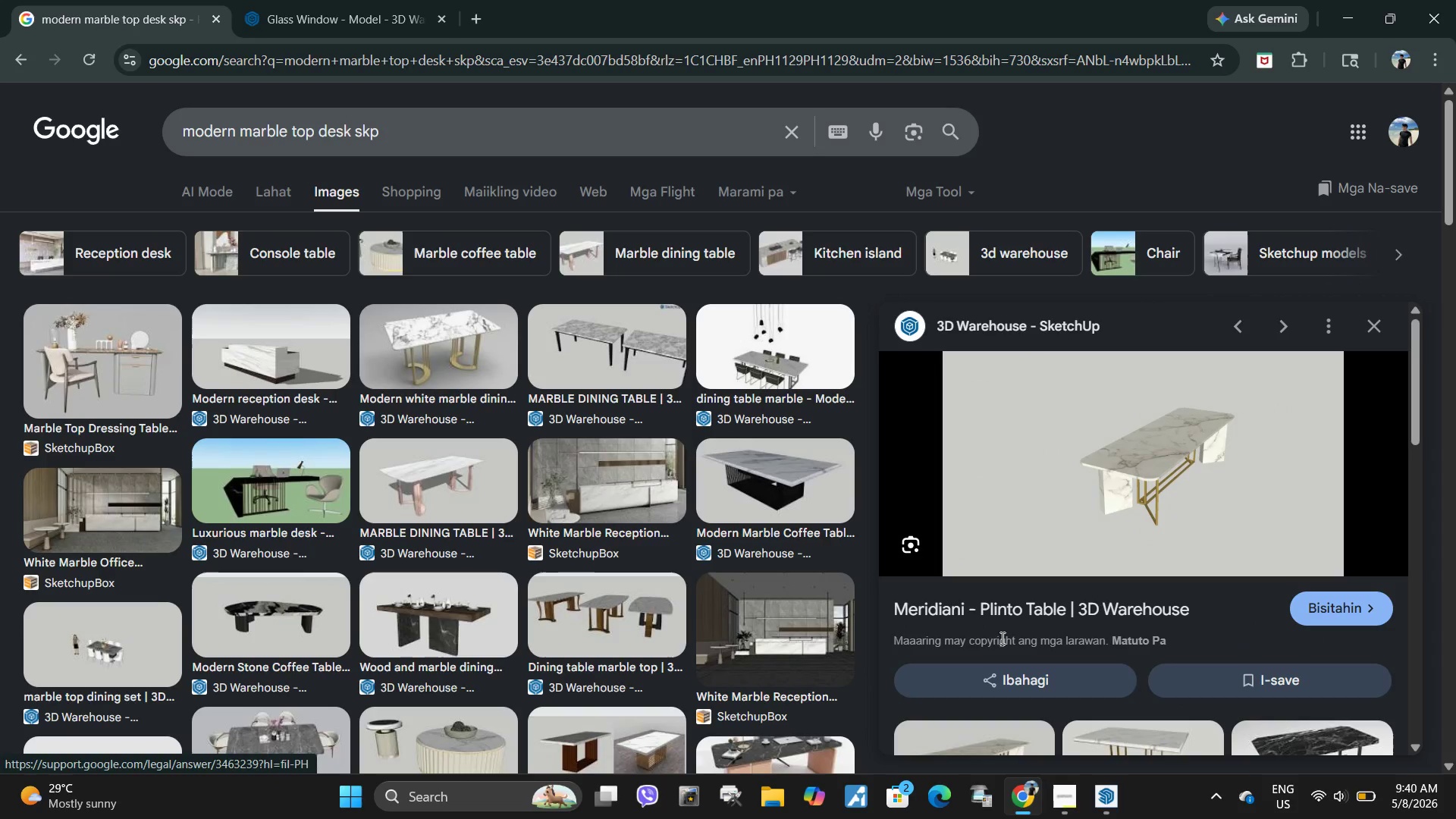 
left_click_drag(start_coordinate=[887, 595], to_coordinate=[1069, 602])
 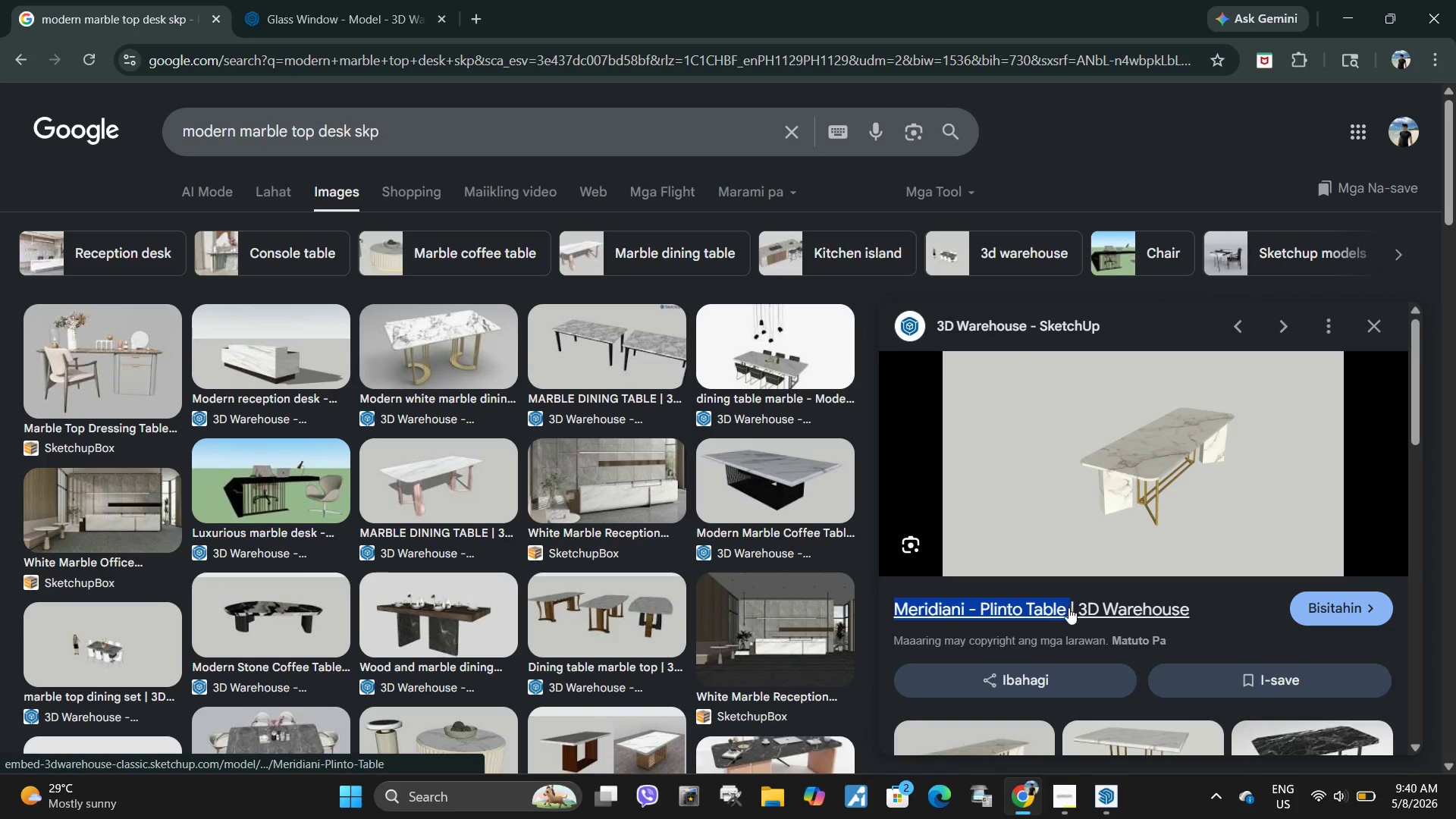 
key(Control+ControlLeft)
 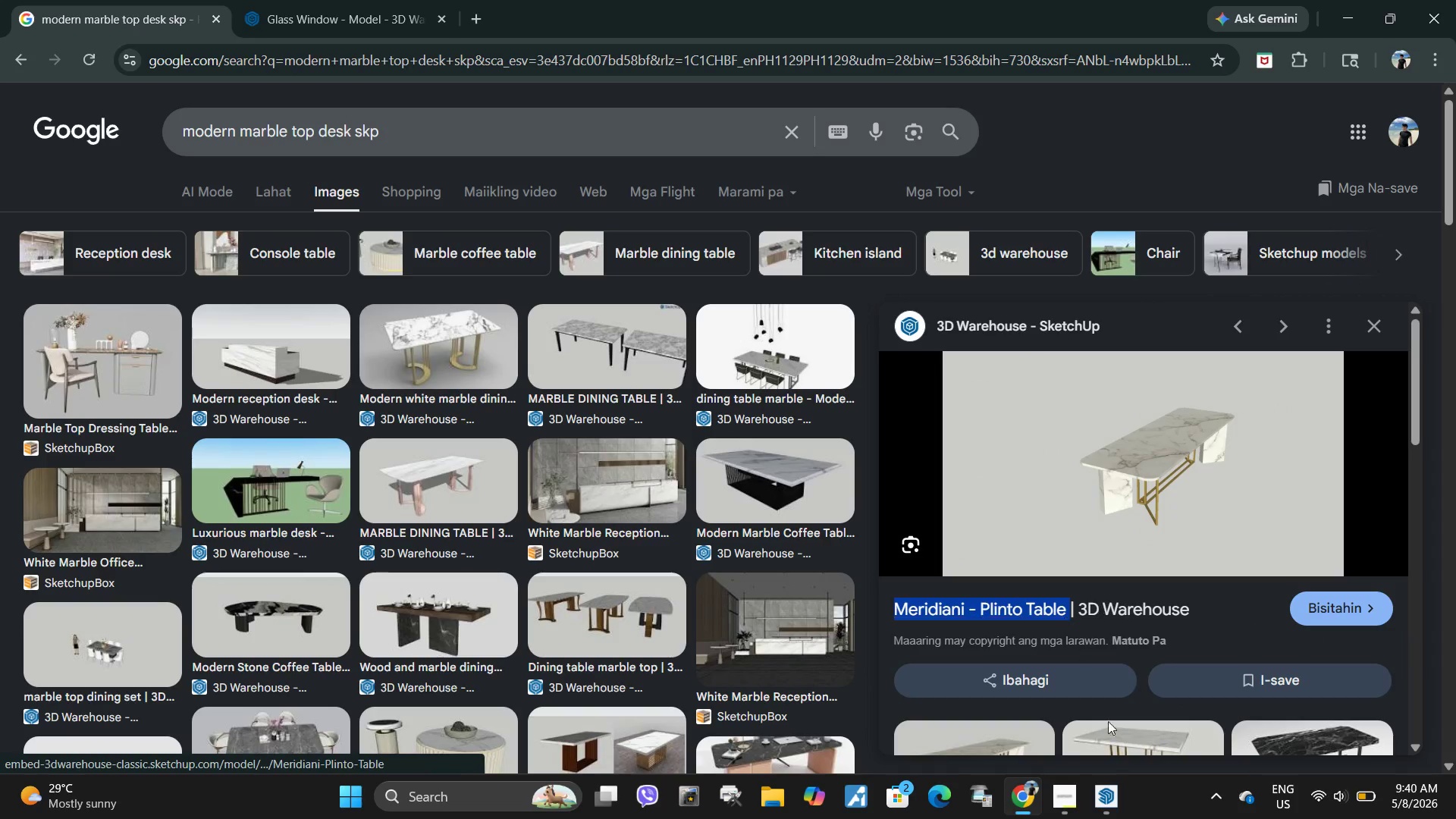 
key(Control+C)
 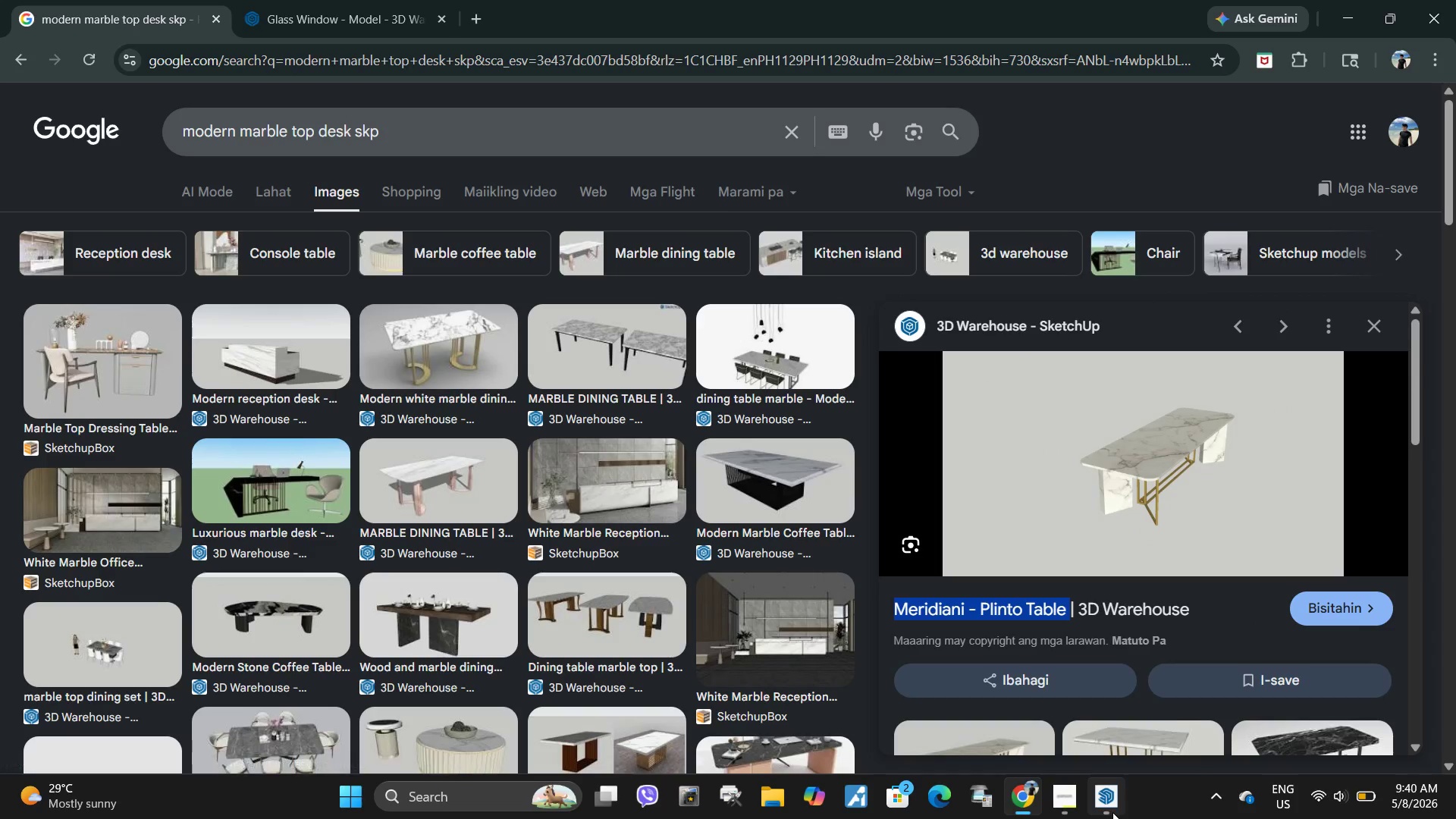 
left_click([1110, 812])
 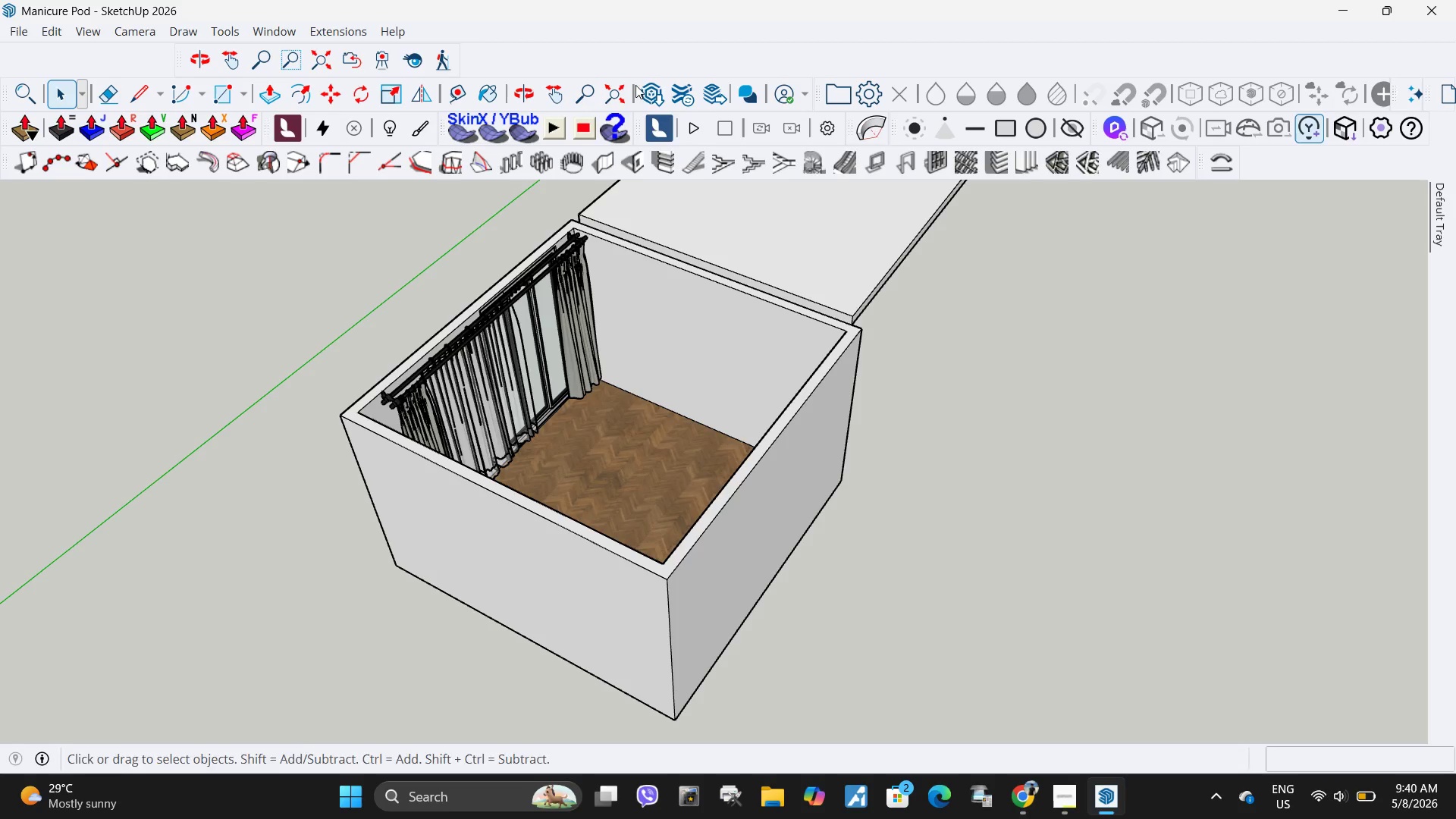 
left_click([647, 89])
 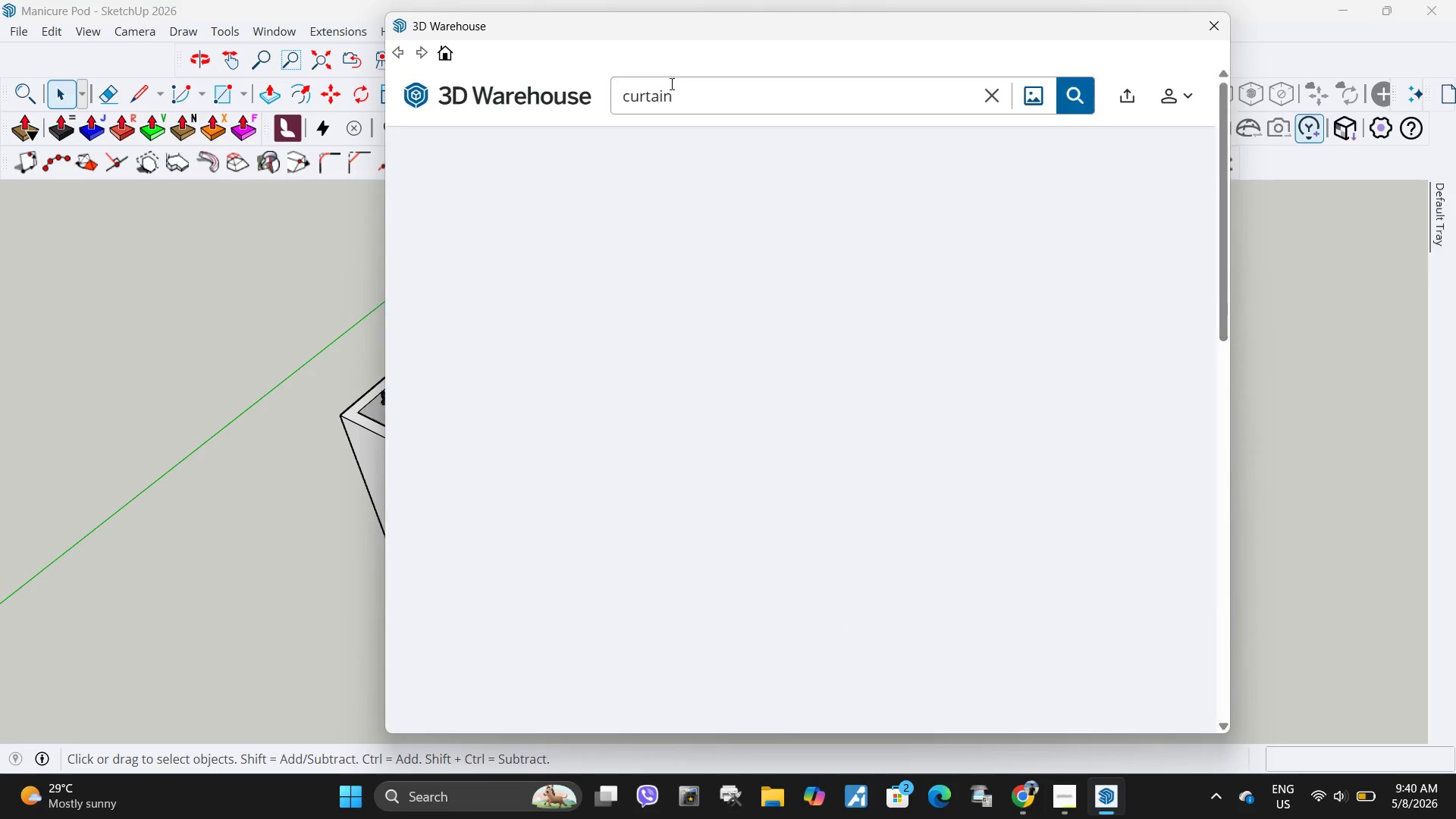 
wait(5.81)
 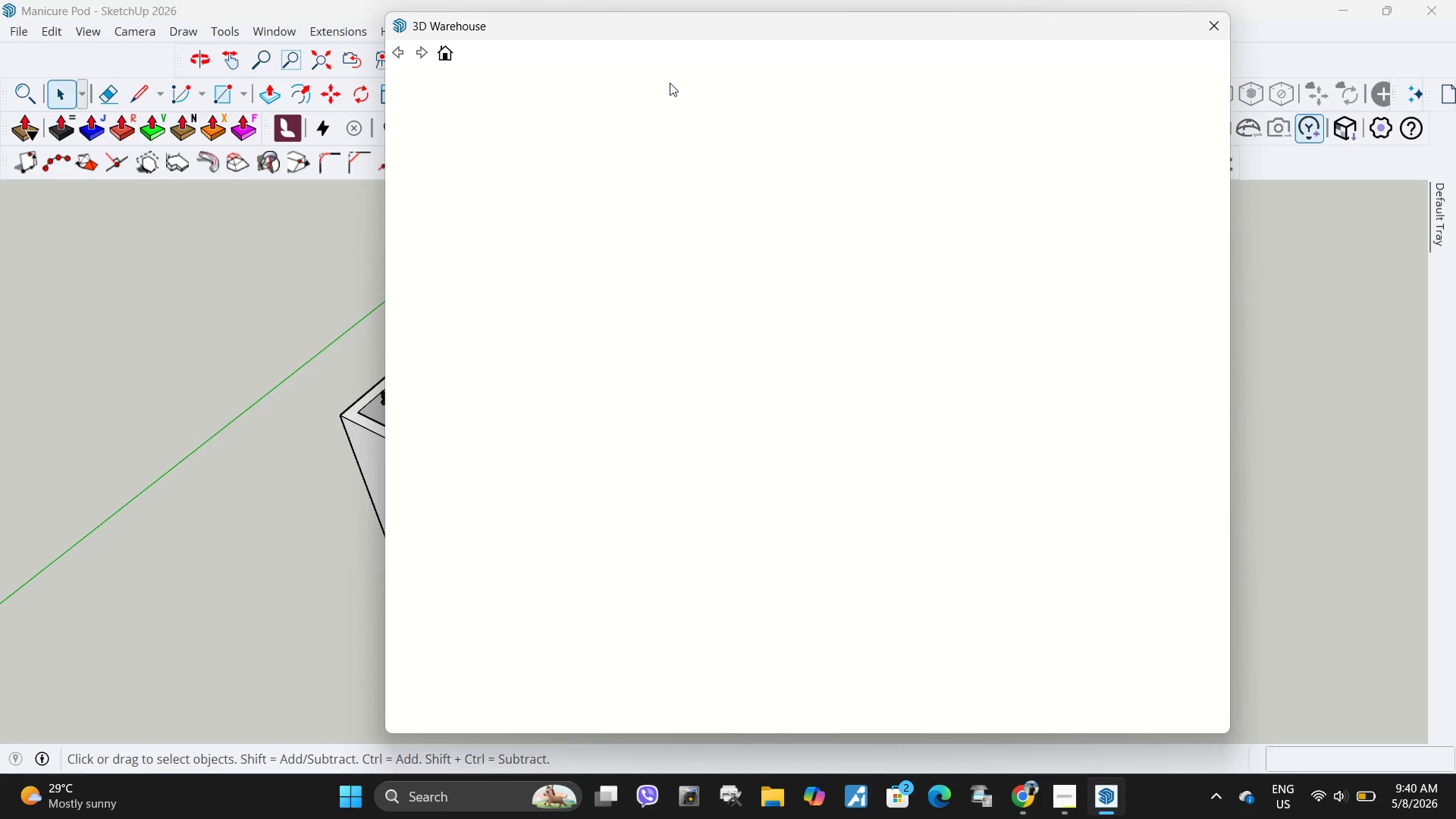 
left_click([1176, 207])
 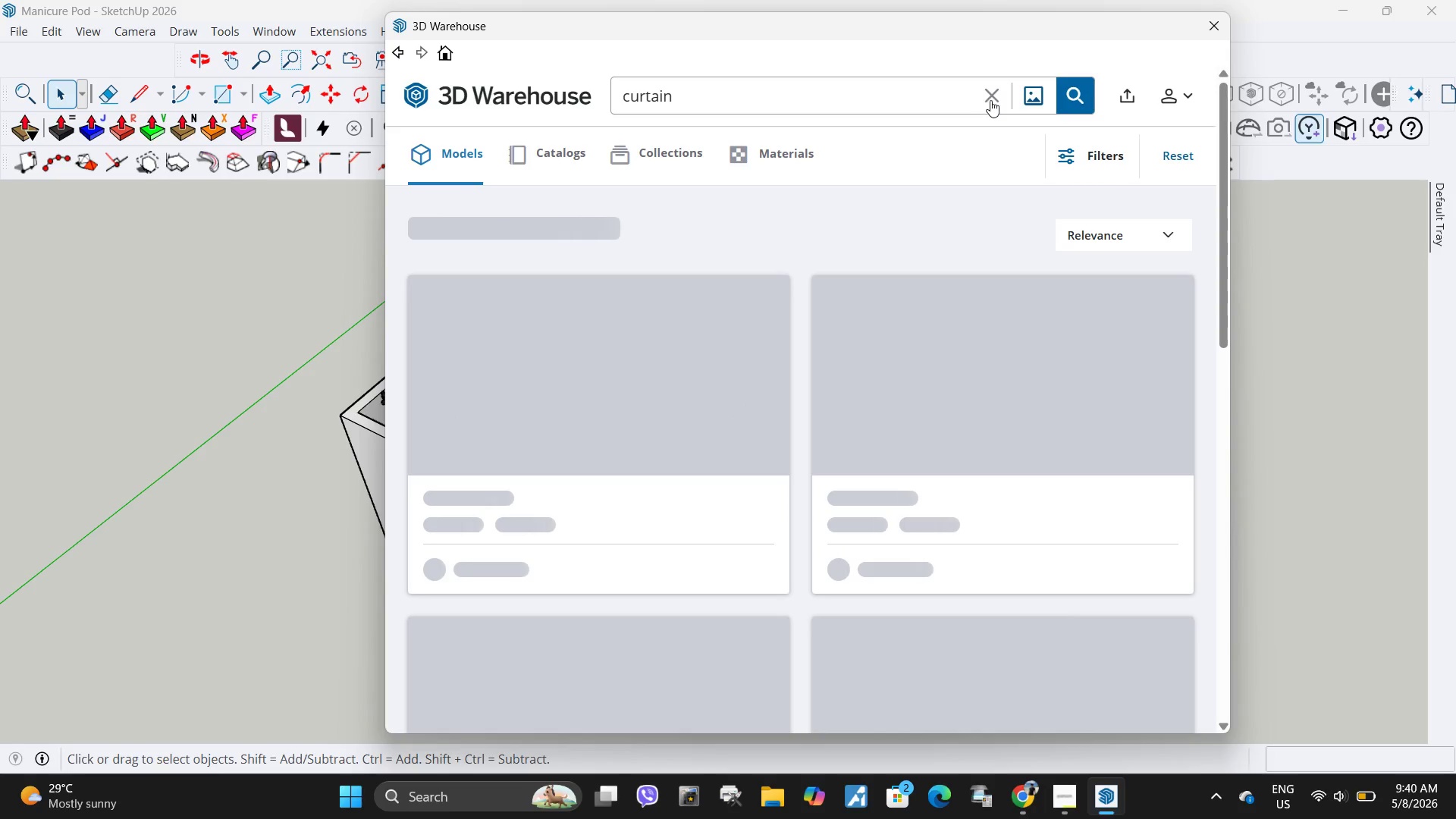 
left_click([990, 99])
 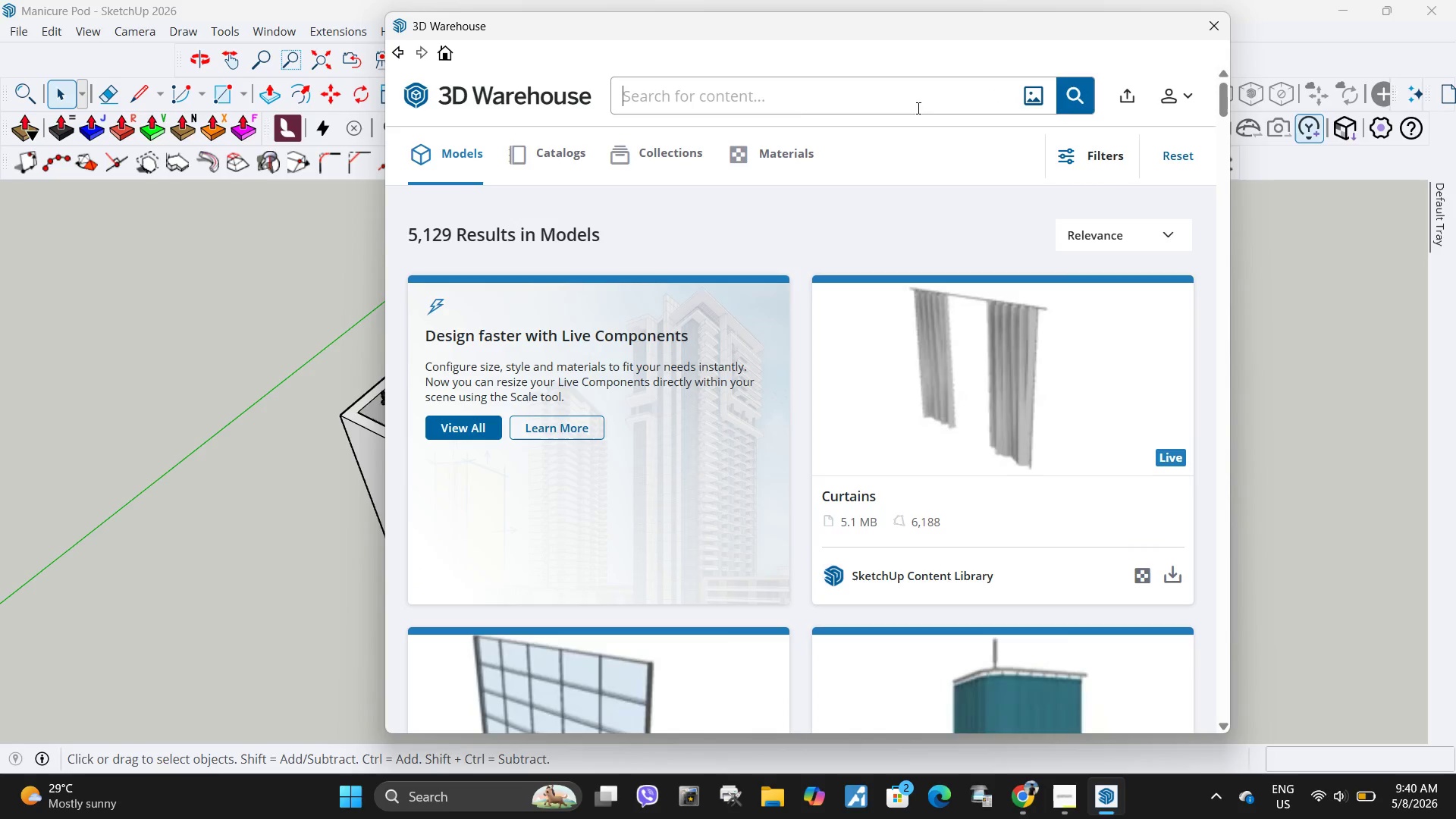 
key(Control+V)
 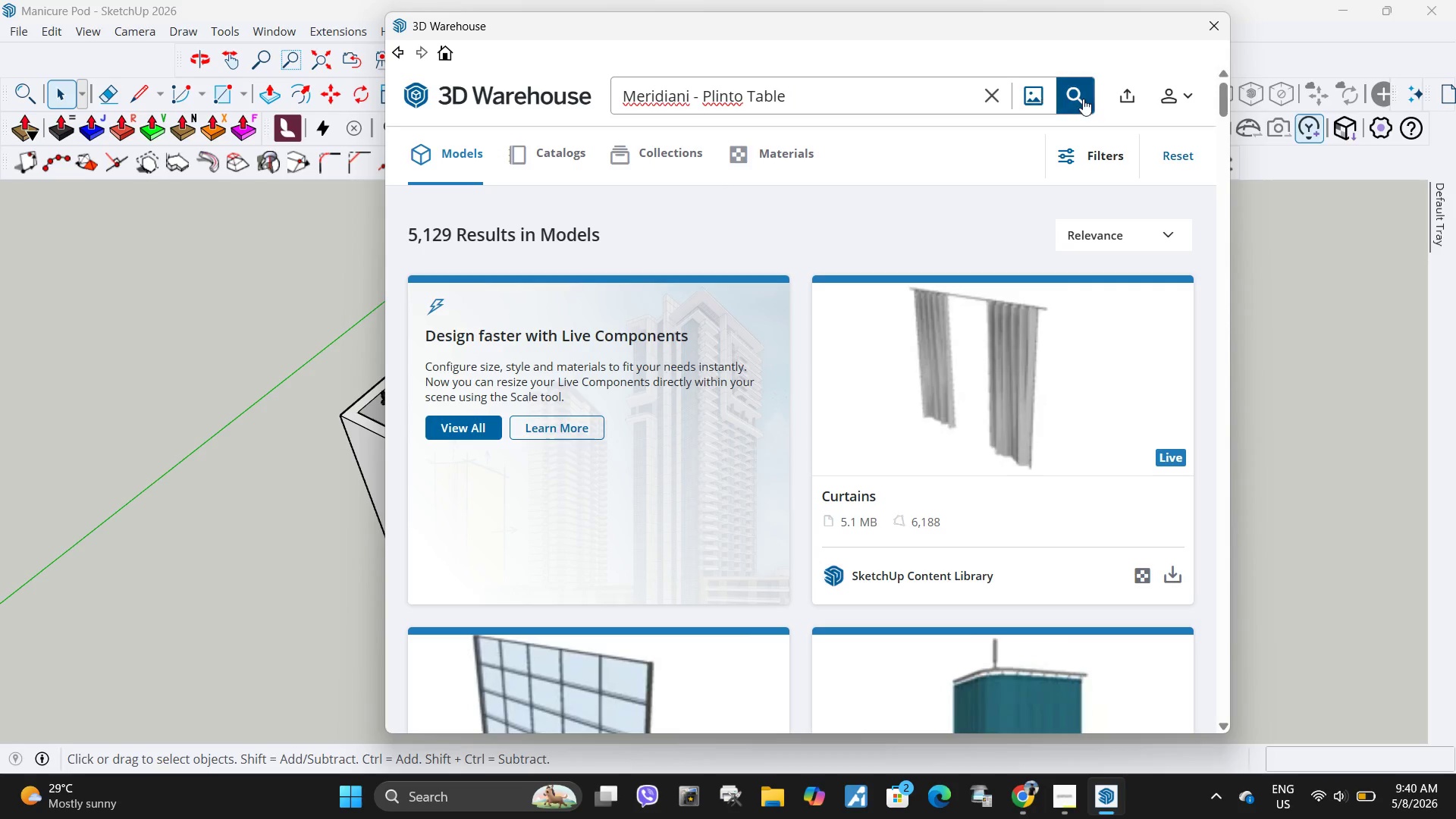 
left_click([1077, 99])
 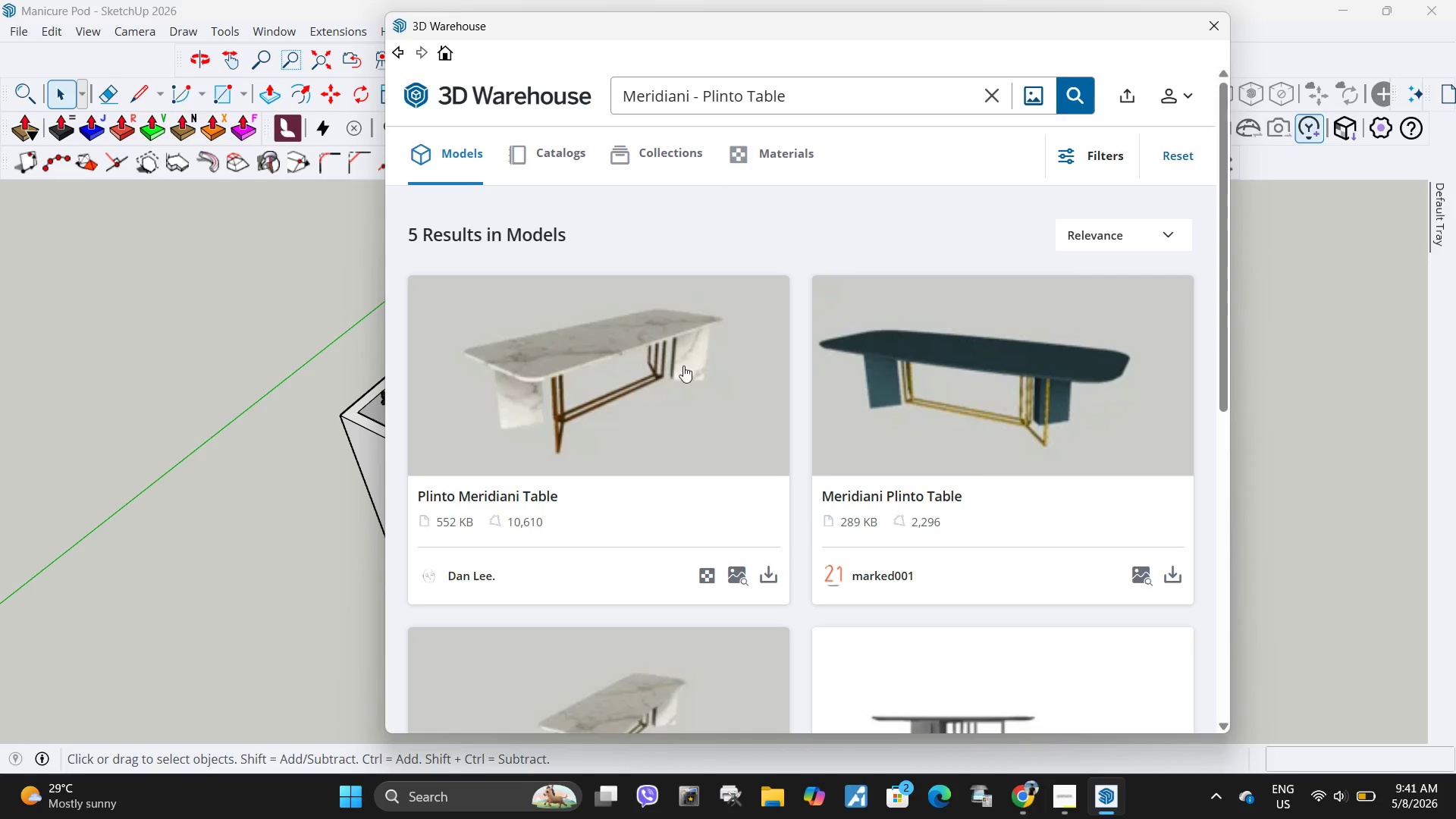 
scroll: coordinate [684, 430], scroll_direction: down, amount: 5.0
 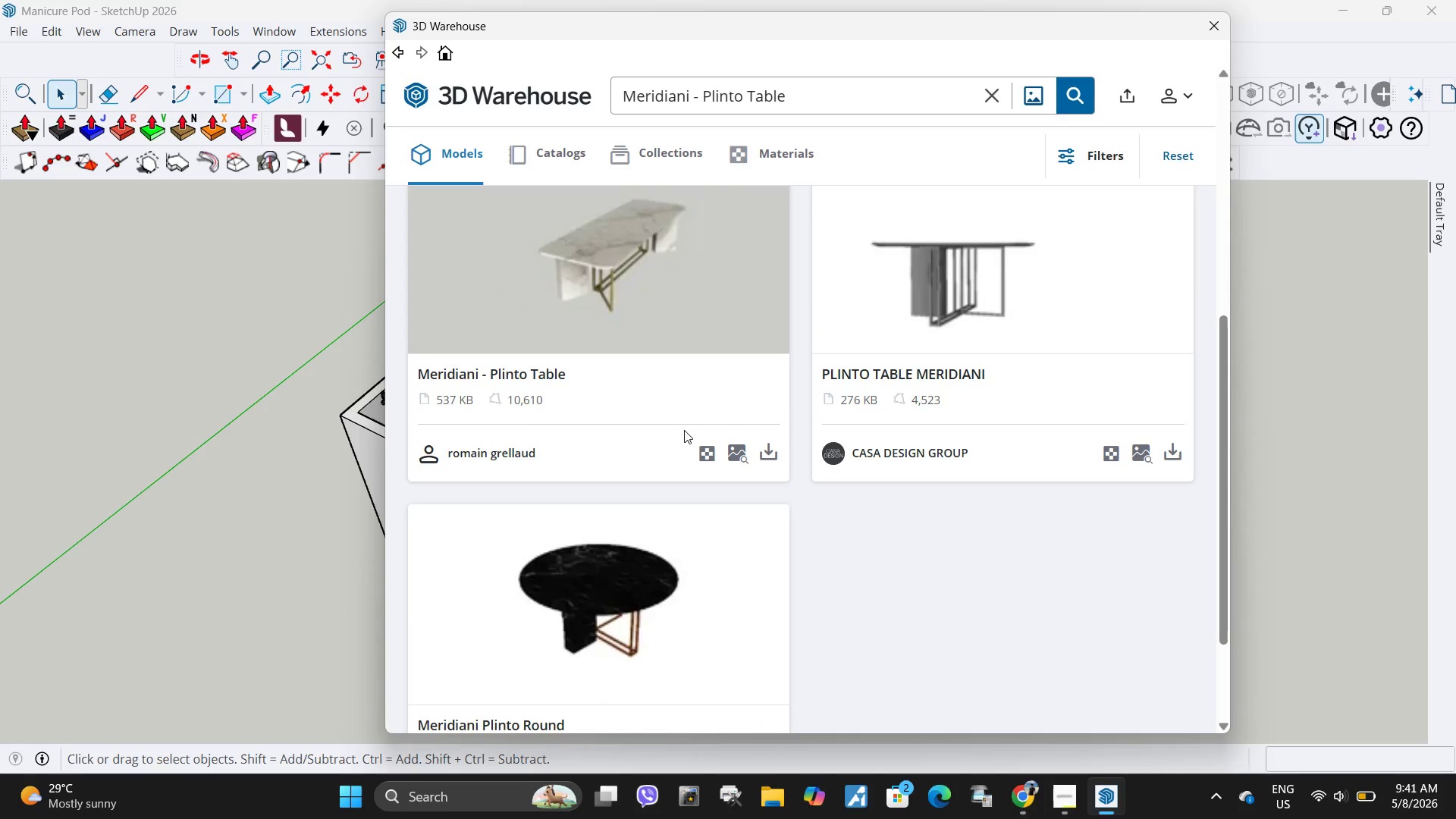 
scroll: coordinate [684, 430], scroll_direction: up, amount: 4.0
 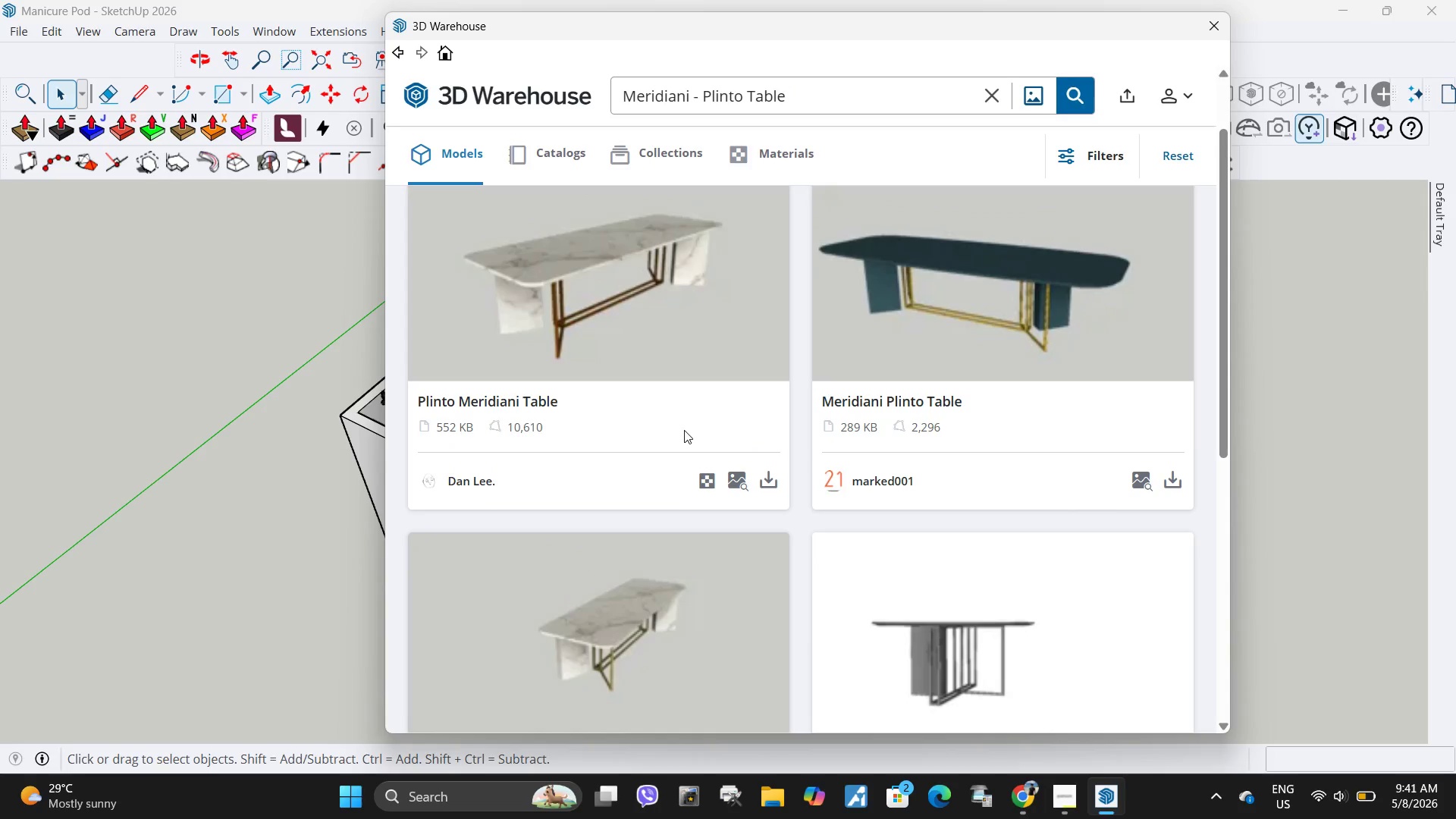 
scroll: coordinate [684, 430], scroll_direction: down, amount: 3.0
 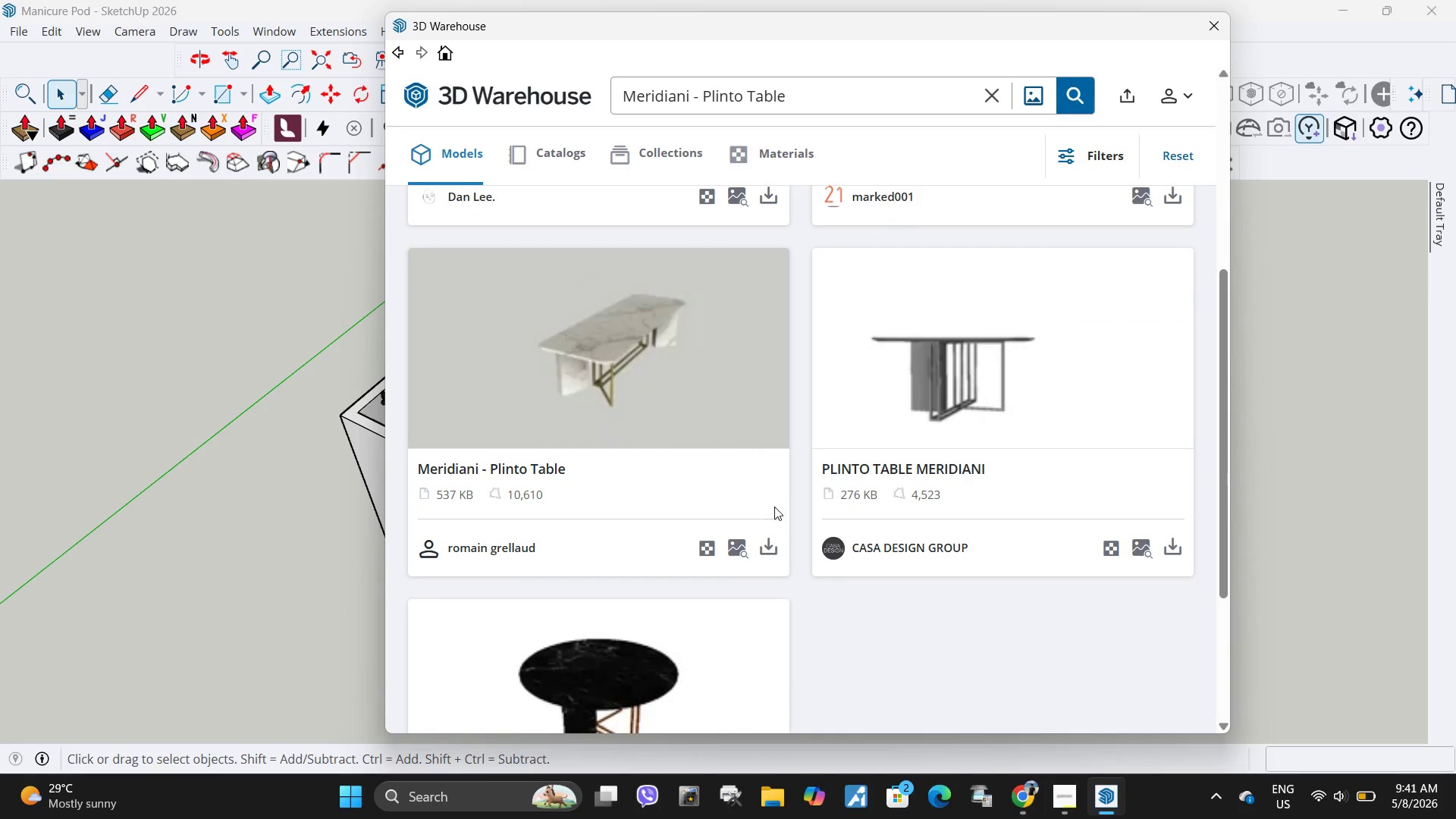 
scroll: coordinate [764, 473], scroll_direction: up, amount: 3.0
 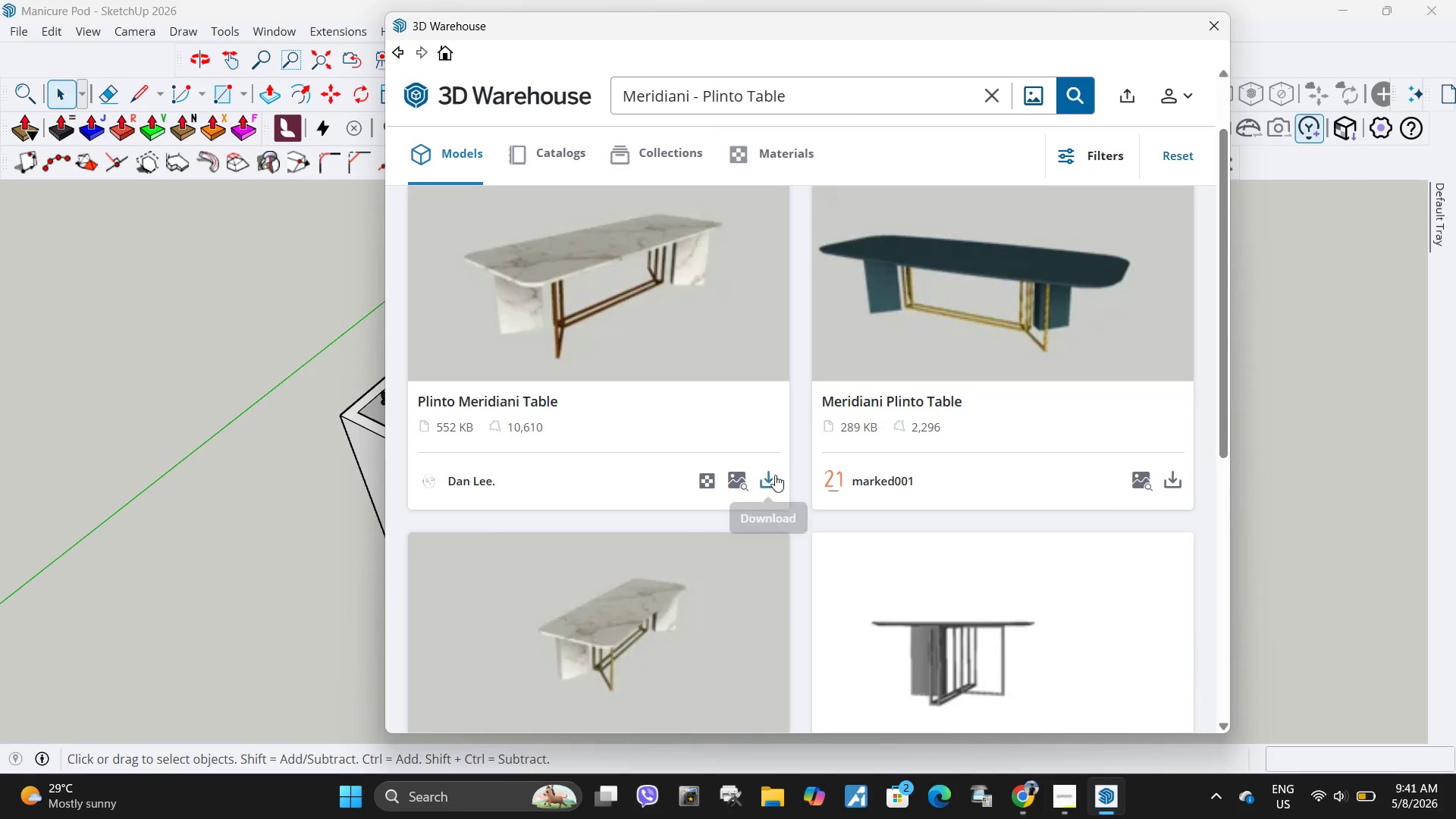 
left_click([769, 479])
 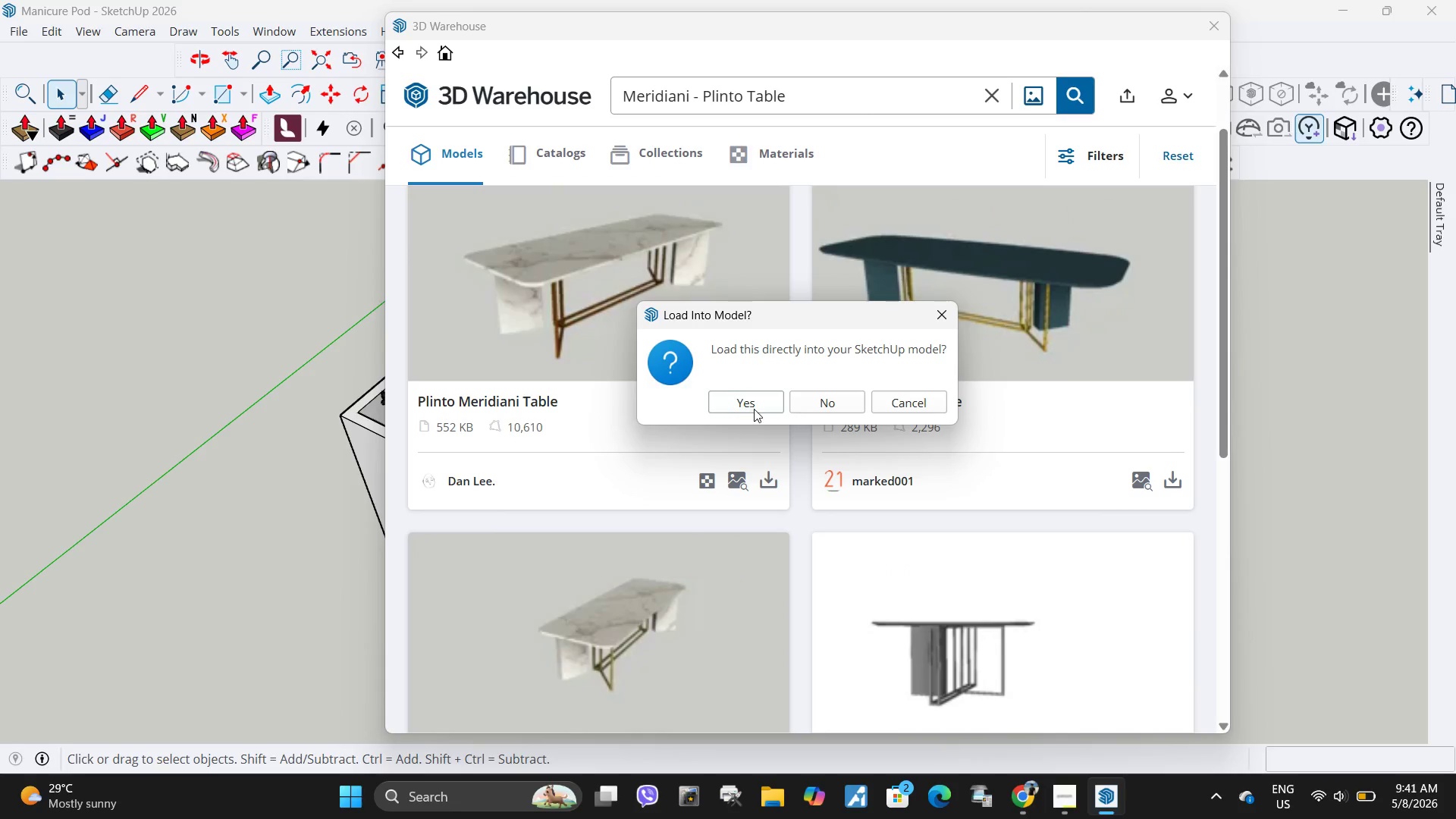 
left_click([754, 409])
 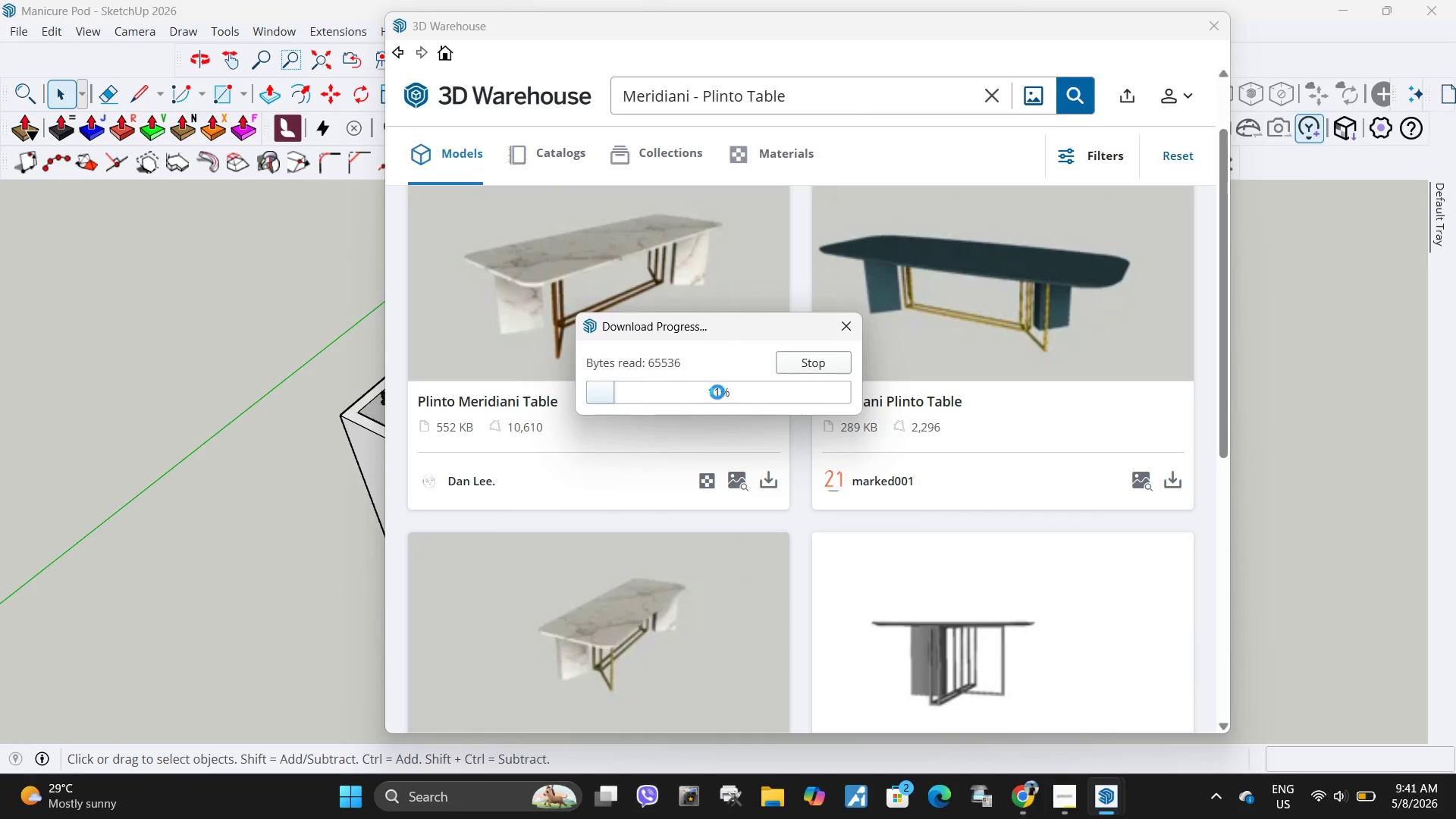 
scroll: coordinate [593, 435], scroll_direction: down, amount: 9.0
 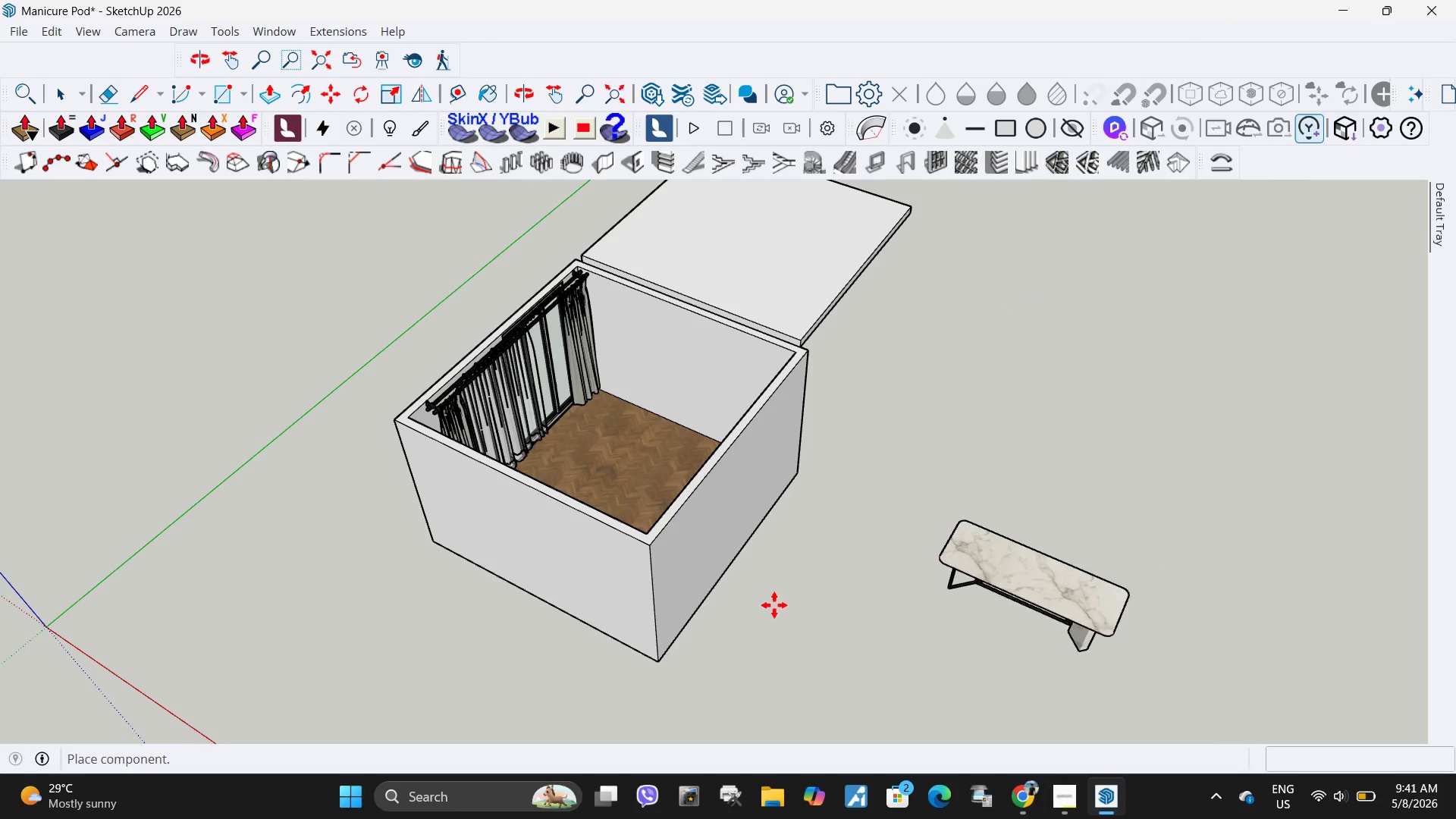 
scroll: coordinate [776, 573], scroll_direction: up, amount: 11.0
 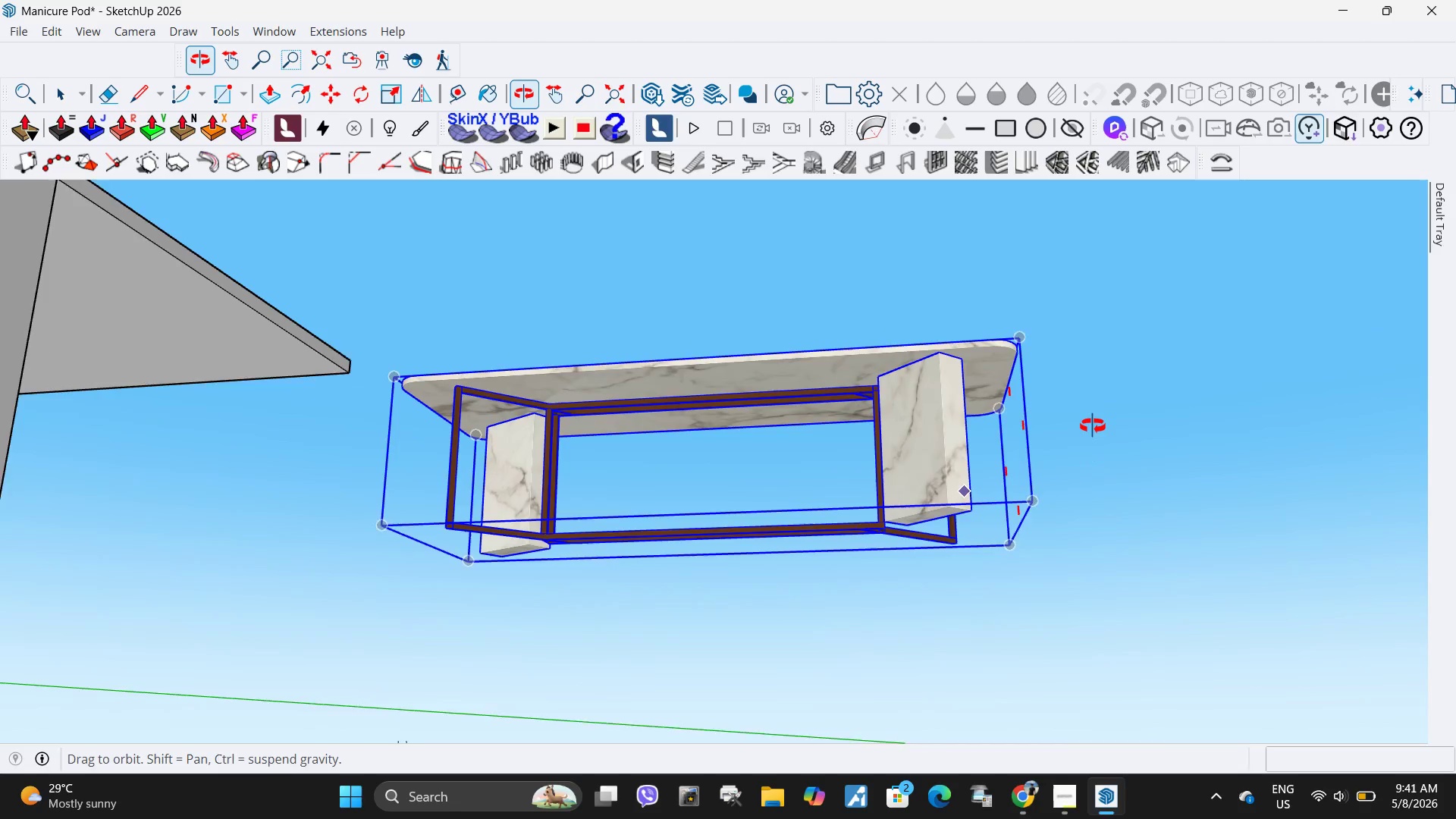 
wait(7.27)
 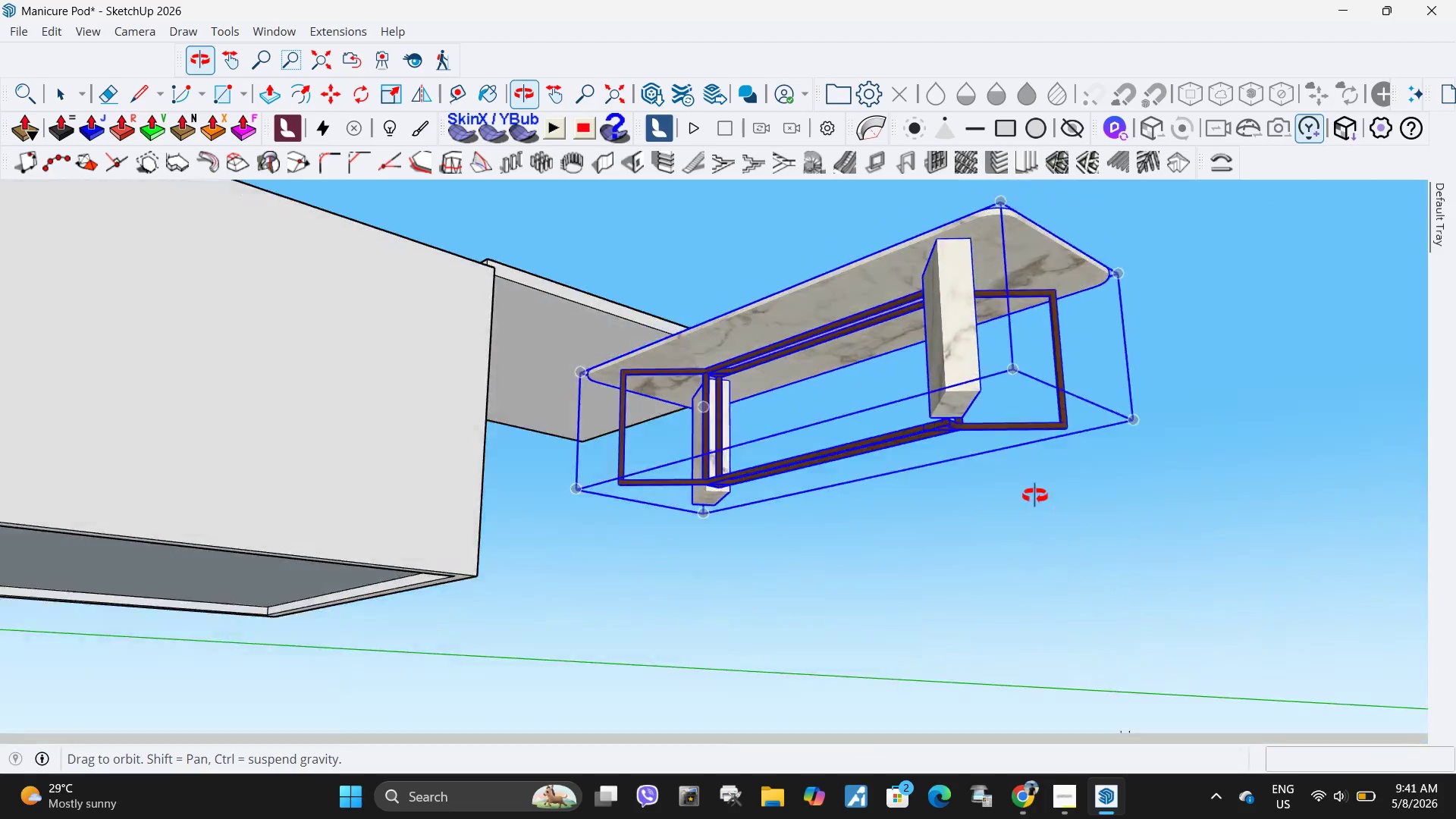 
scroll: coordinate [957, 422], scroll_direction: up, amount: 6.0
 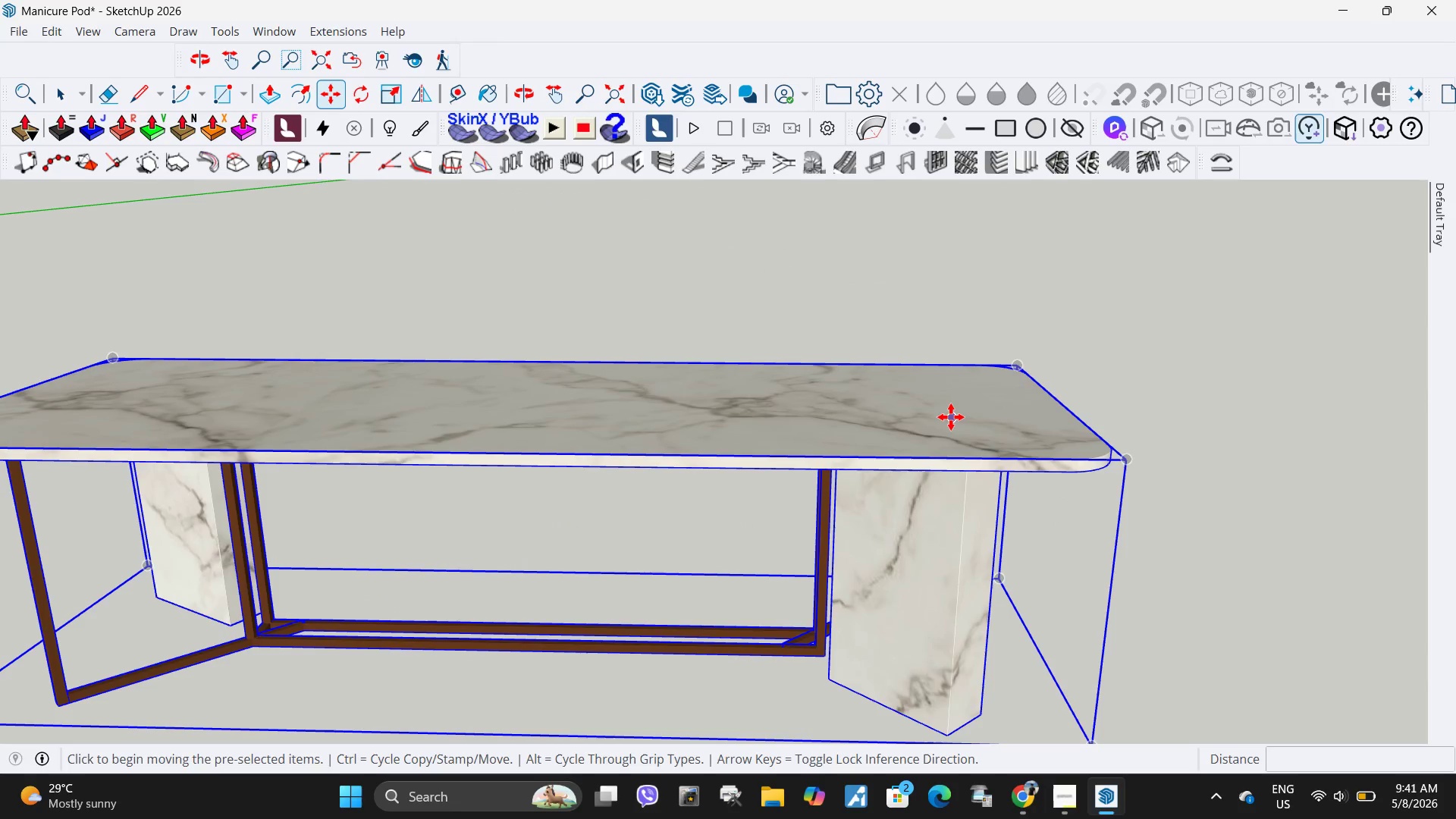 
key(Space)
 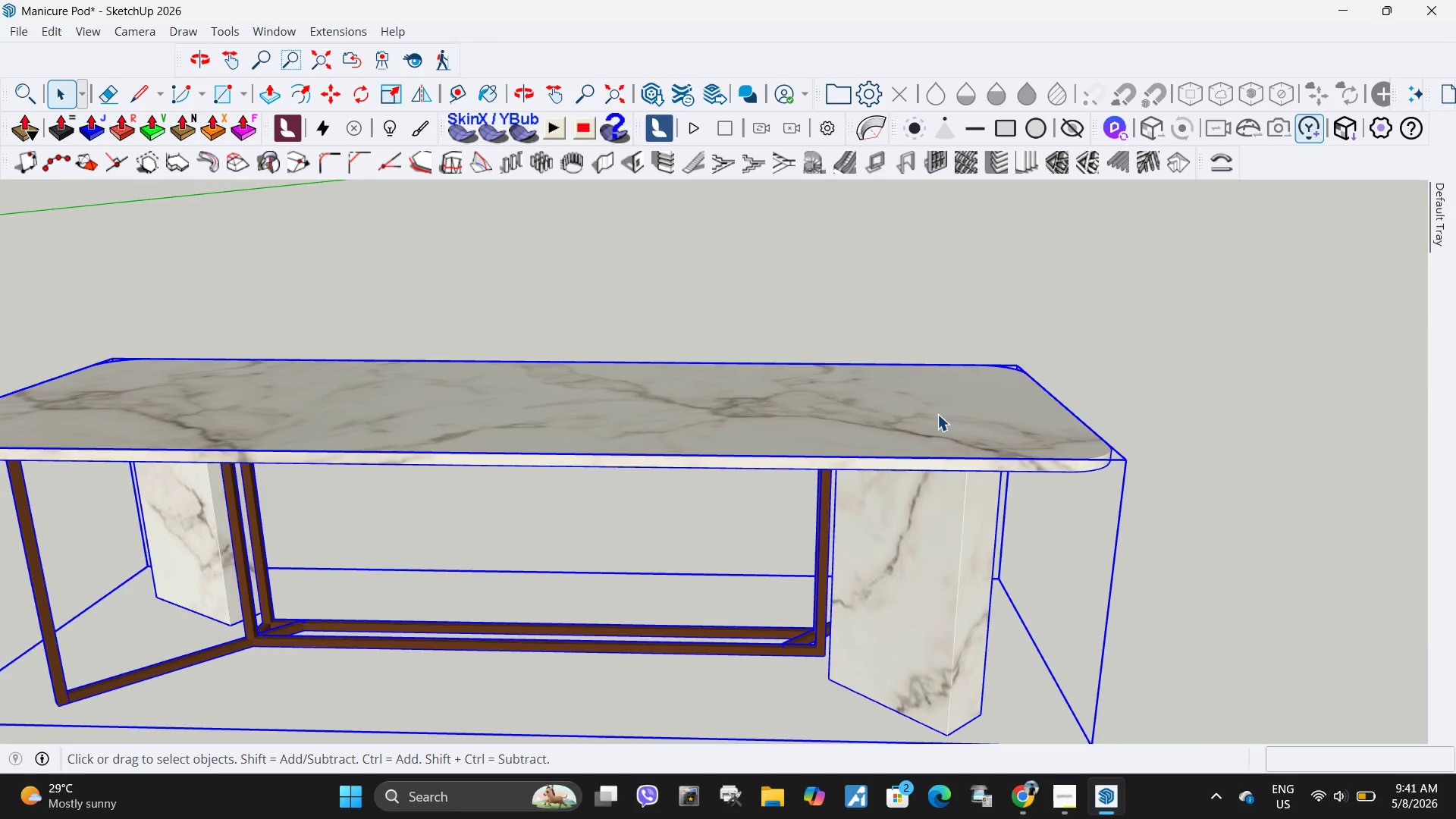 
double_click([937, 414])
 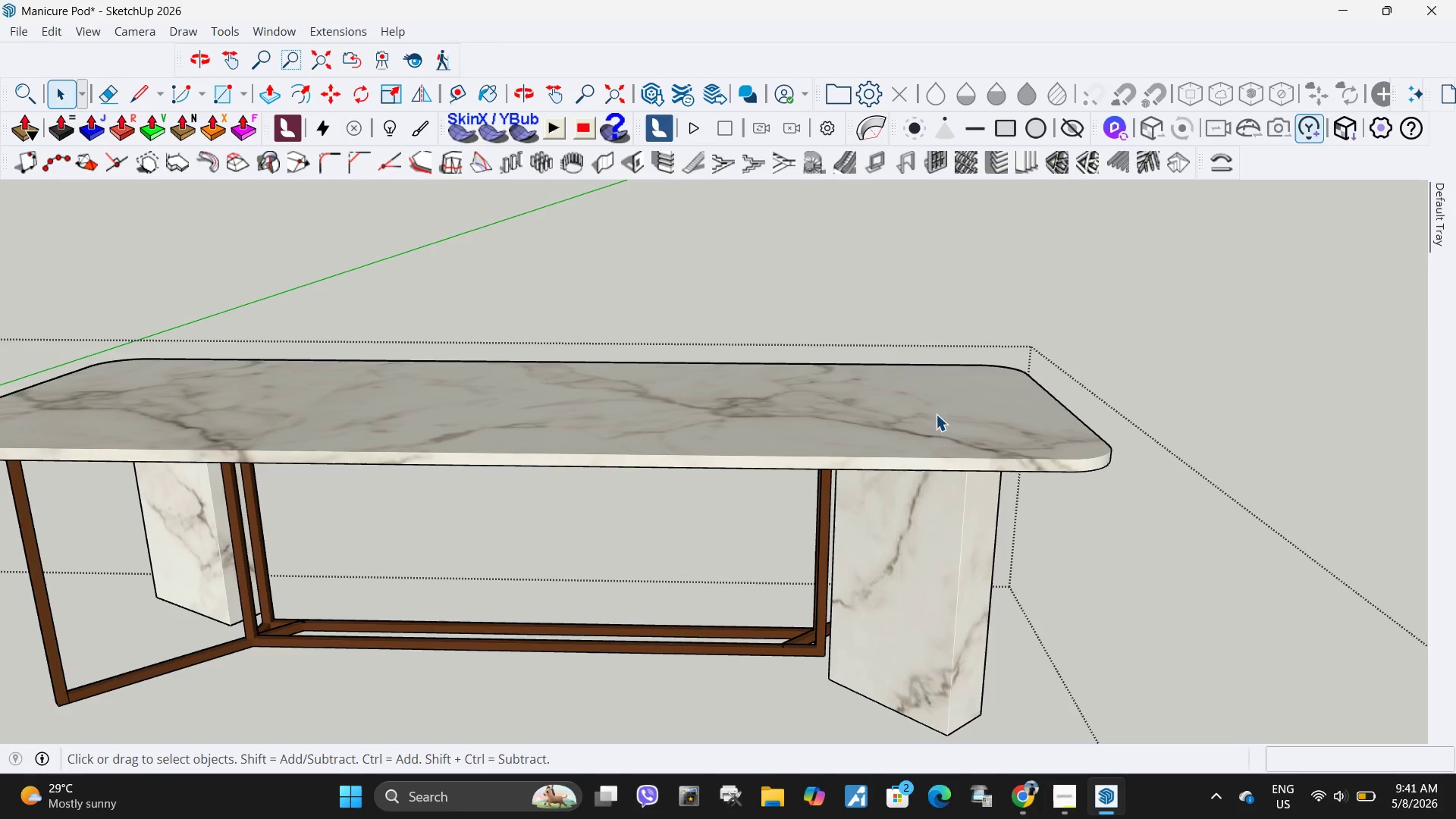 
triple_click([936, 414])
 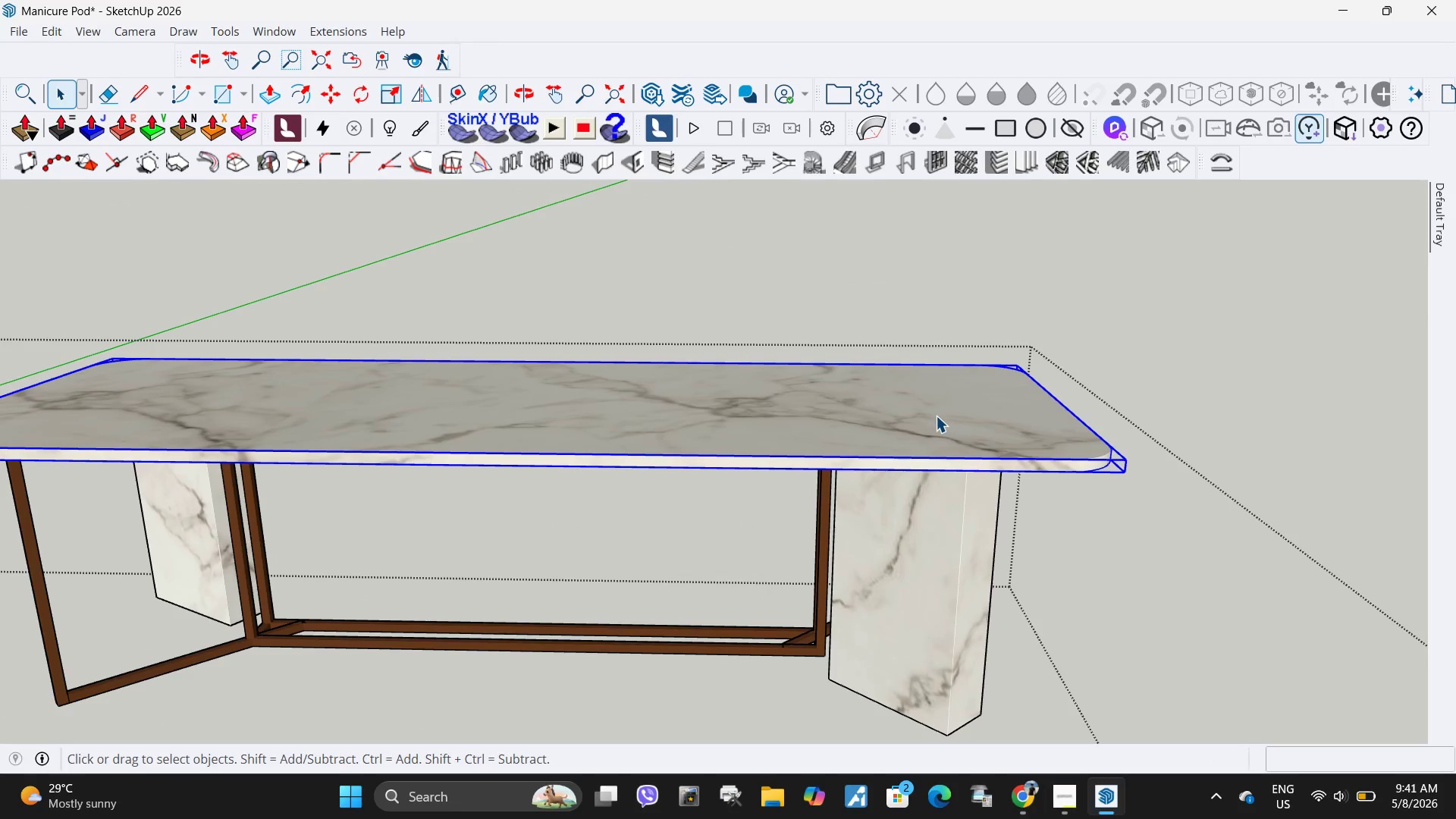 
double_click([936, 416])
 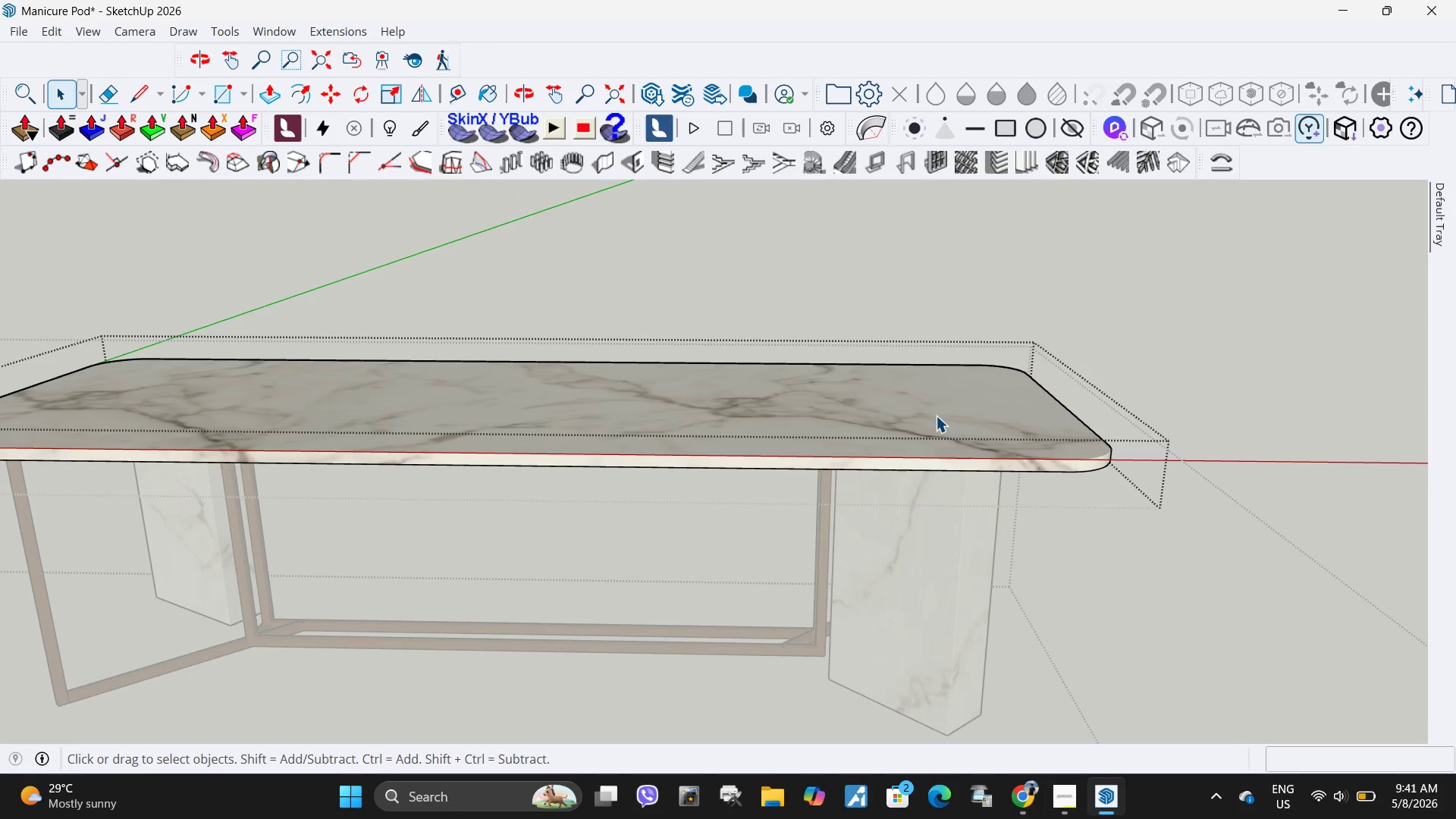 
triple_click([936, 416])
 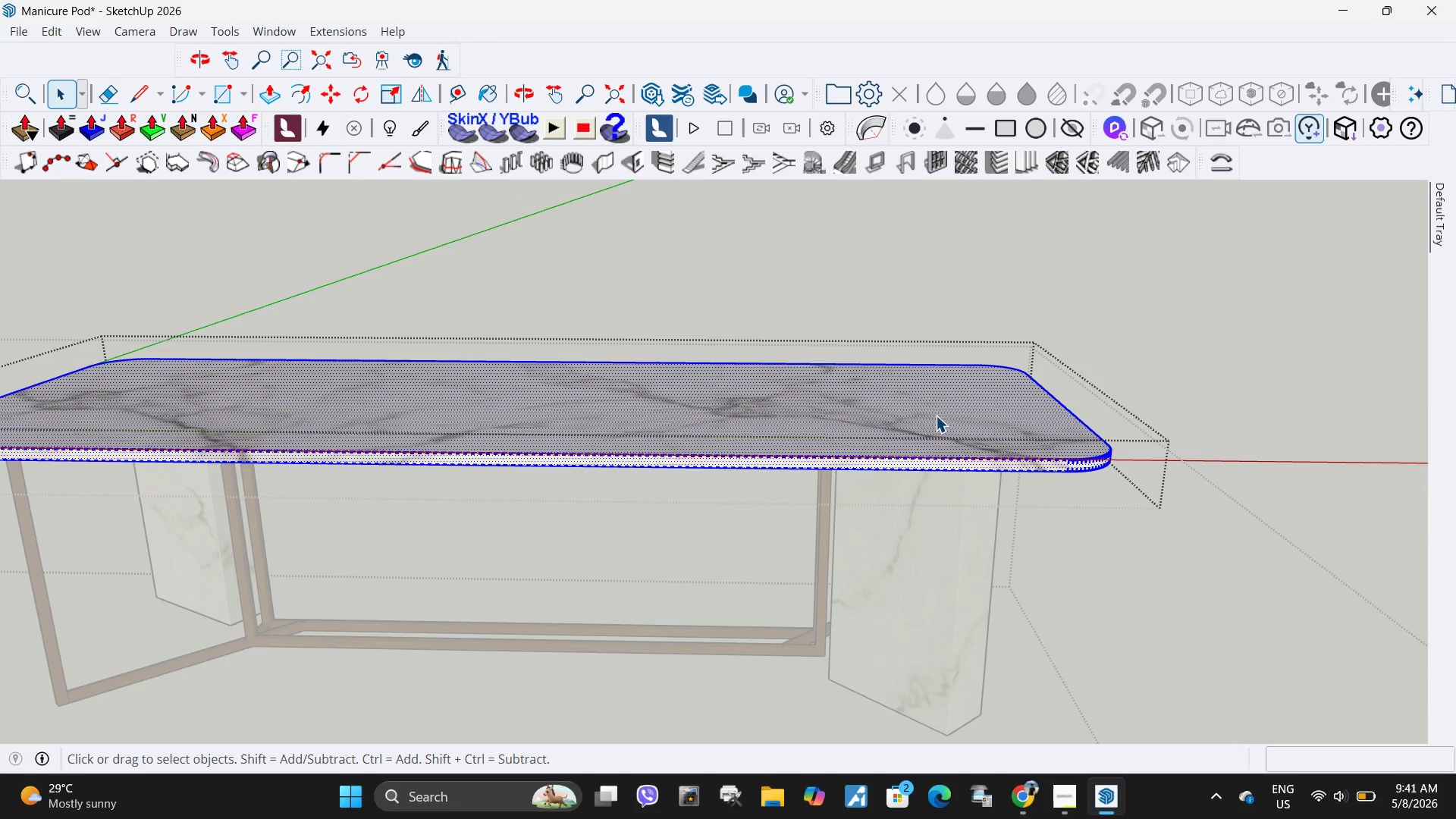 
left_click([936, 416])
 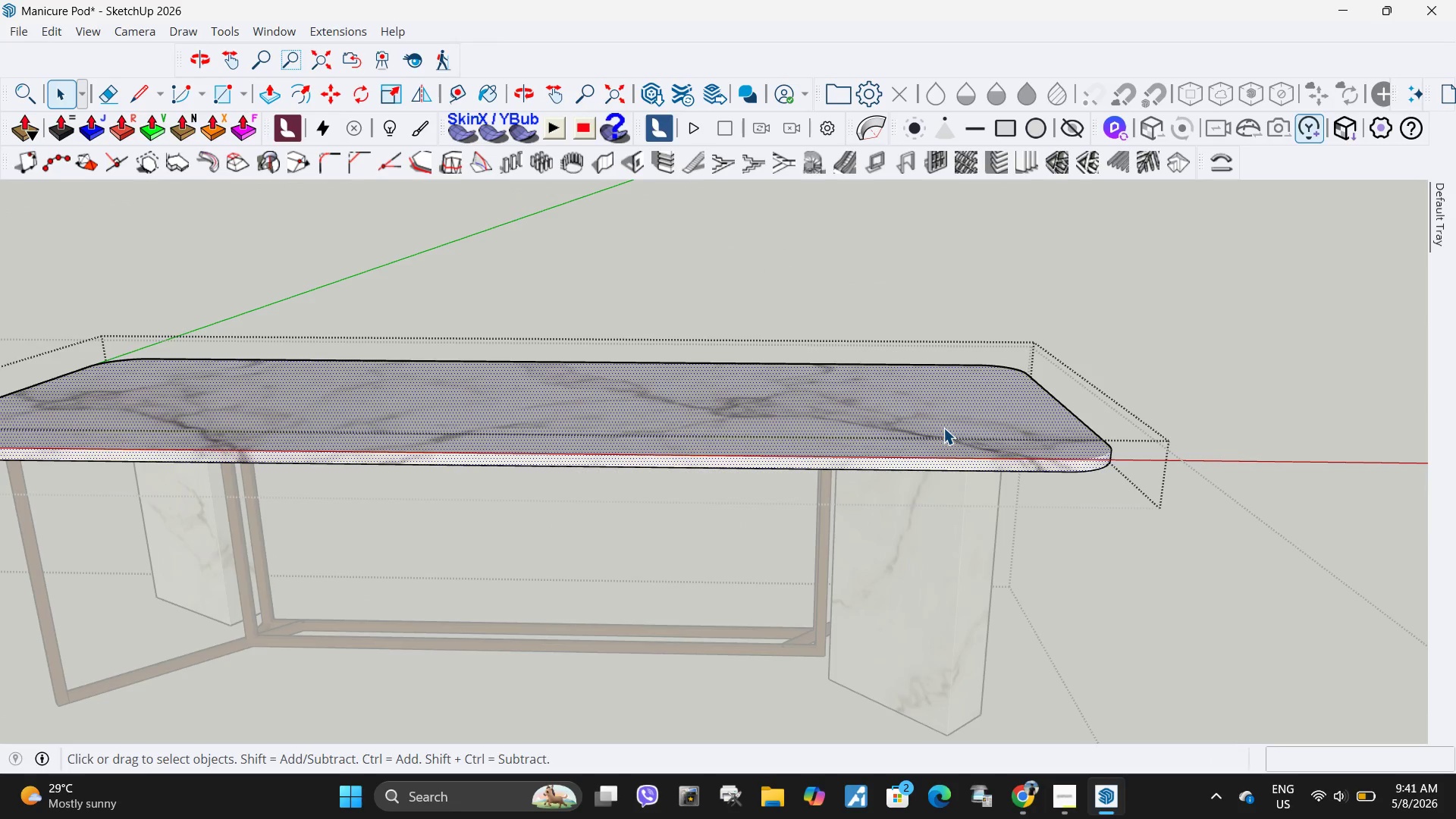 
left_click([943, 428])
 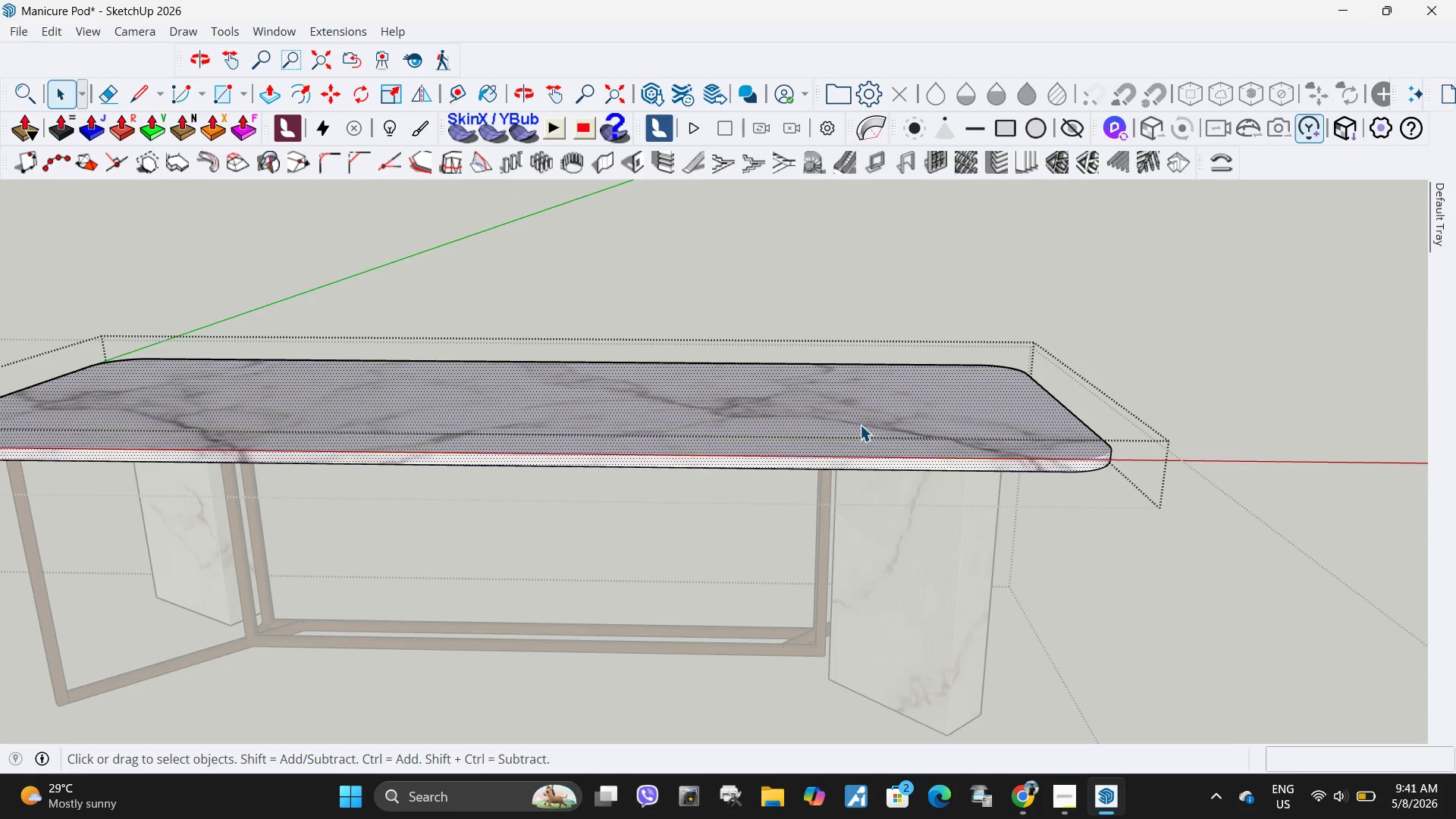 
key(P)
 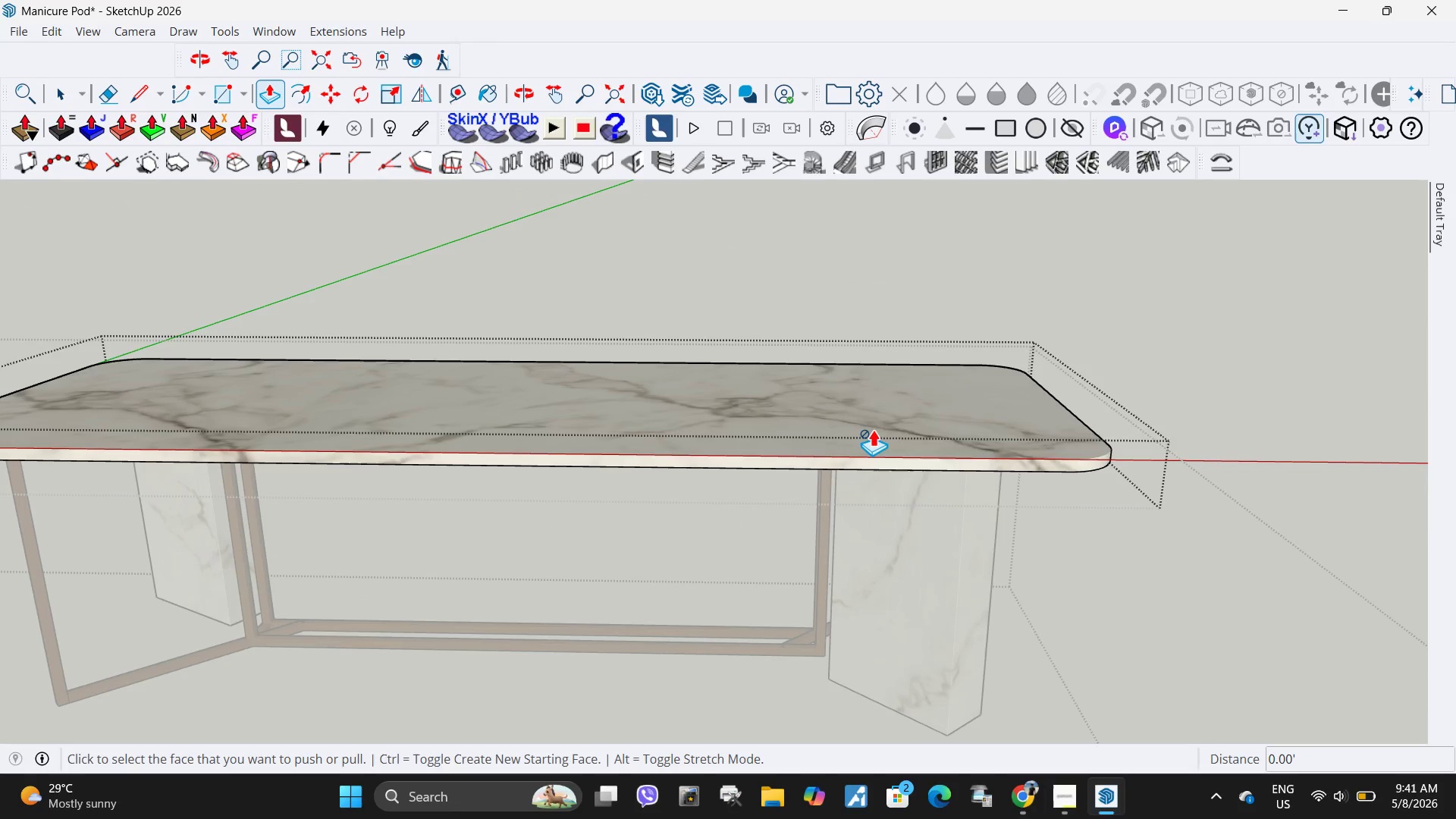 
left_click([873, 429])
 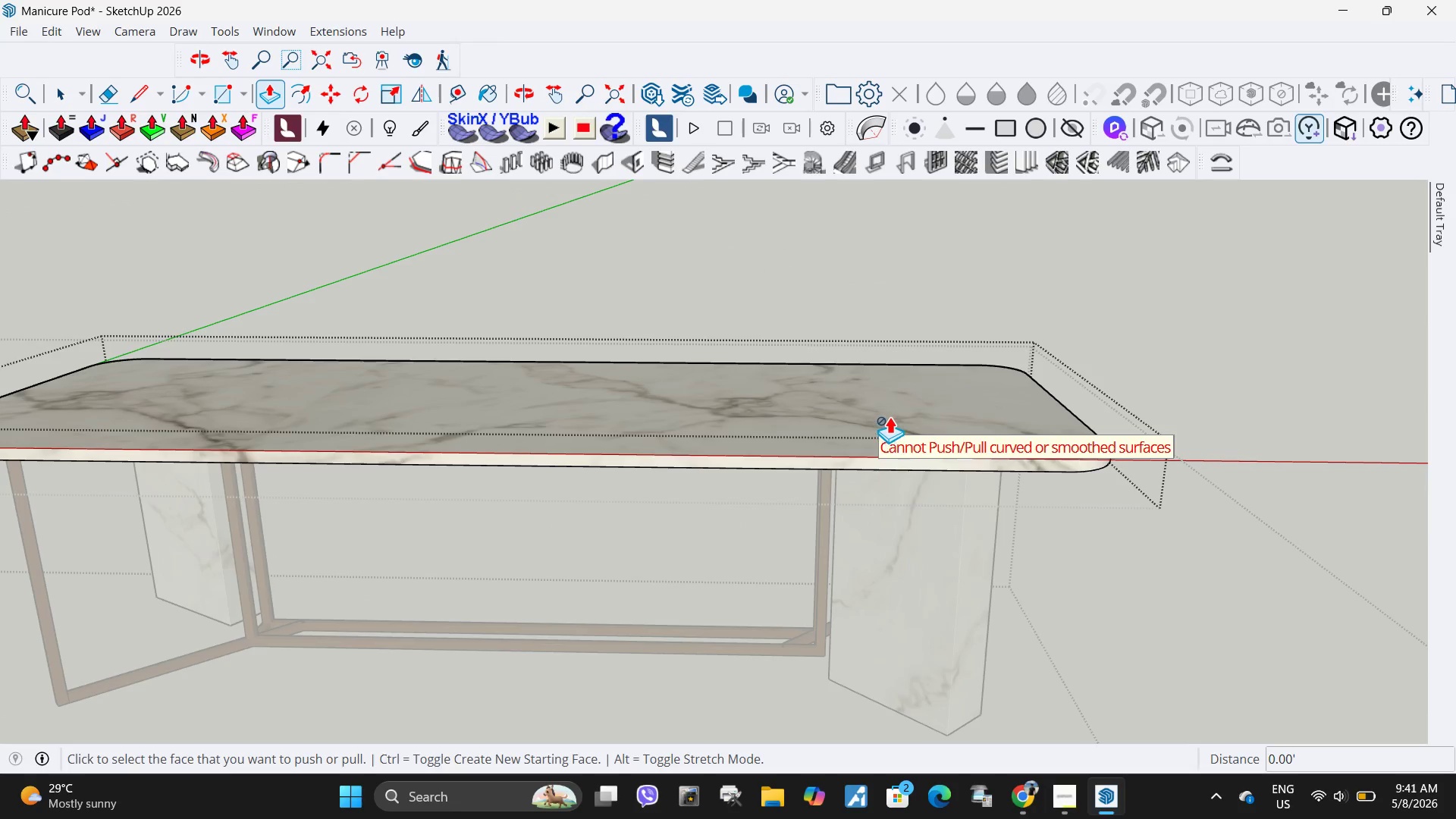 
key(Escape)
 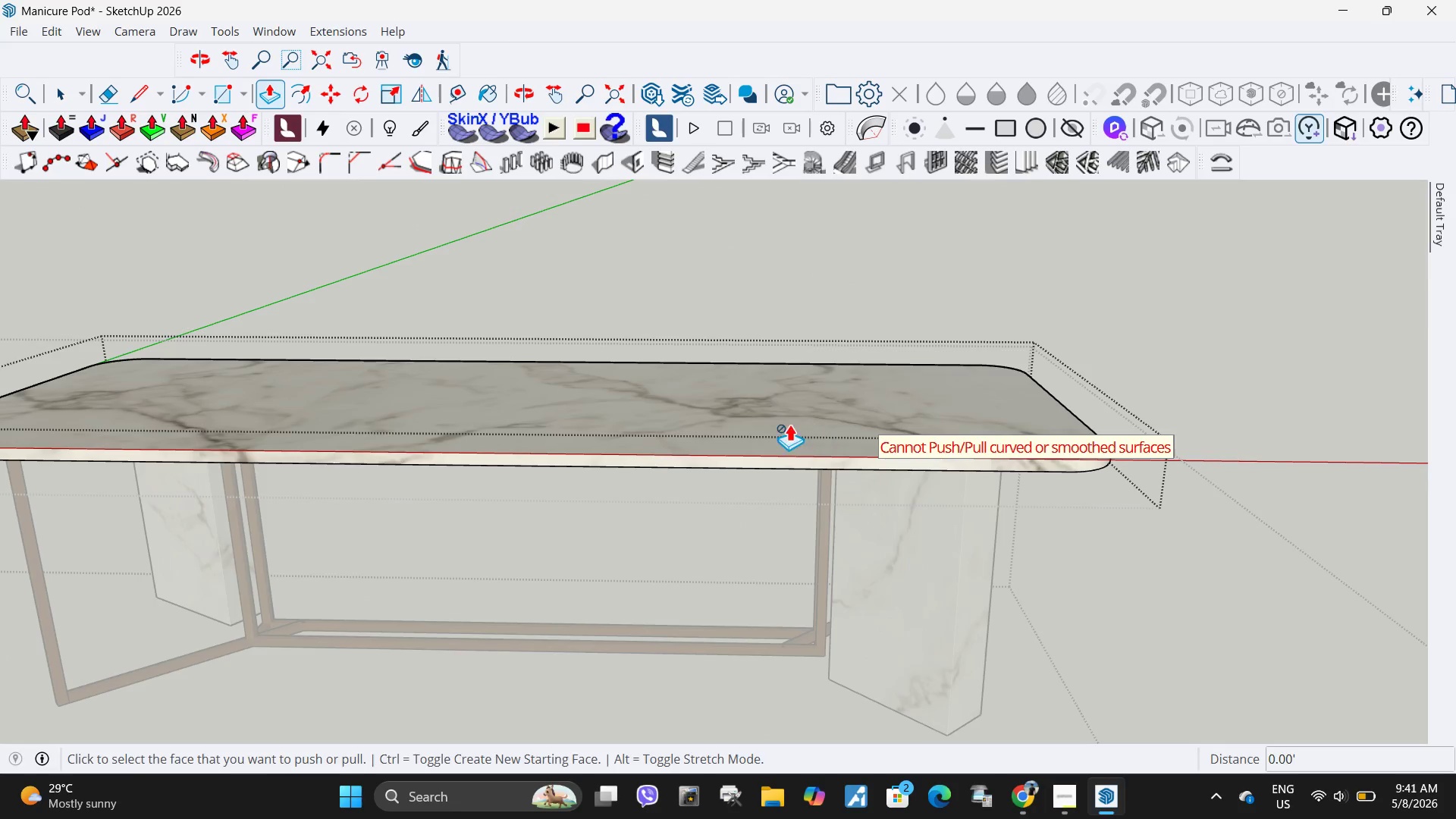 
key(Space)
 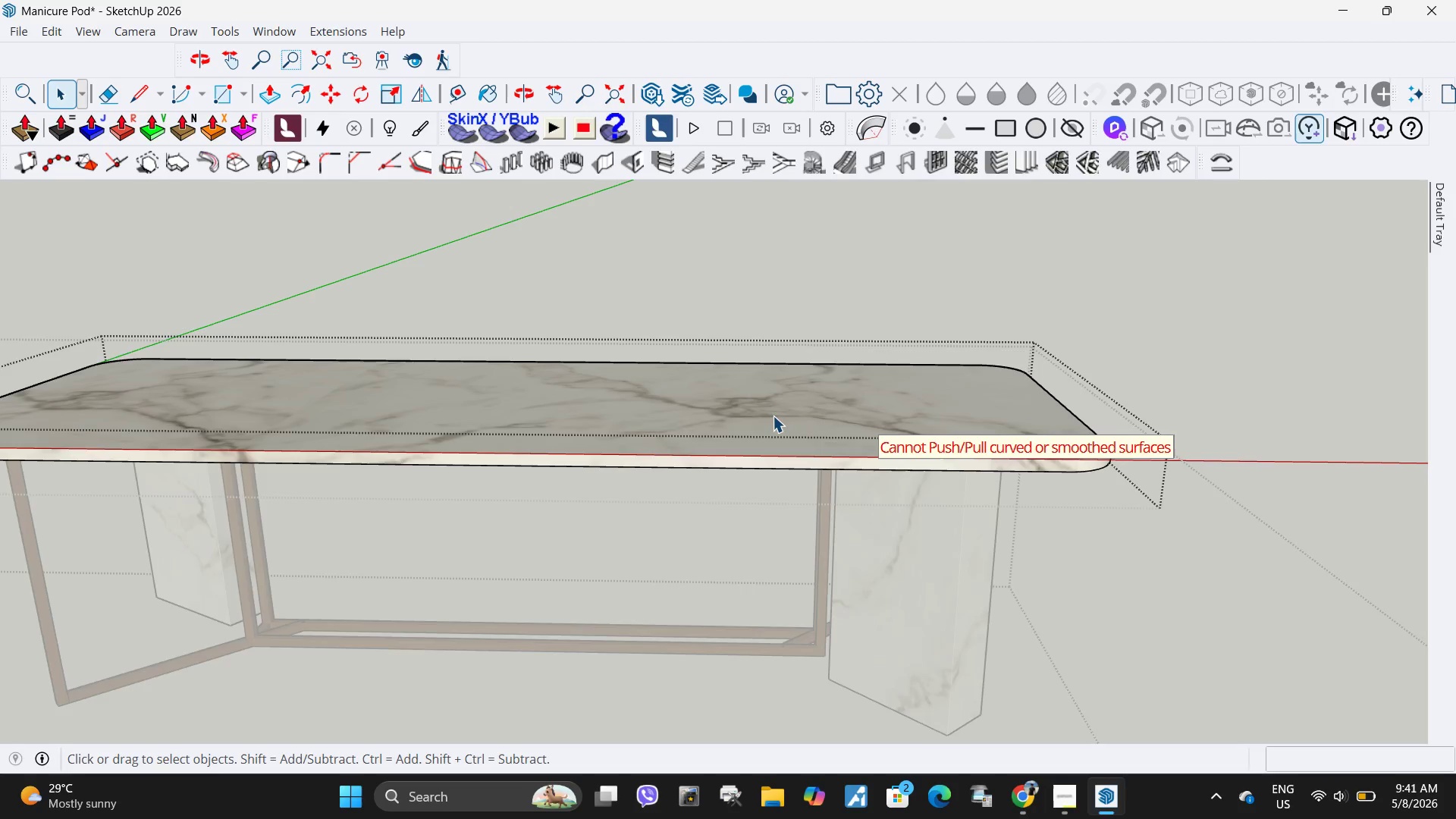 
key(Escape)
 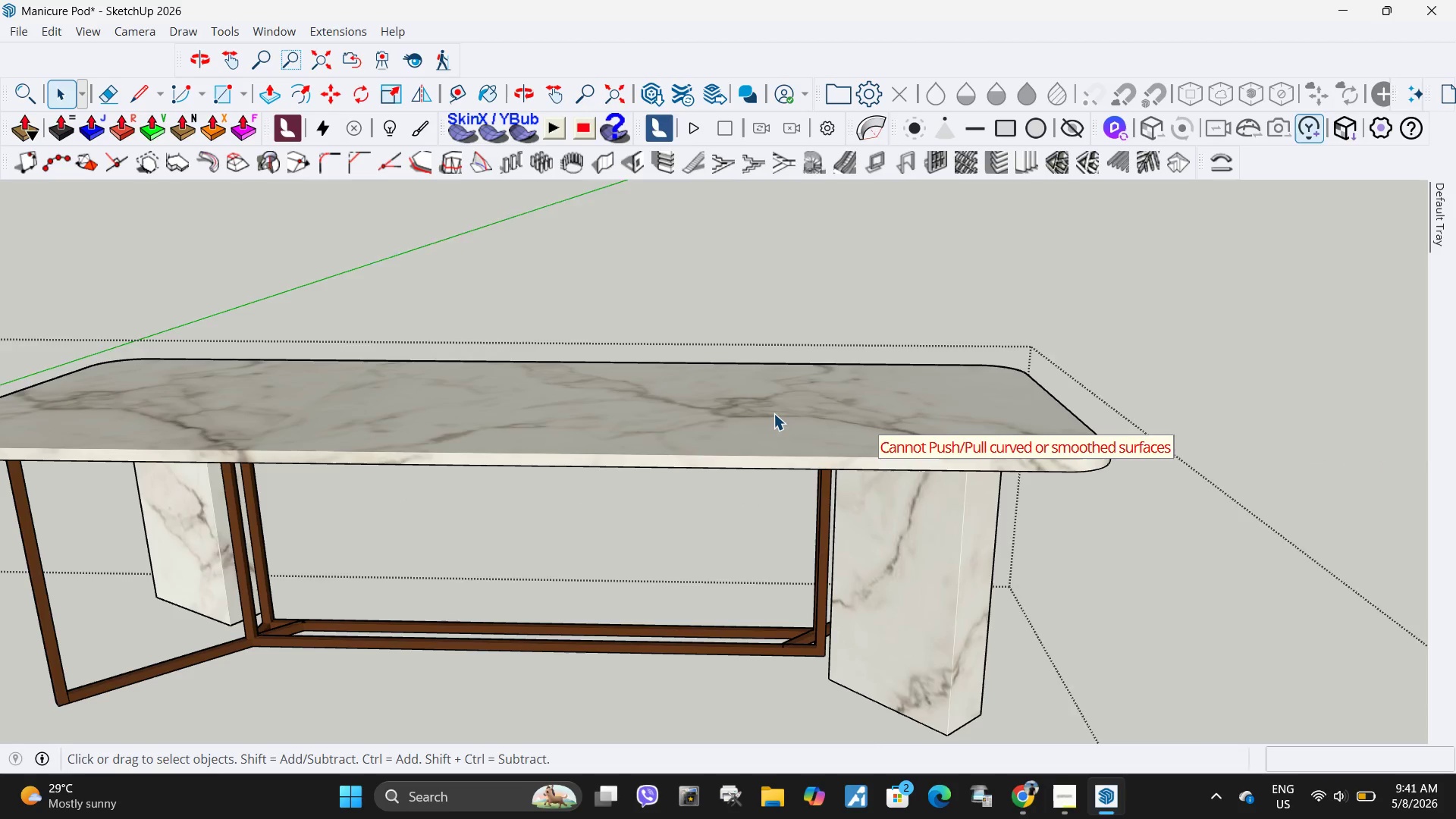 
key(Escape)
 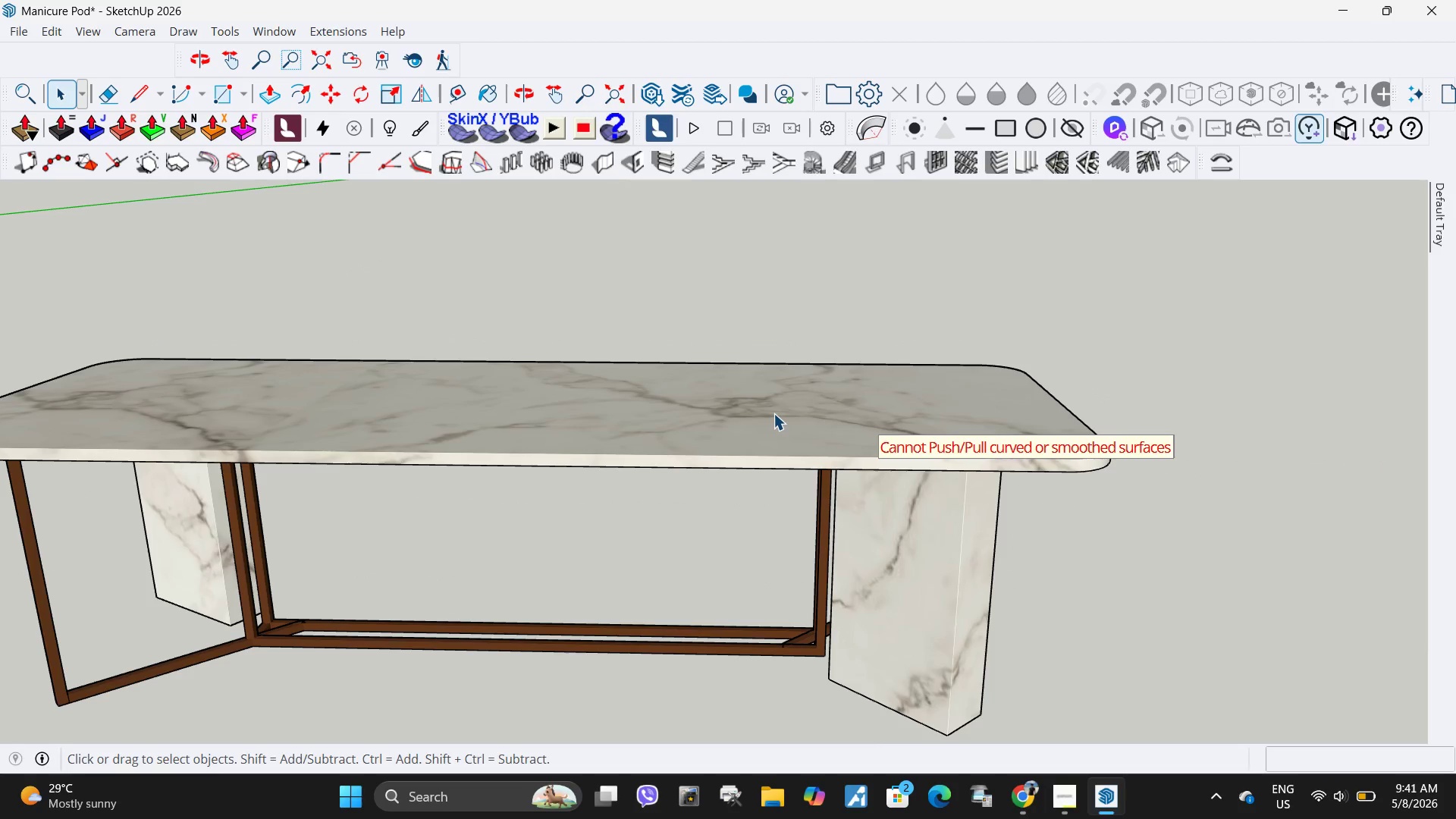 
left_click([774, 413])
 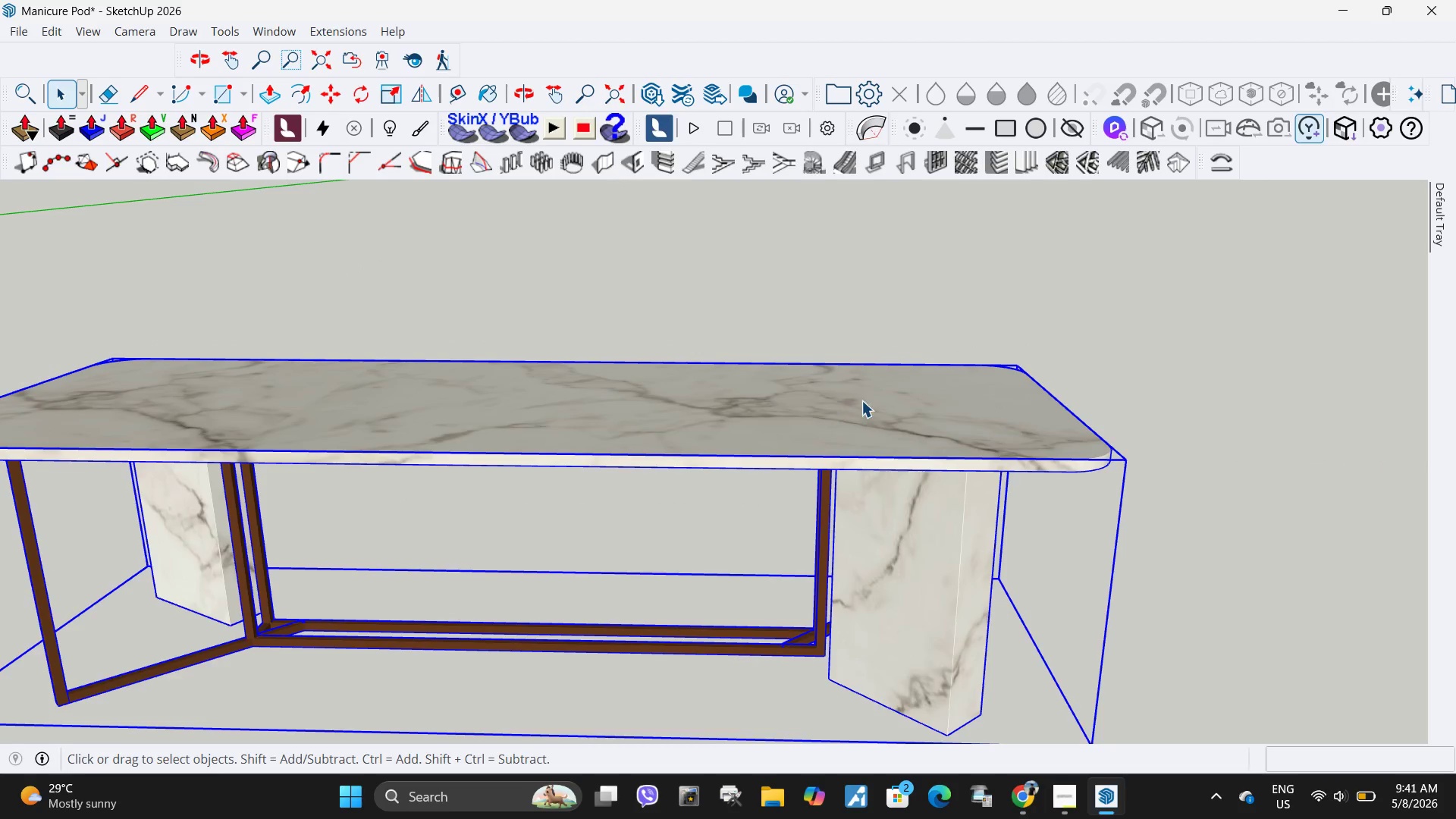 
double_click([857, 402])
 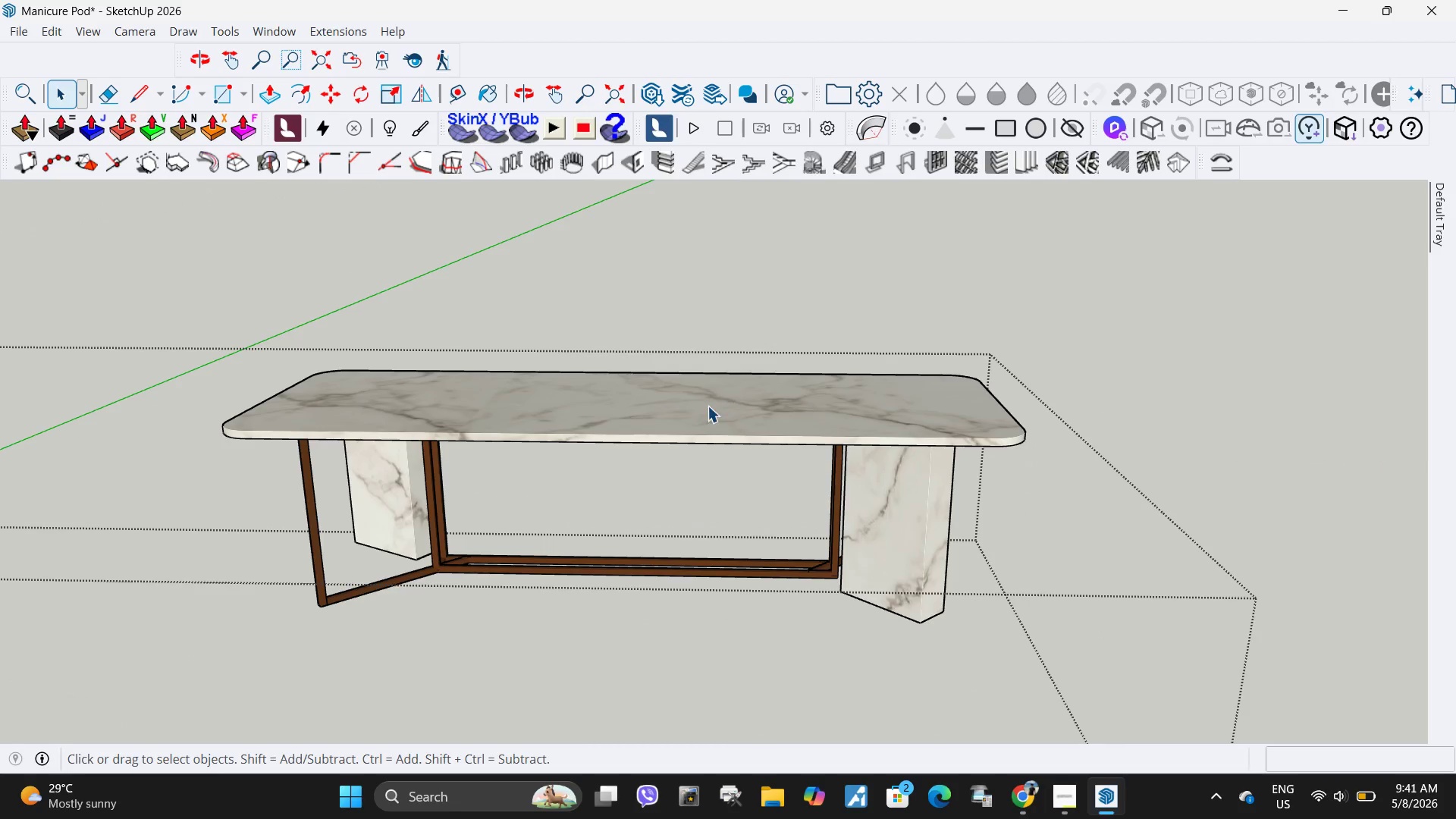 
scroll: coordinate [866, 400], scroll_direction: down, amount: 5.0
 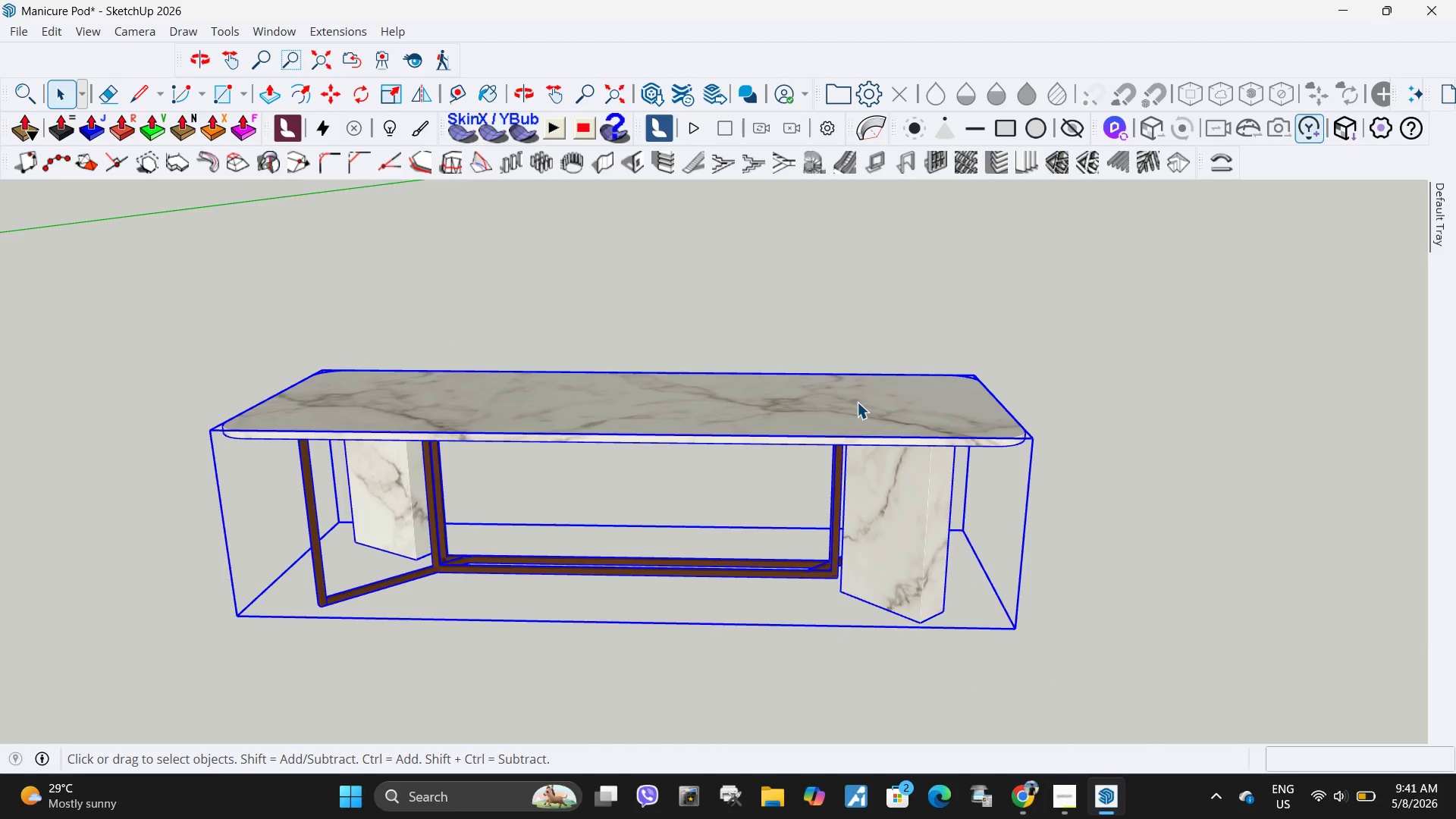 
triple_click([708, 406])
 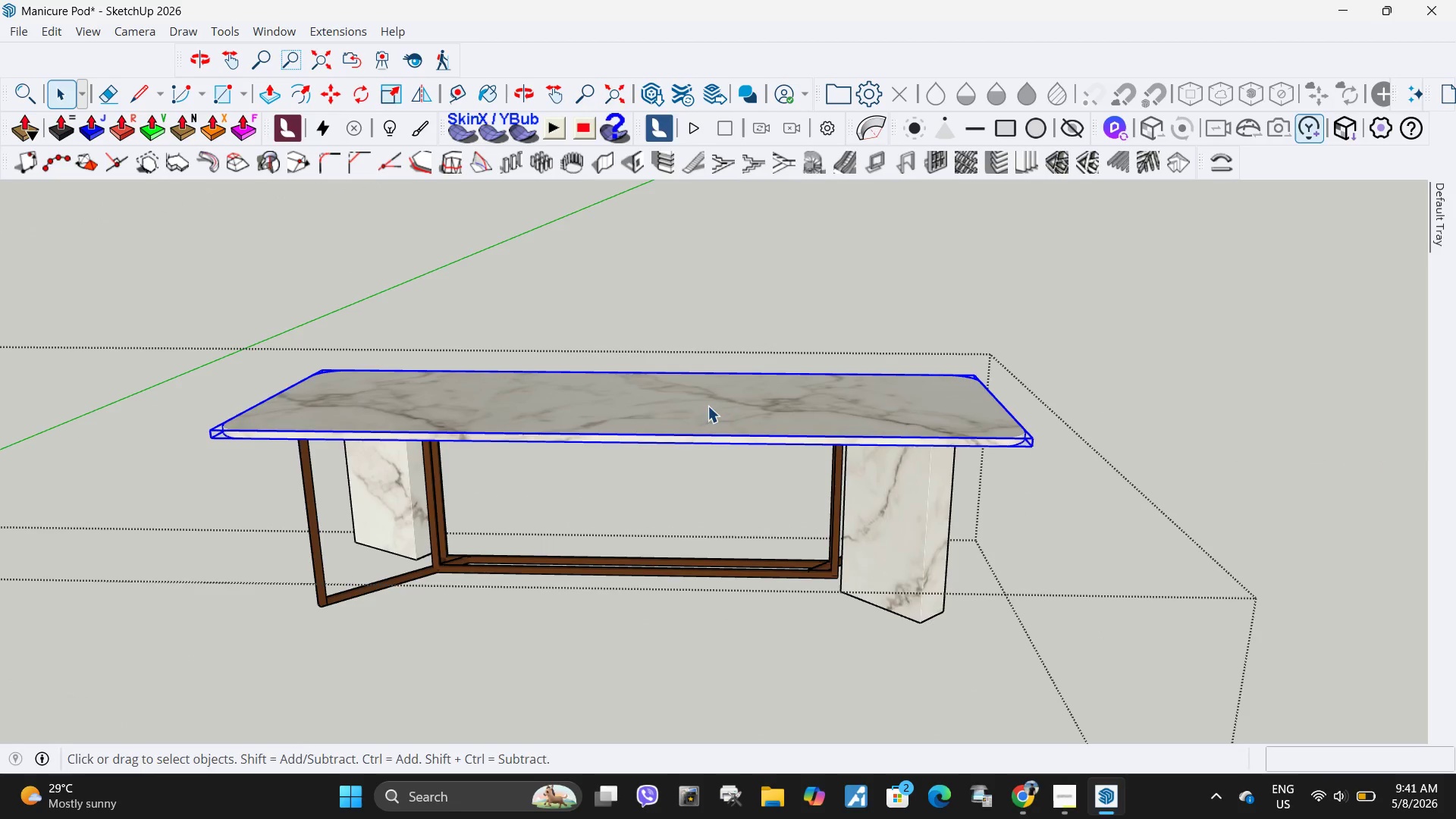 
key(S)
 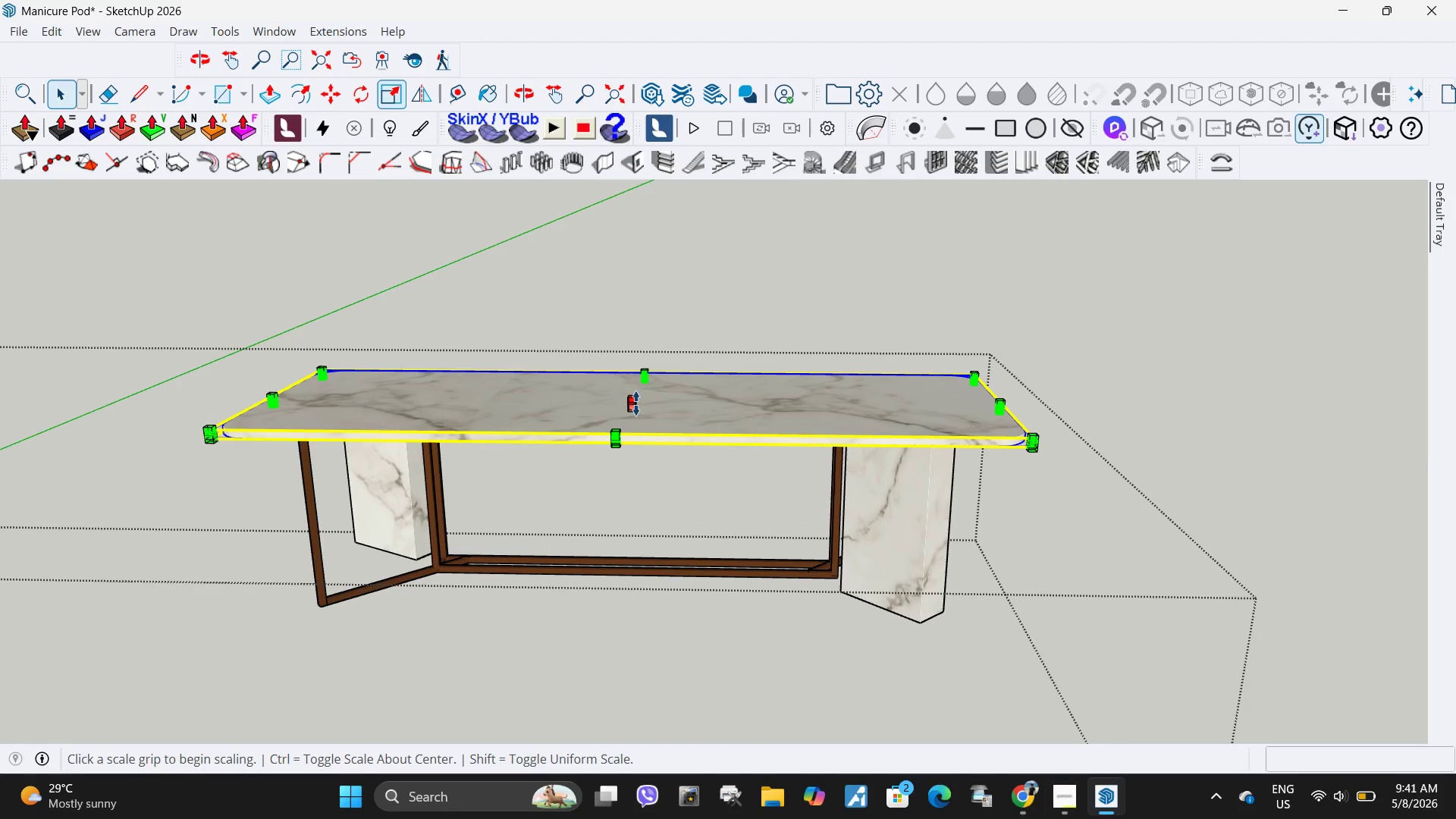 
scroll: coordinate [636, 403], scroll_direction: up, amount: 3.0
 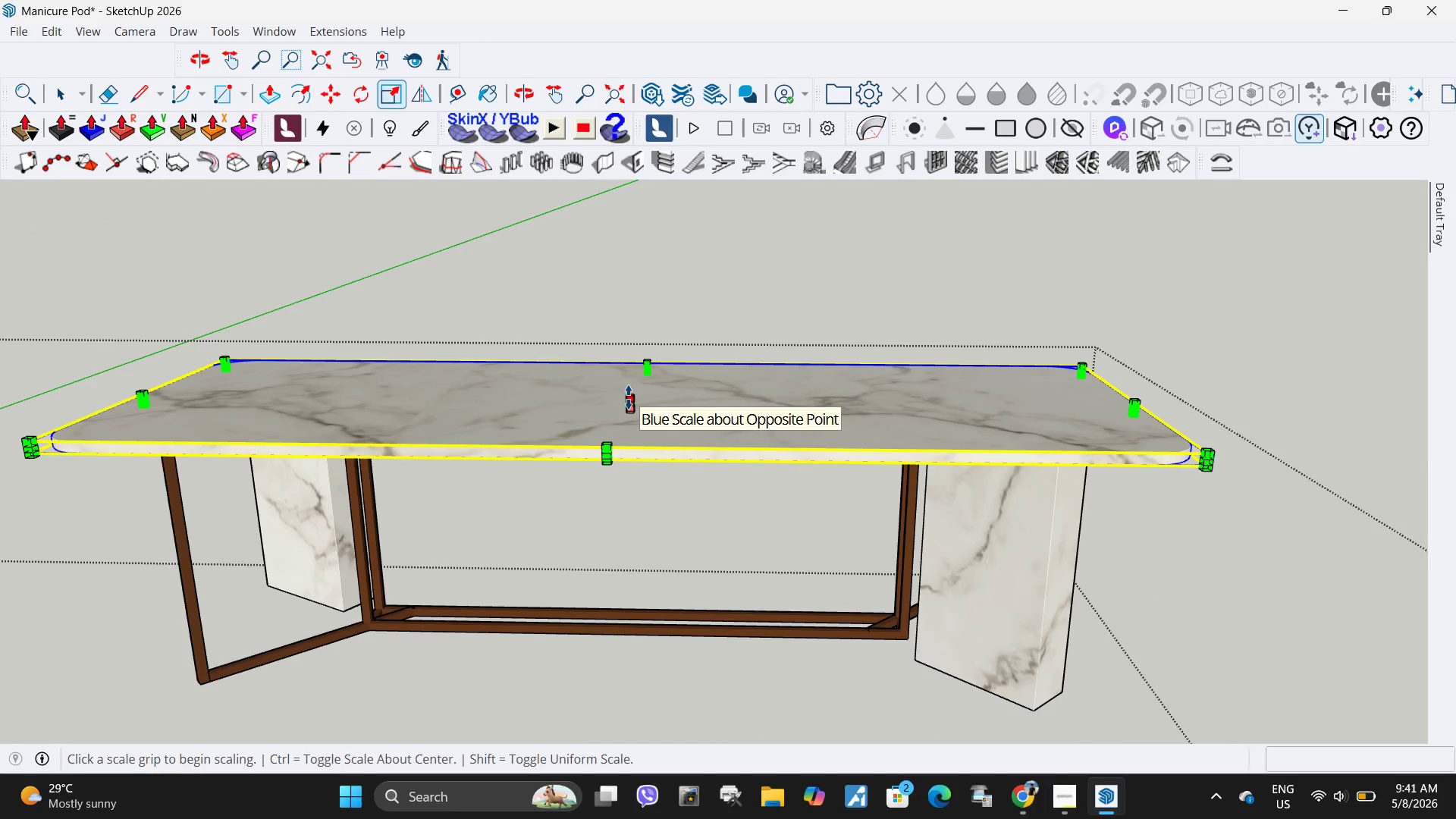 
left_click([629, 397])
 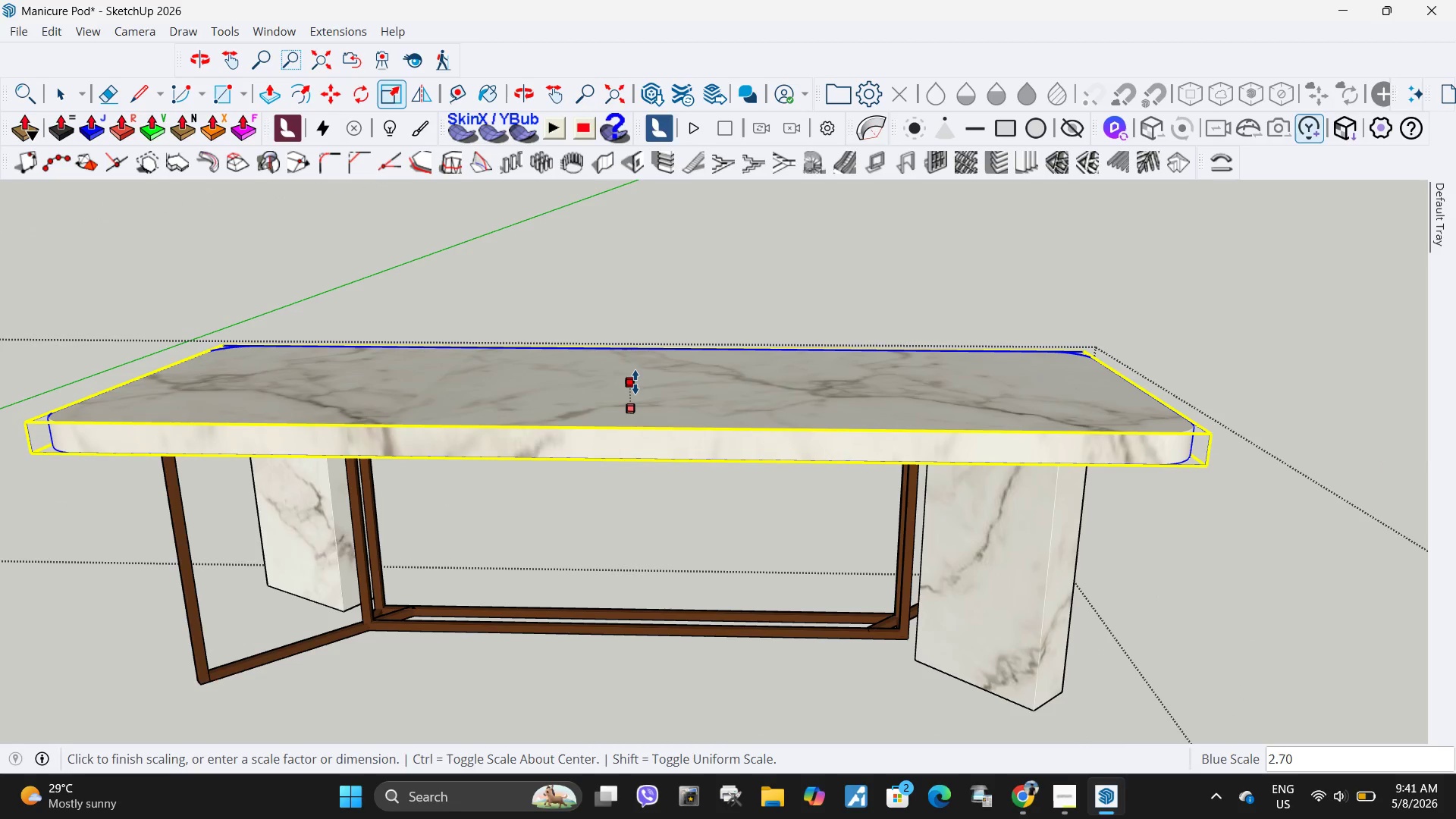 
key(Escape)
 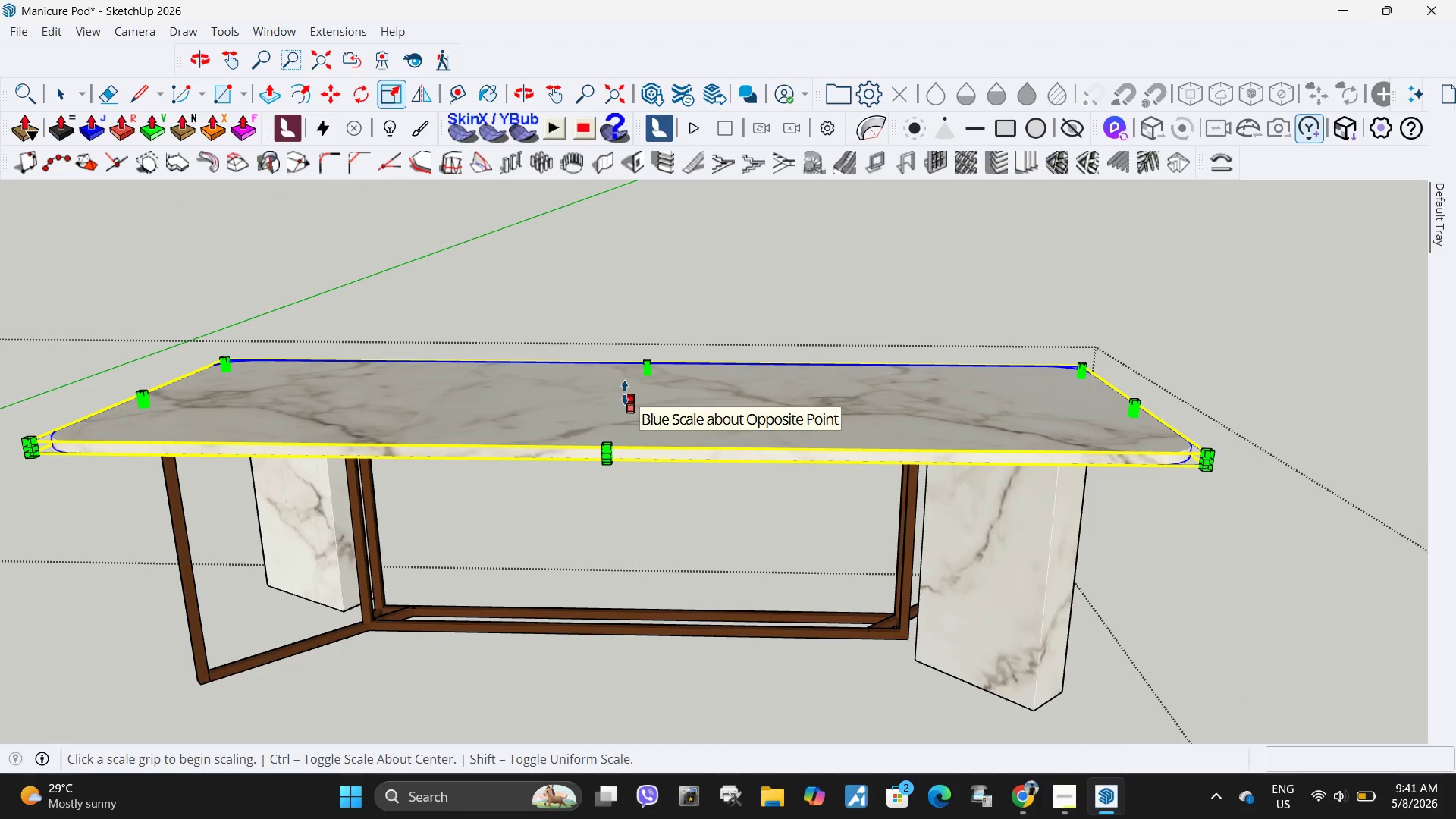 
left_click([625, 393])
 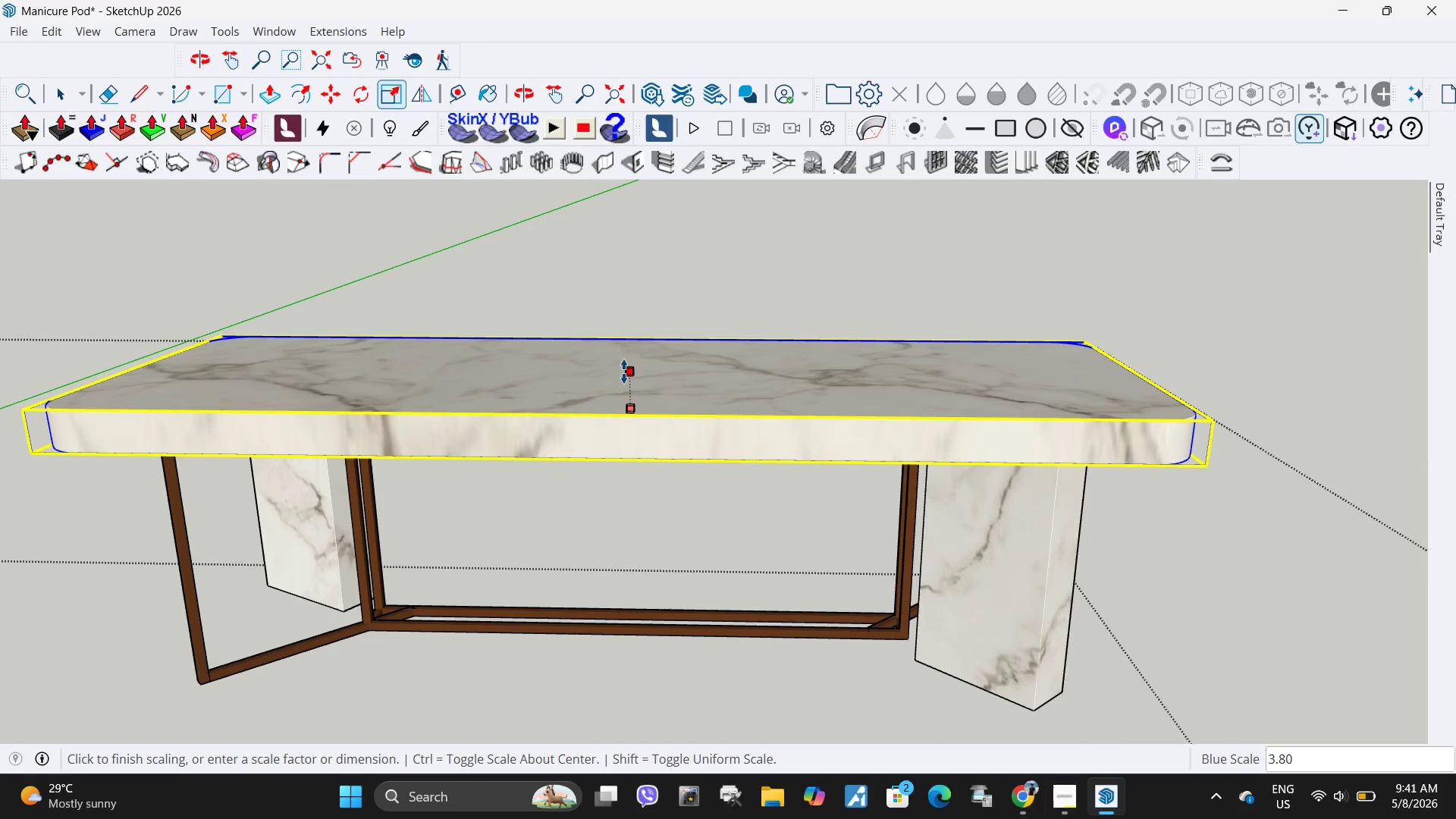 
key(Escape)
 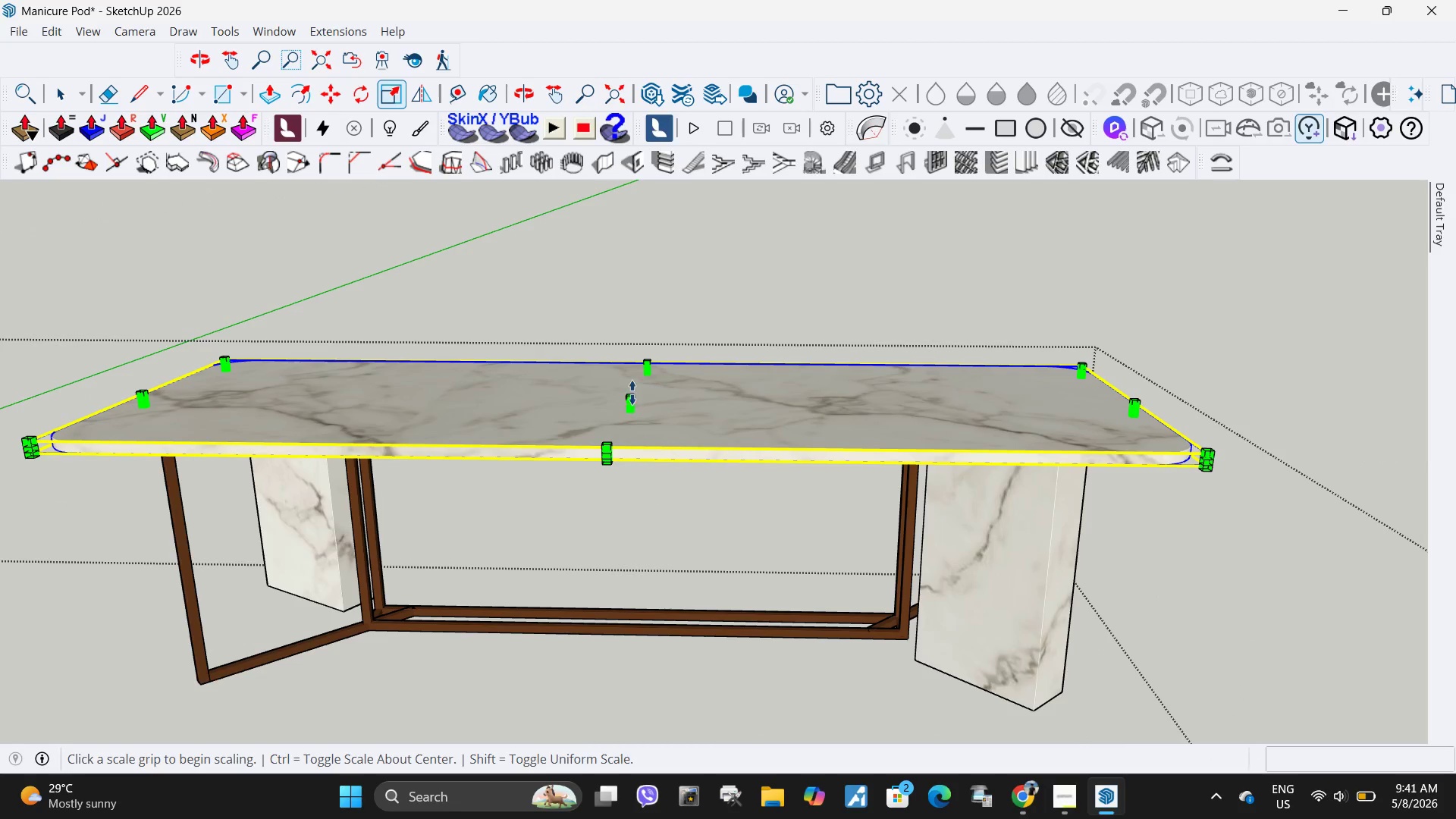 
left_click([632, 393])
 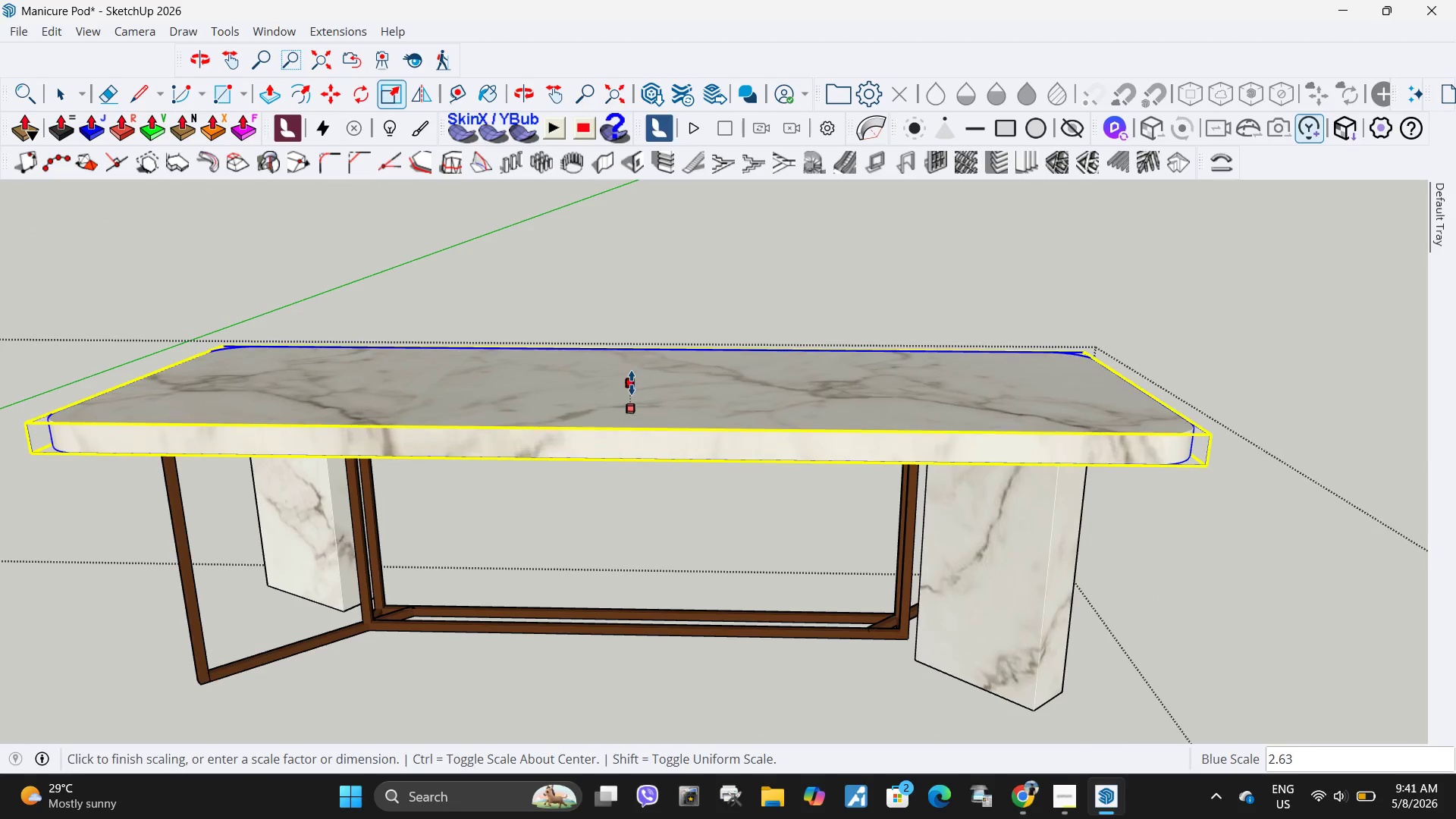 
key(Escape)
 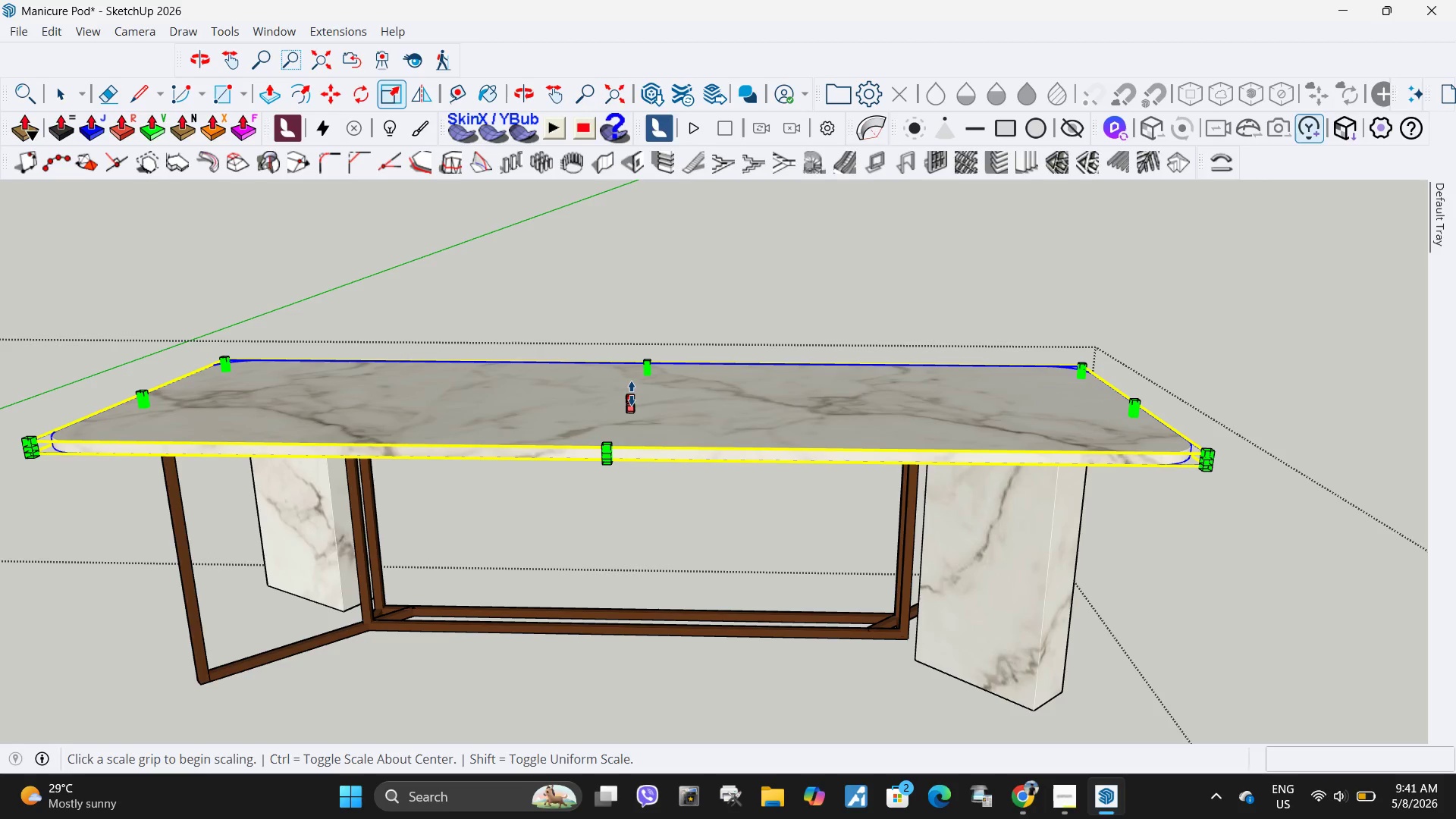 
left_click([632, 394])
 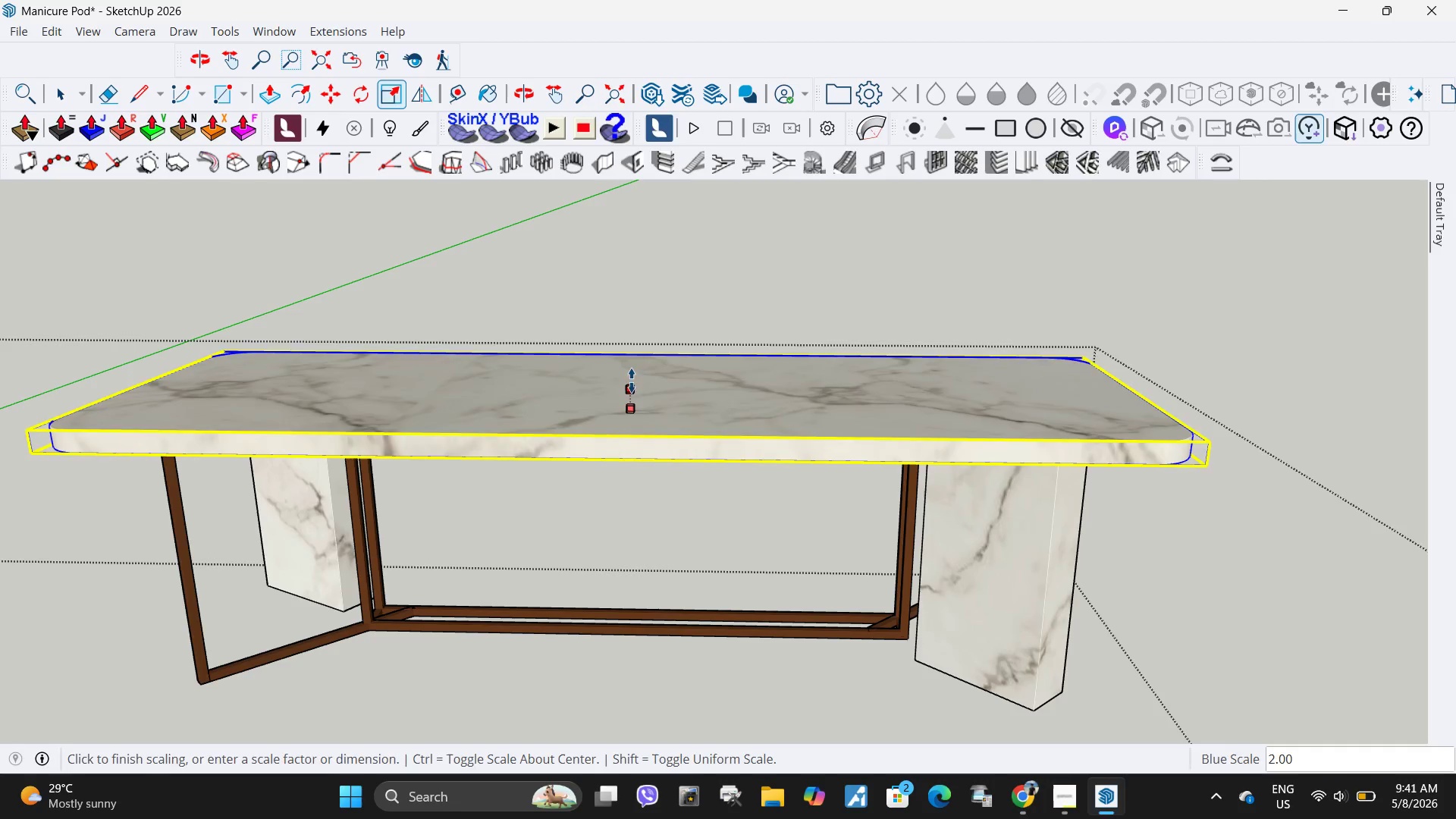 
key(Escape)
 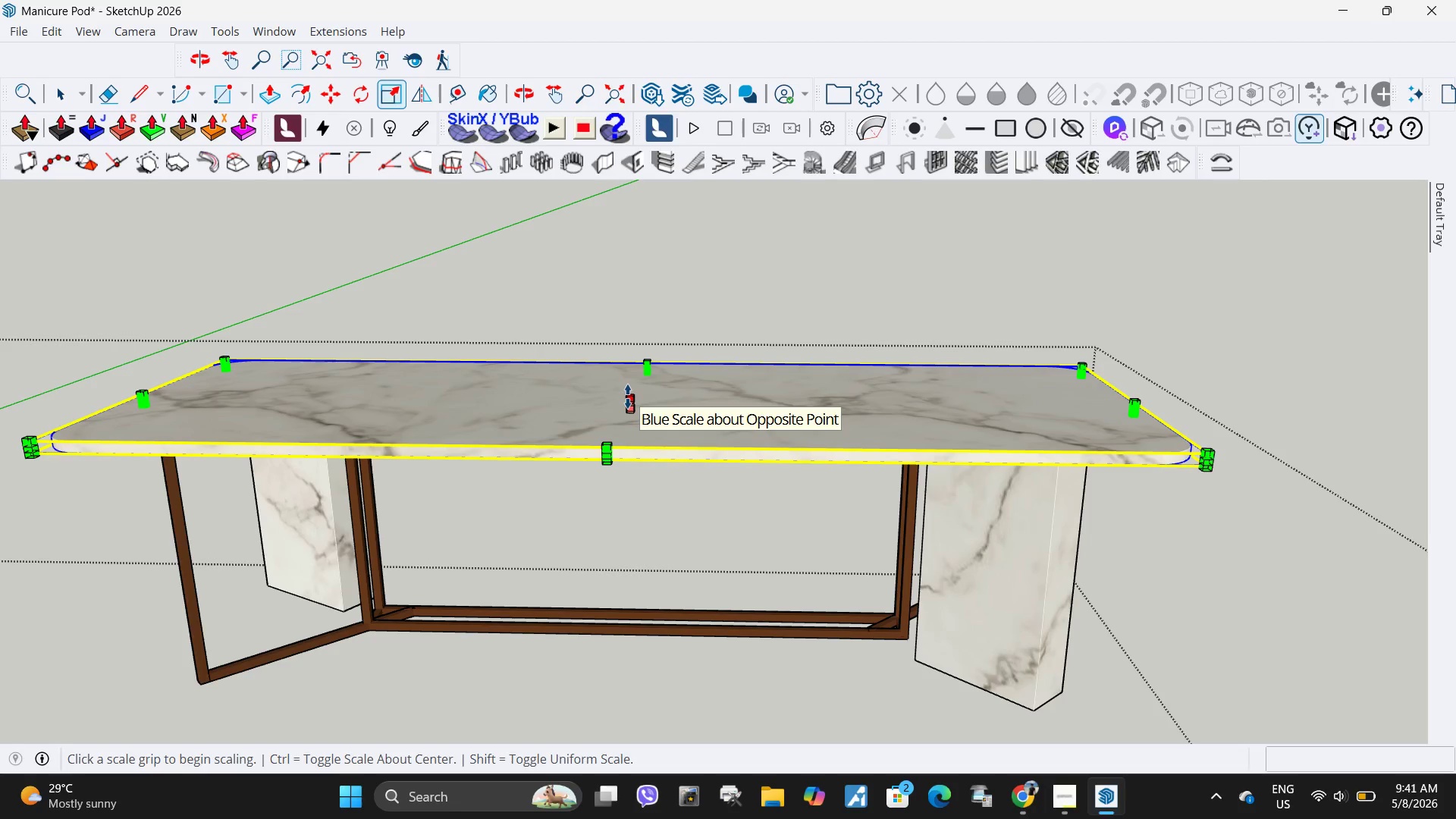 
left_click([628, 397])
 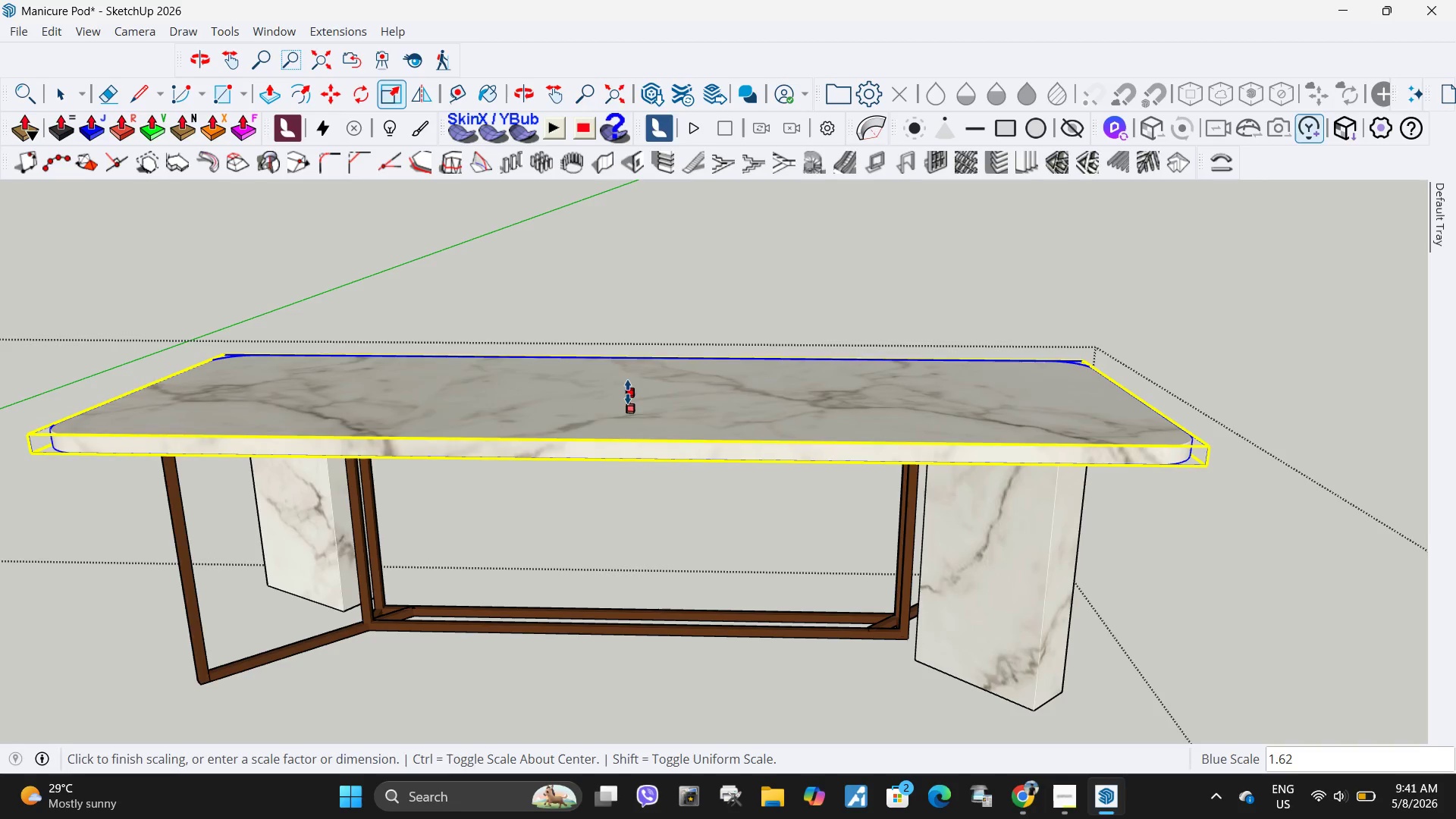 
key(Escape)
 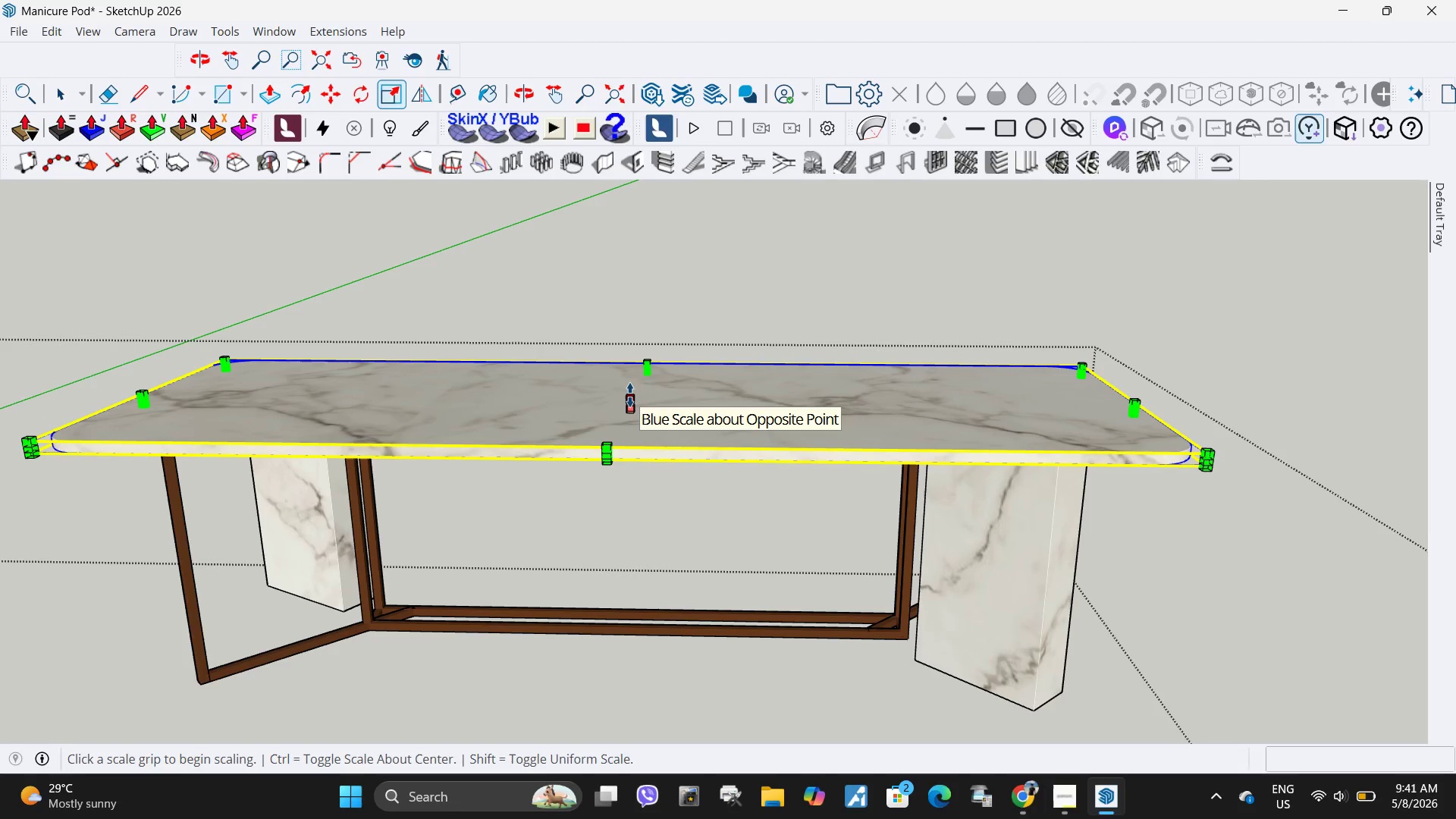 
left_click([630, 395])
 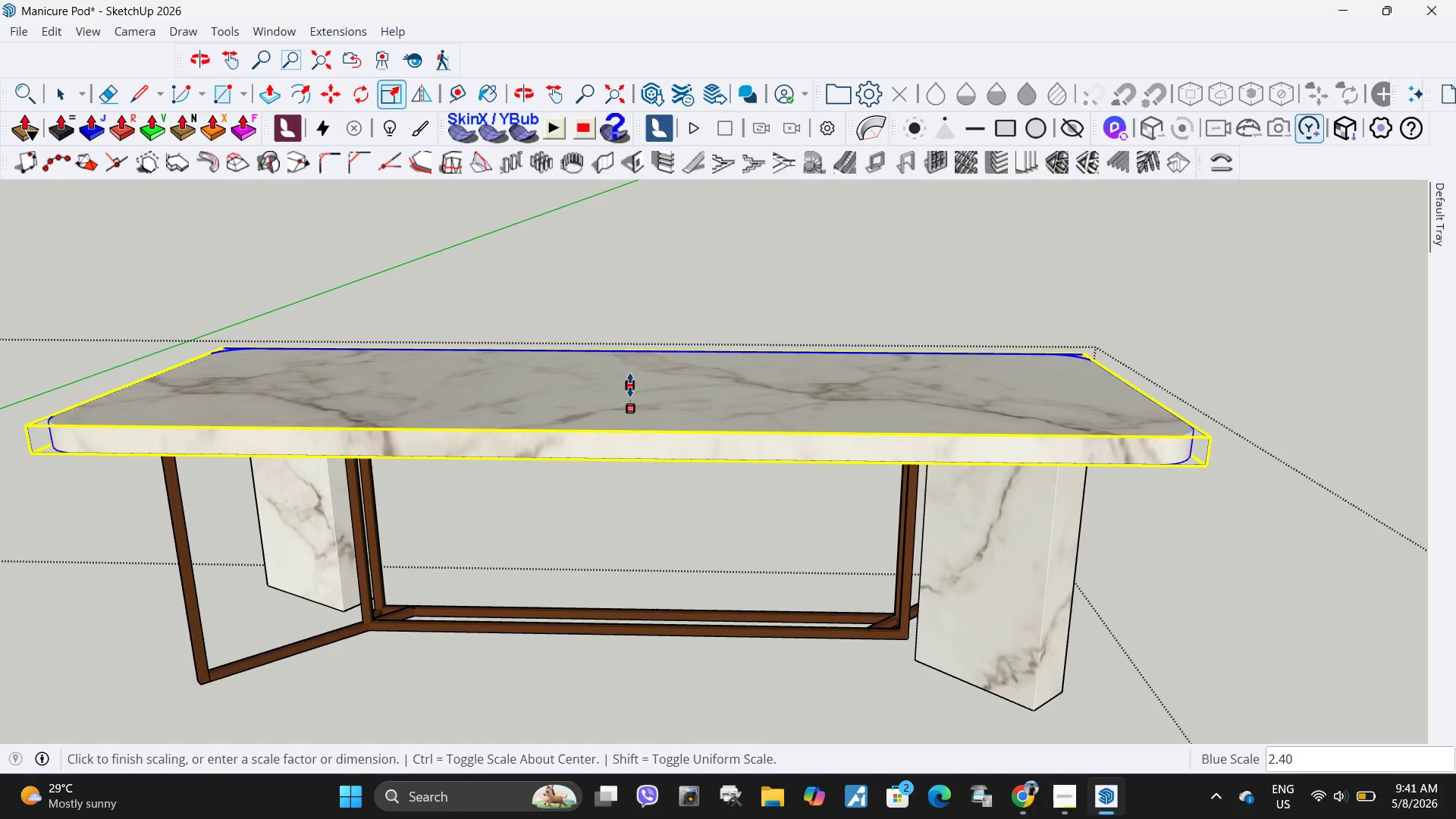 
key(Escape)
 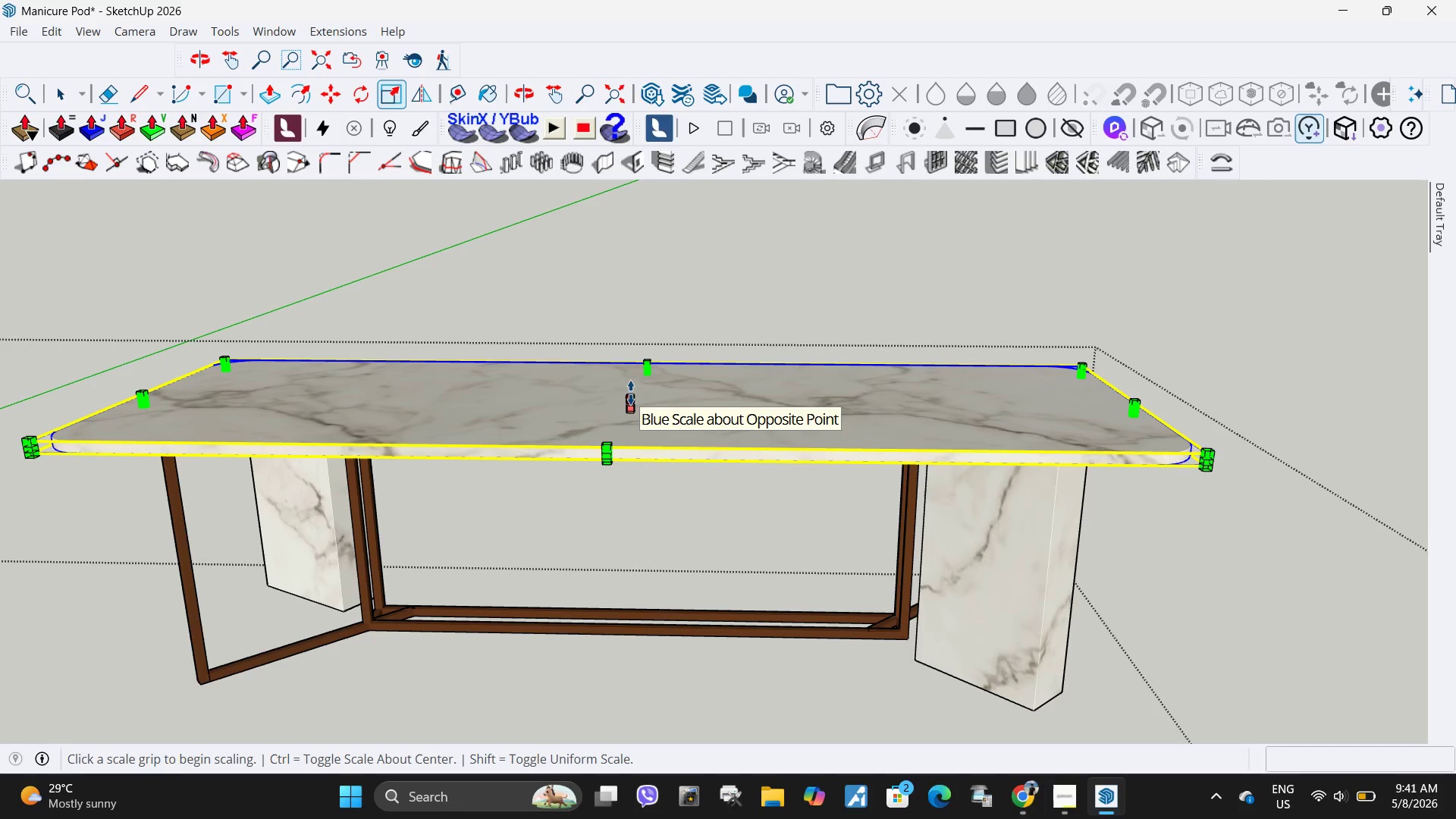 
left_click([631, 393])
 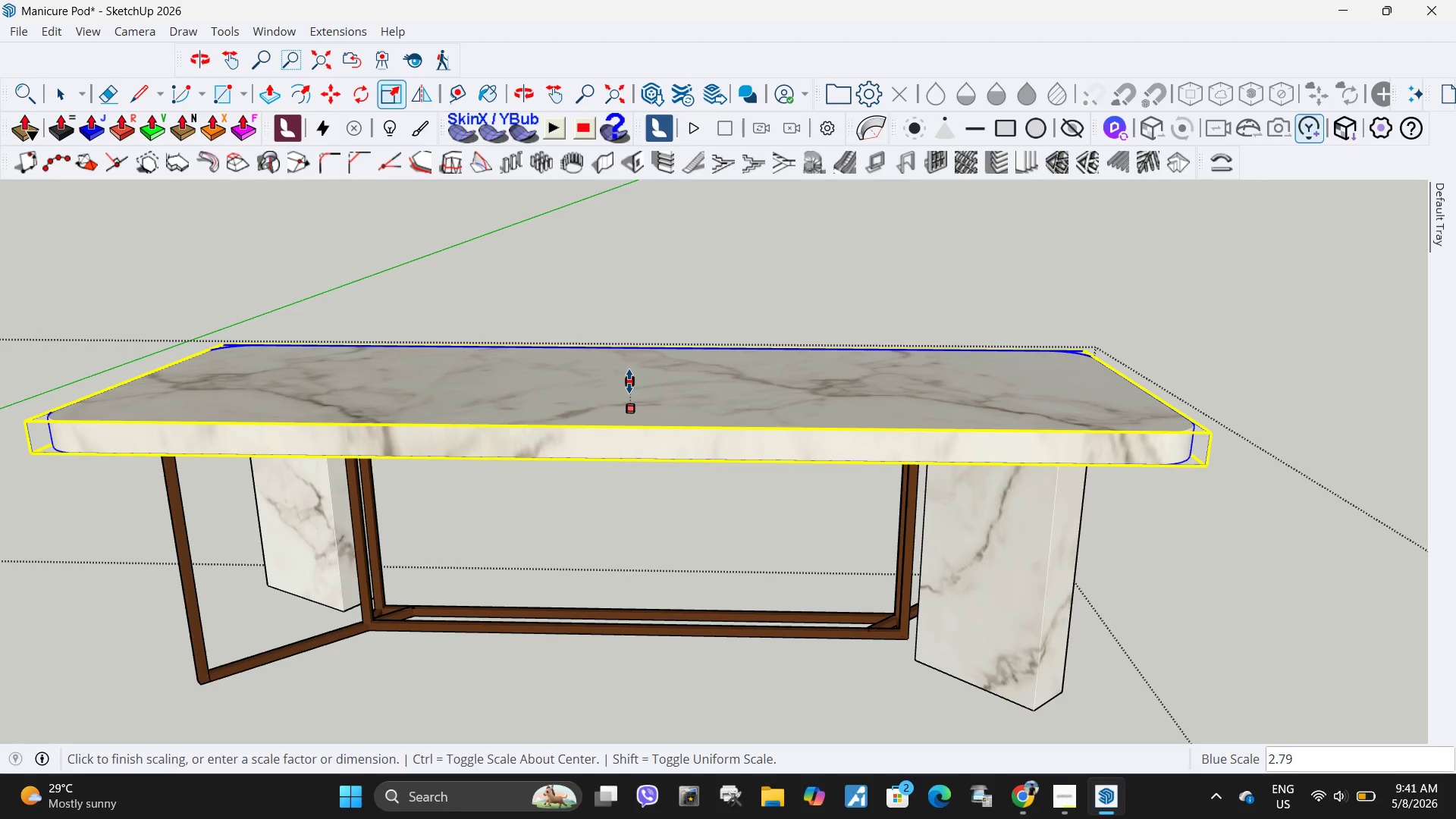 
key(Numpad2)
 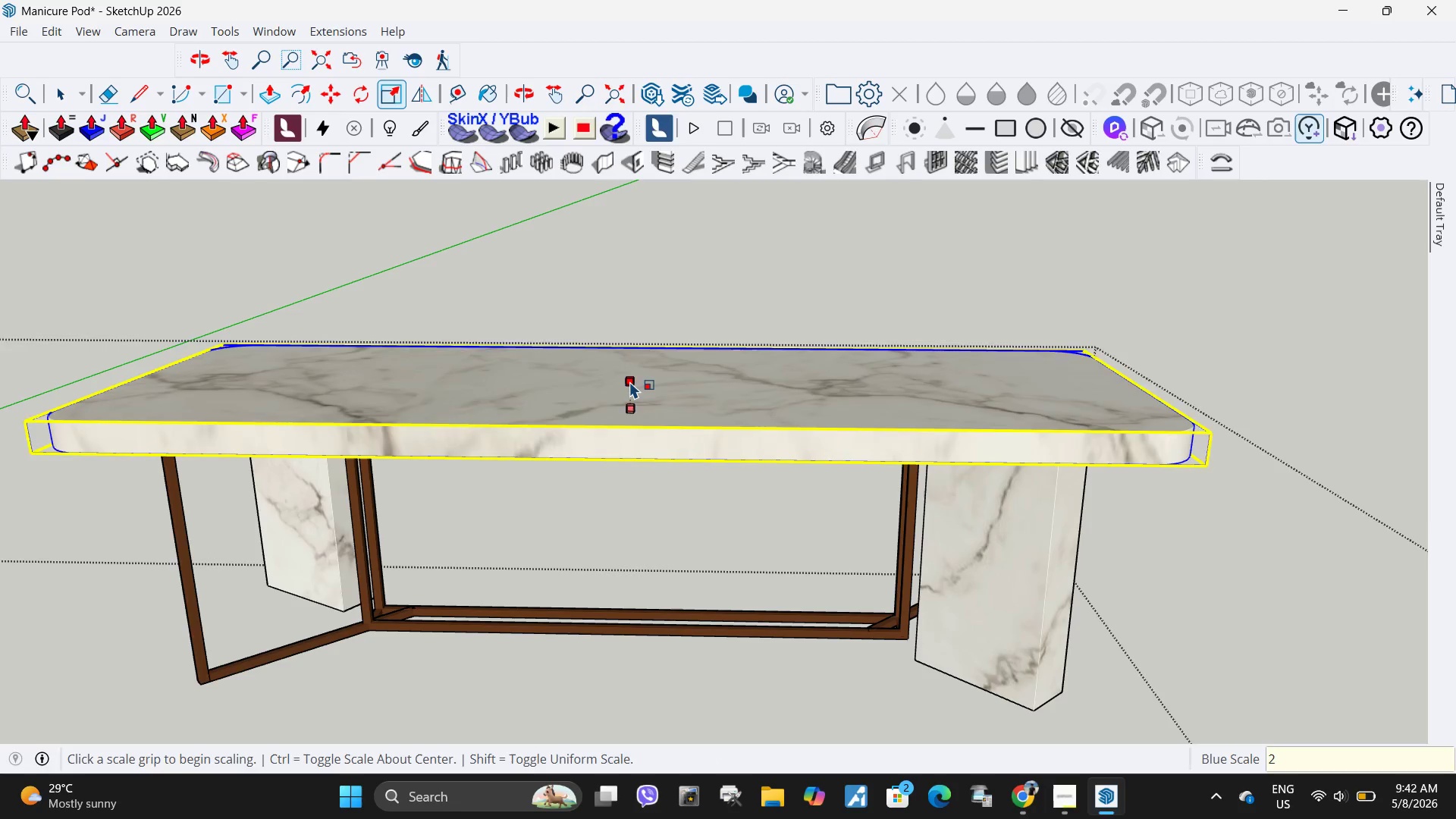 
key(NumpadEnter)
 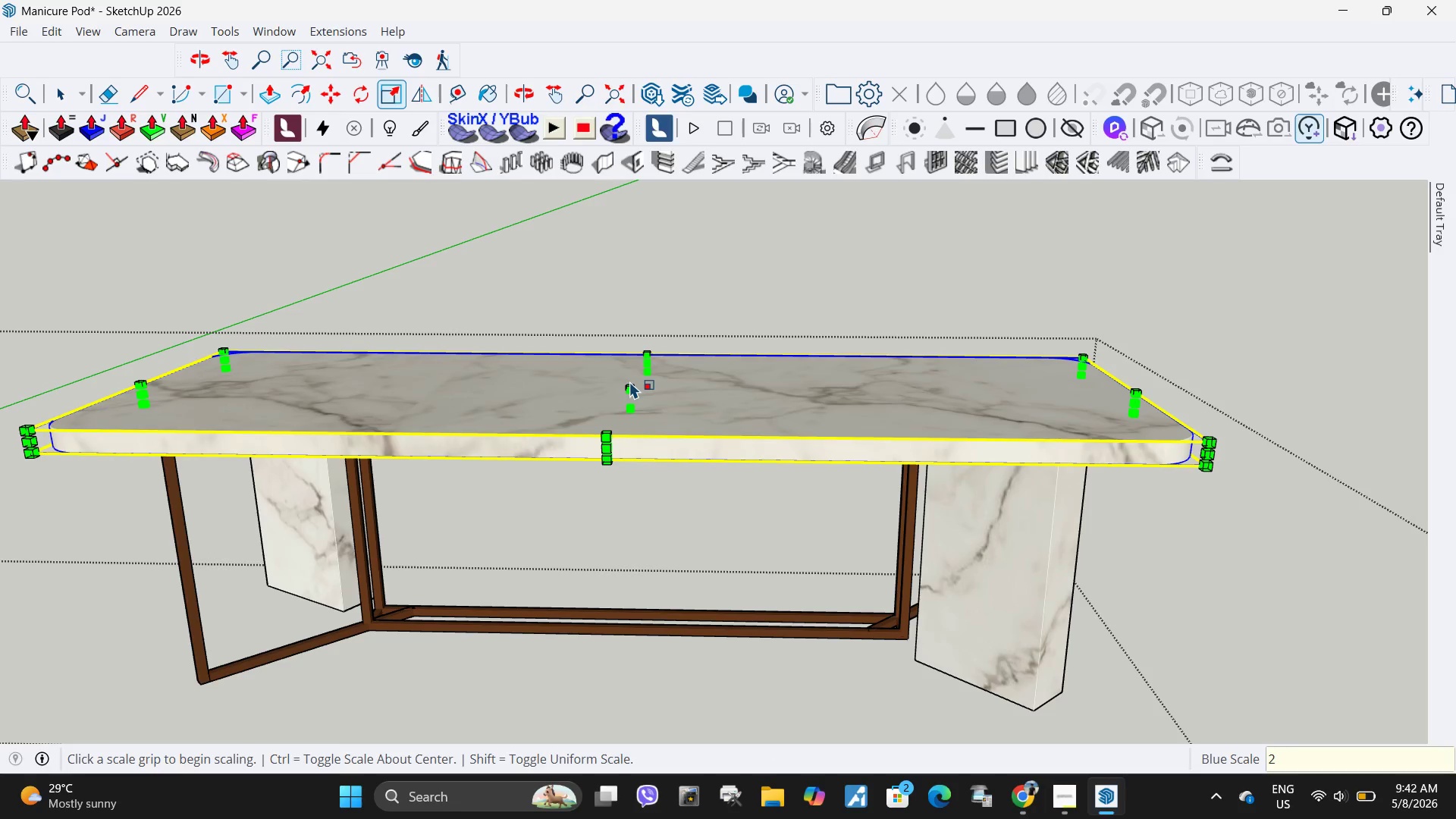 
key(Space)
 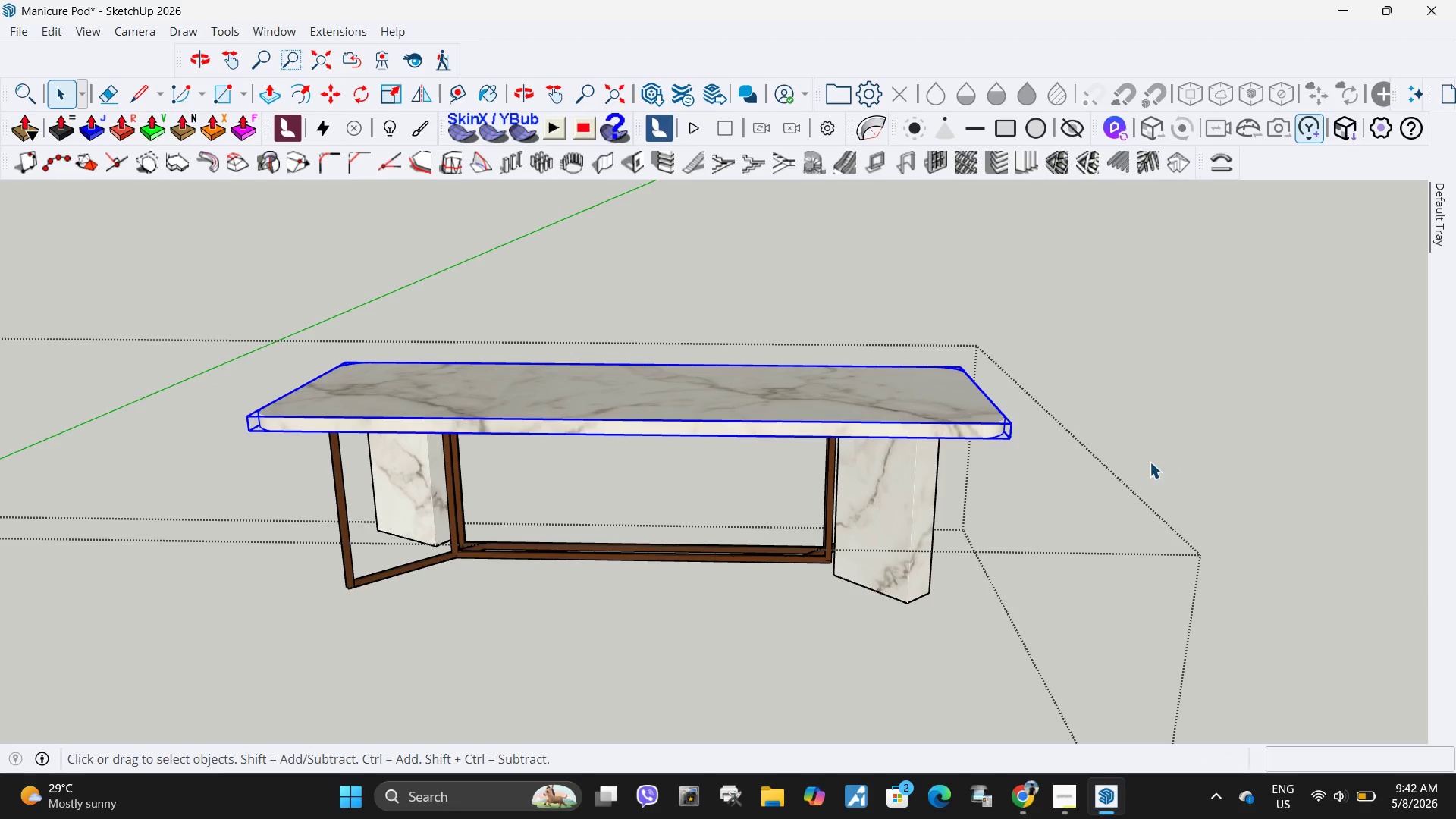 
scroll: coordinate [662, 391], scroll_direction: down, amount: 6.0
 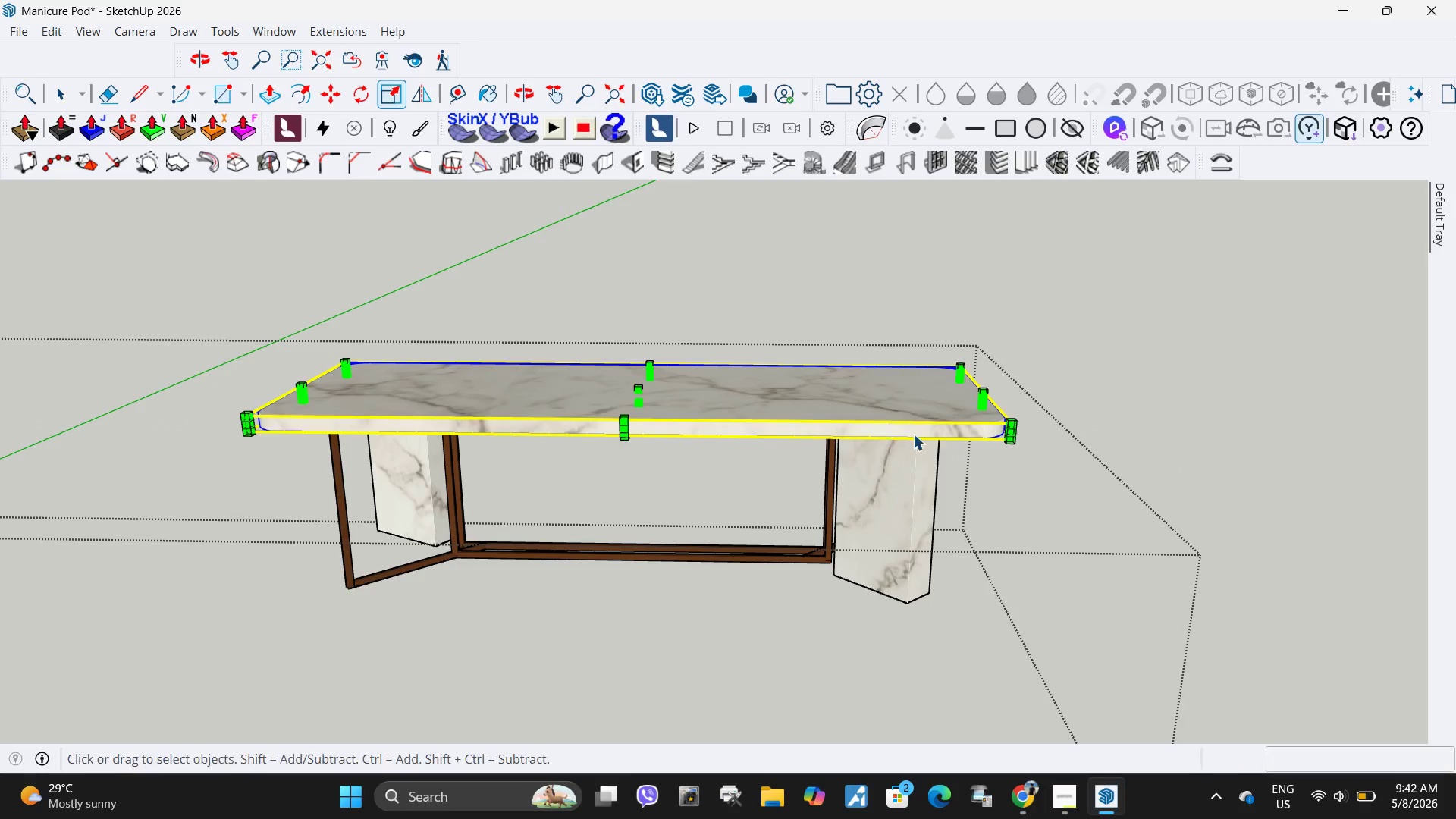 
left_click([1150, 462])
 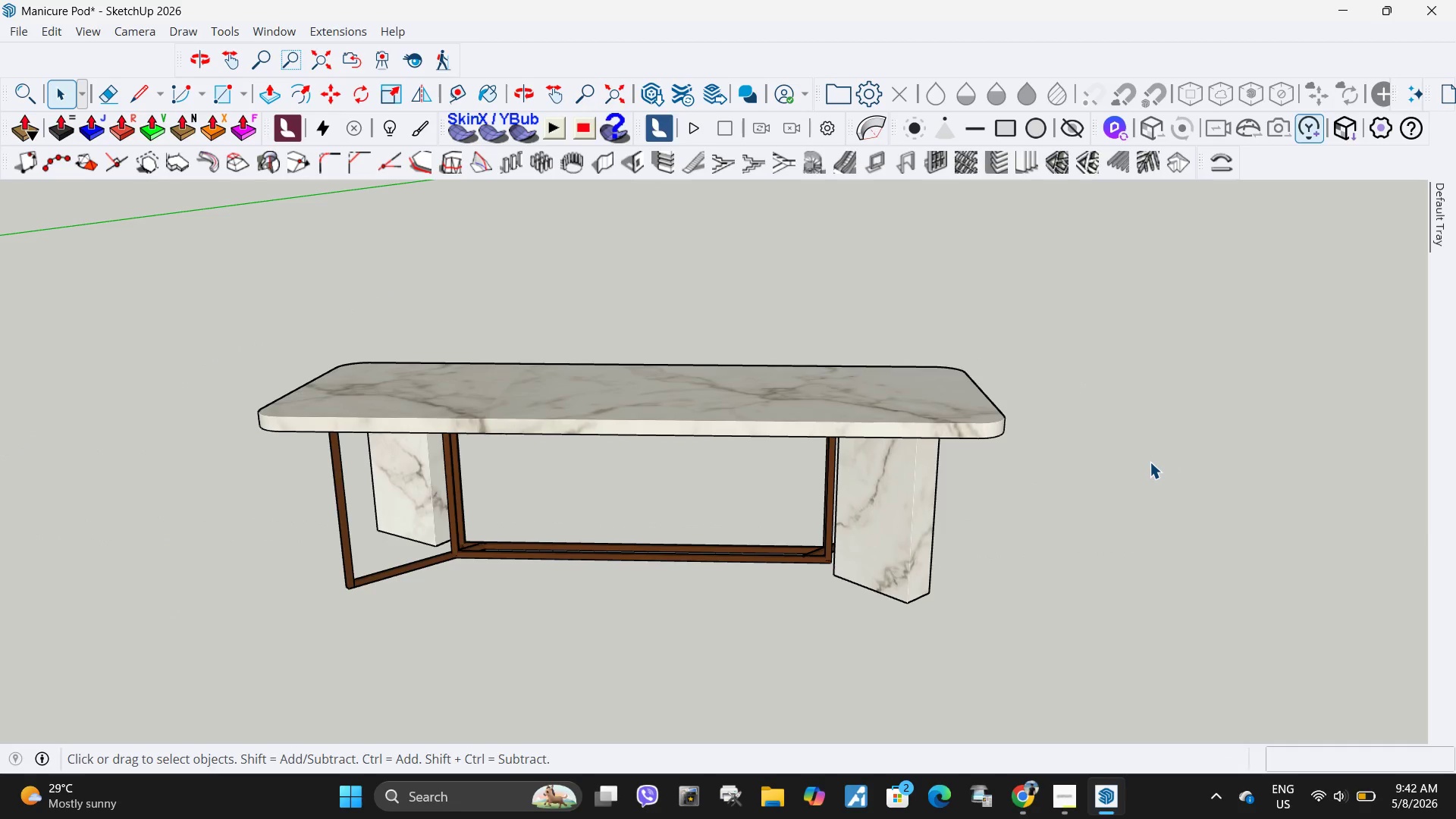 
key(Escape)
 